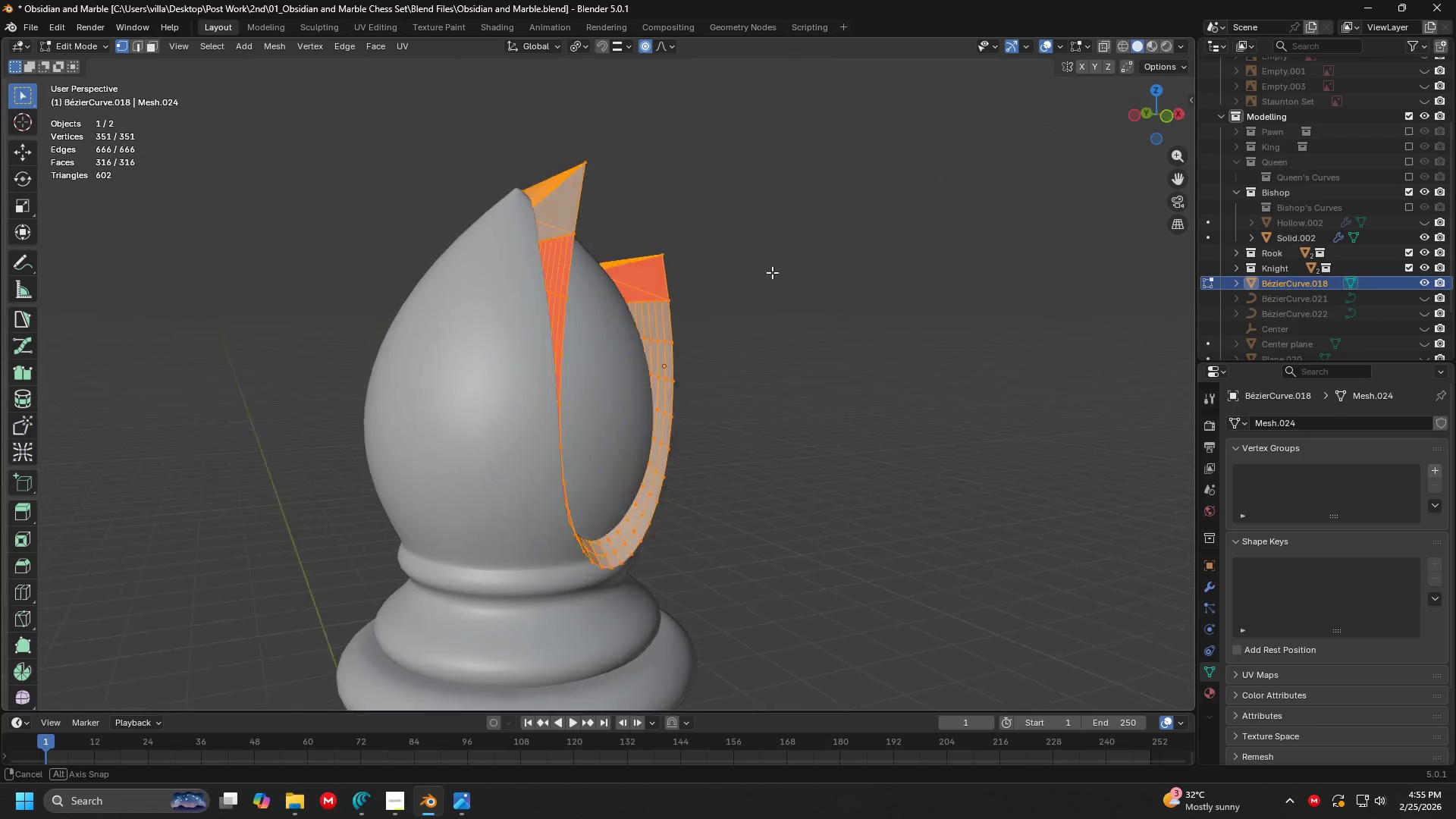 
left_click([836, 263])
 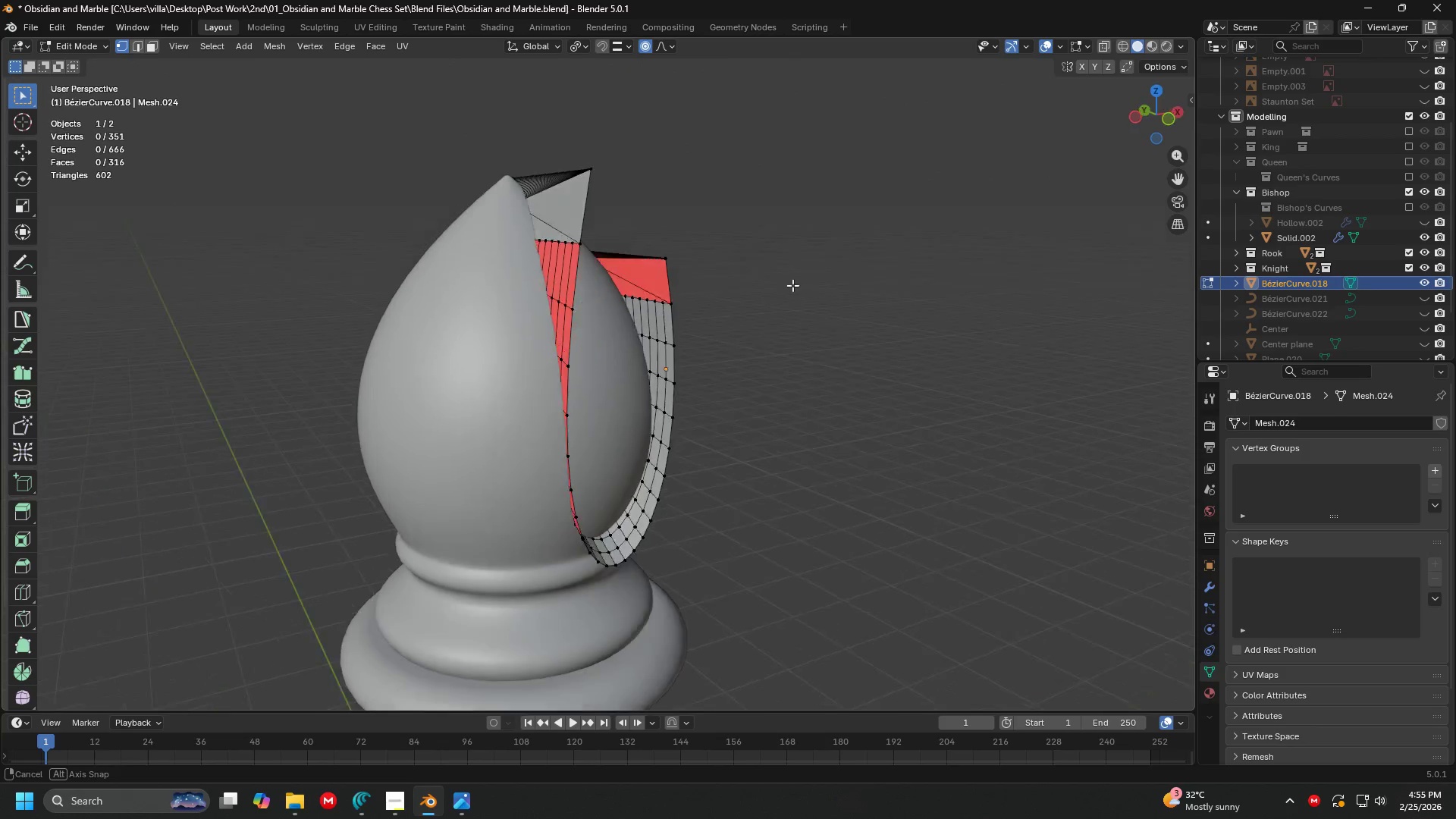 
key(Tab)
 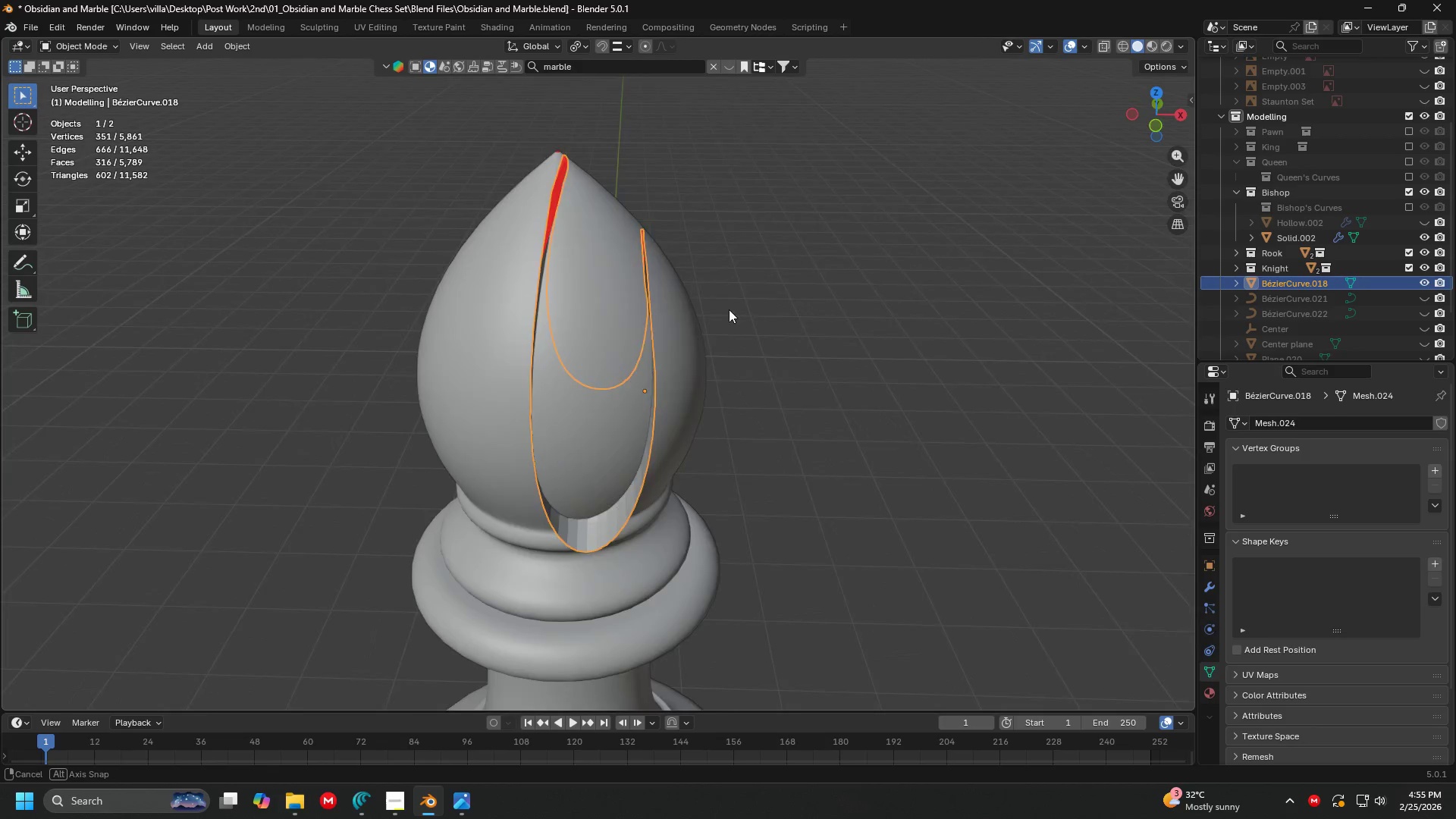 
scroll: coordinate [633, 283], scroll_direction: up, amount: 2.0
 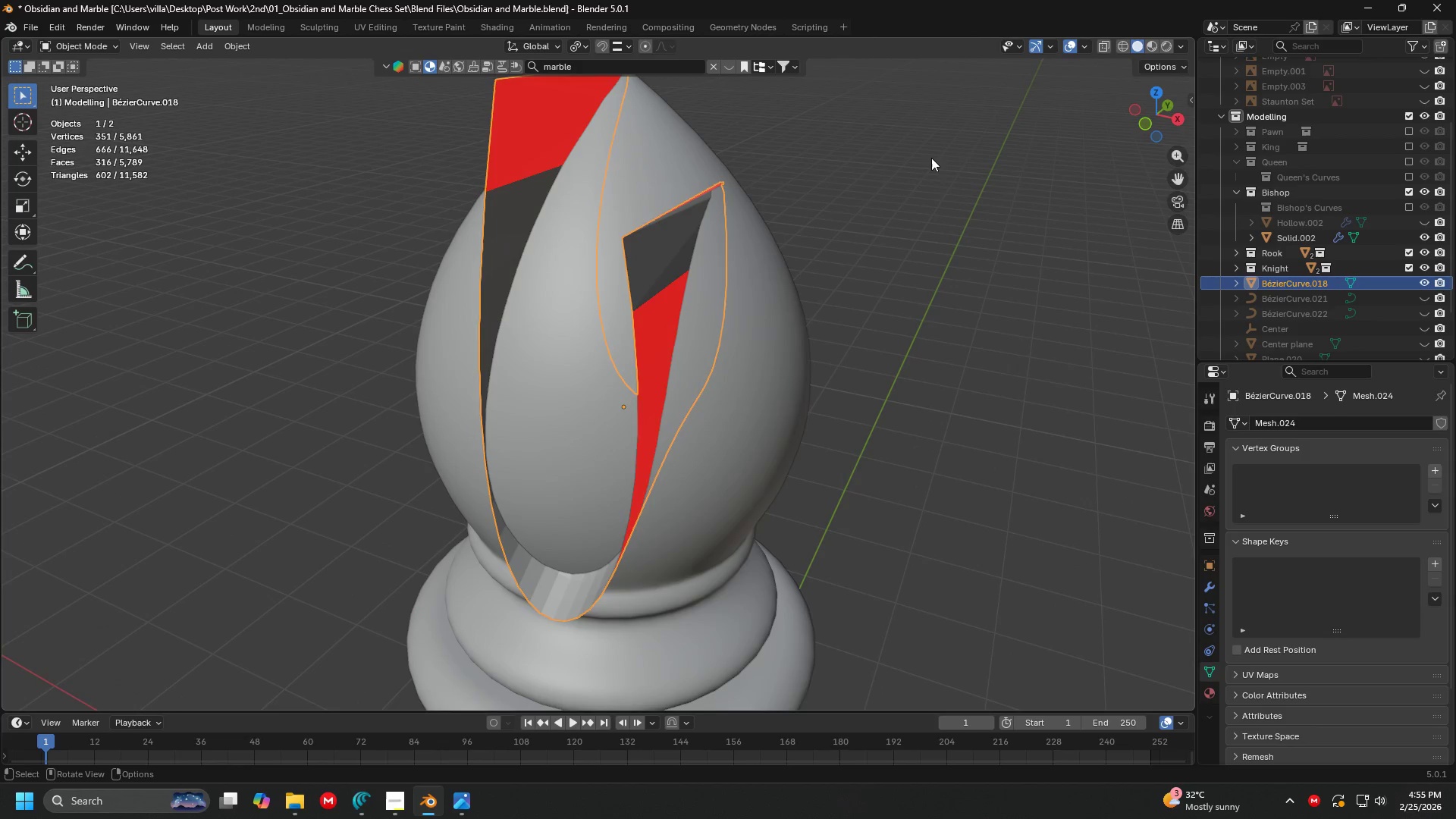 
key(Tab)
 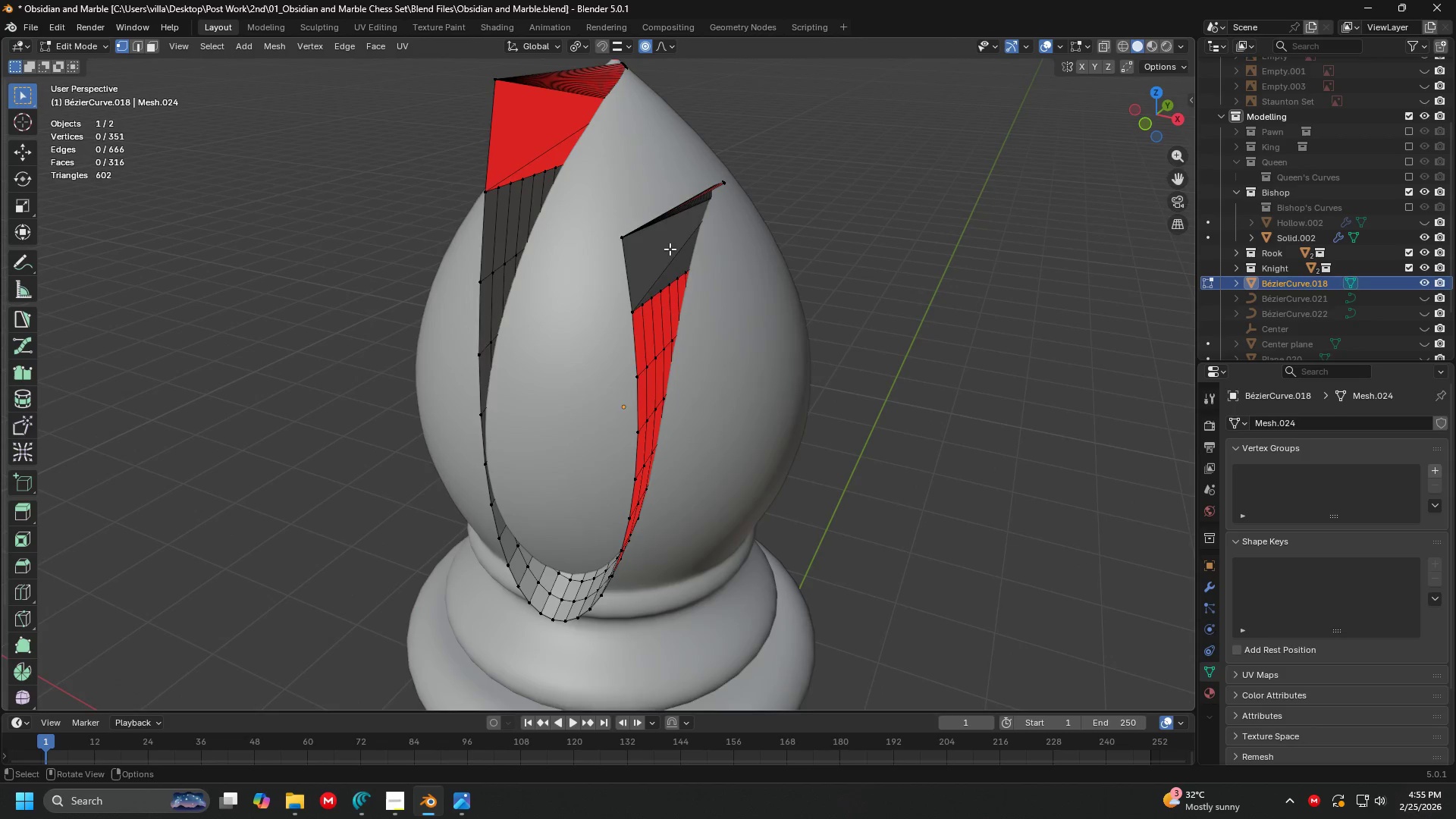 
key(Shift+ShiftLeft)
 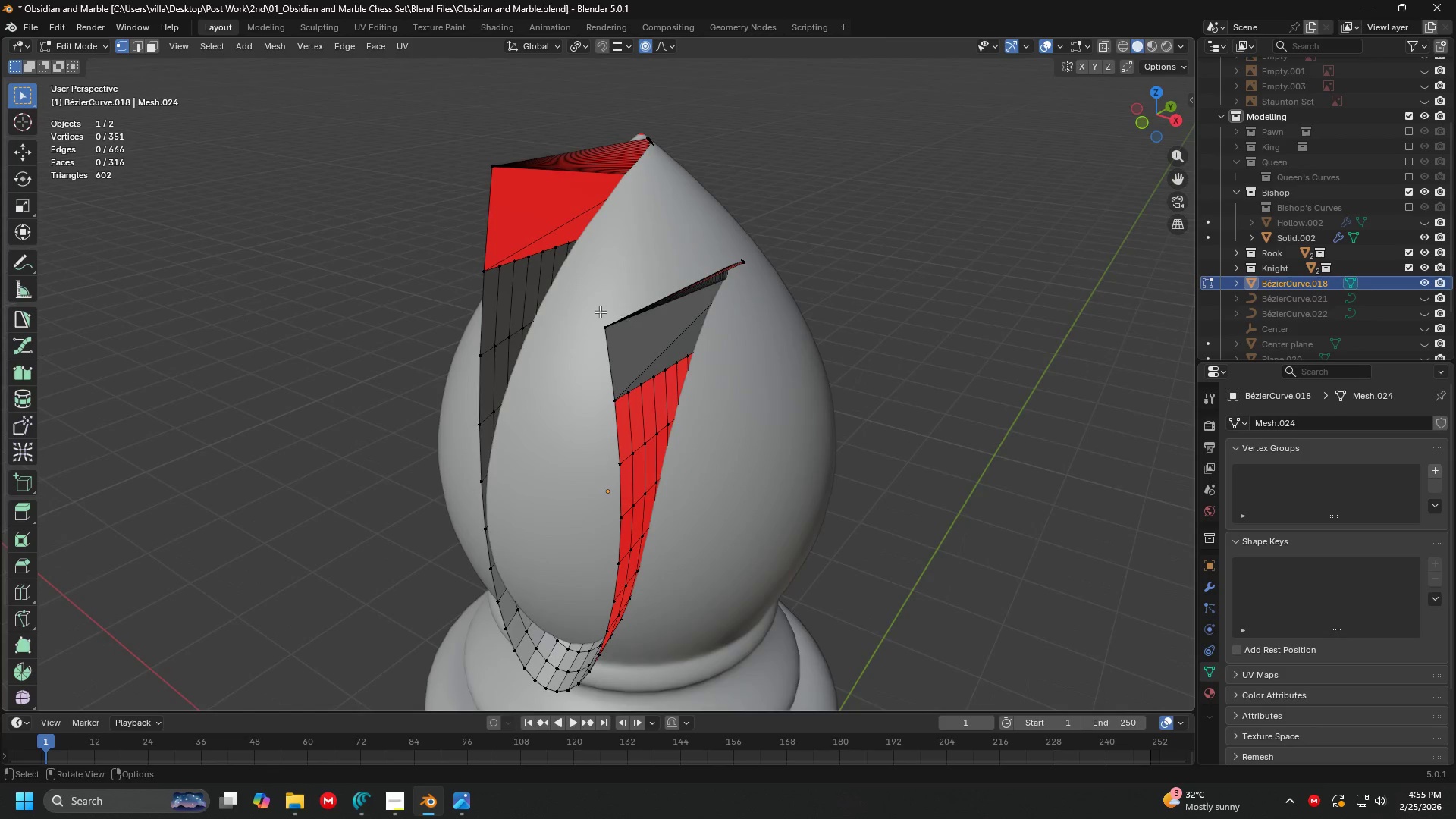 
key(Shift+ShiftLeft)
 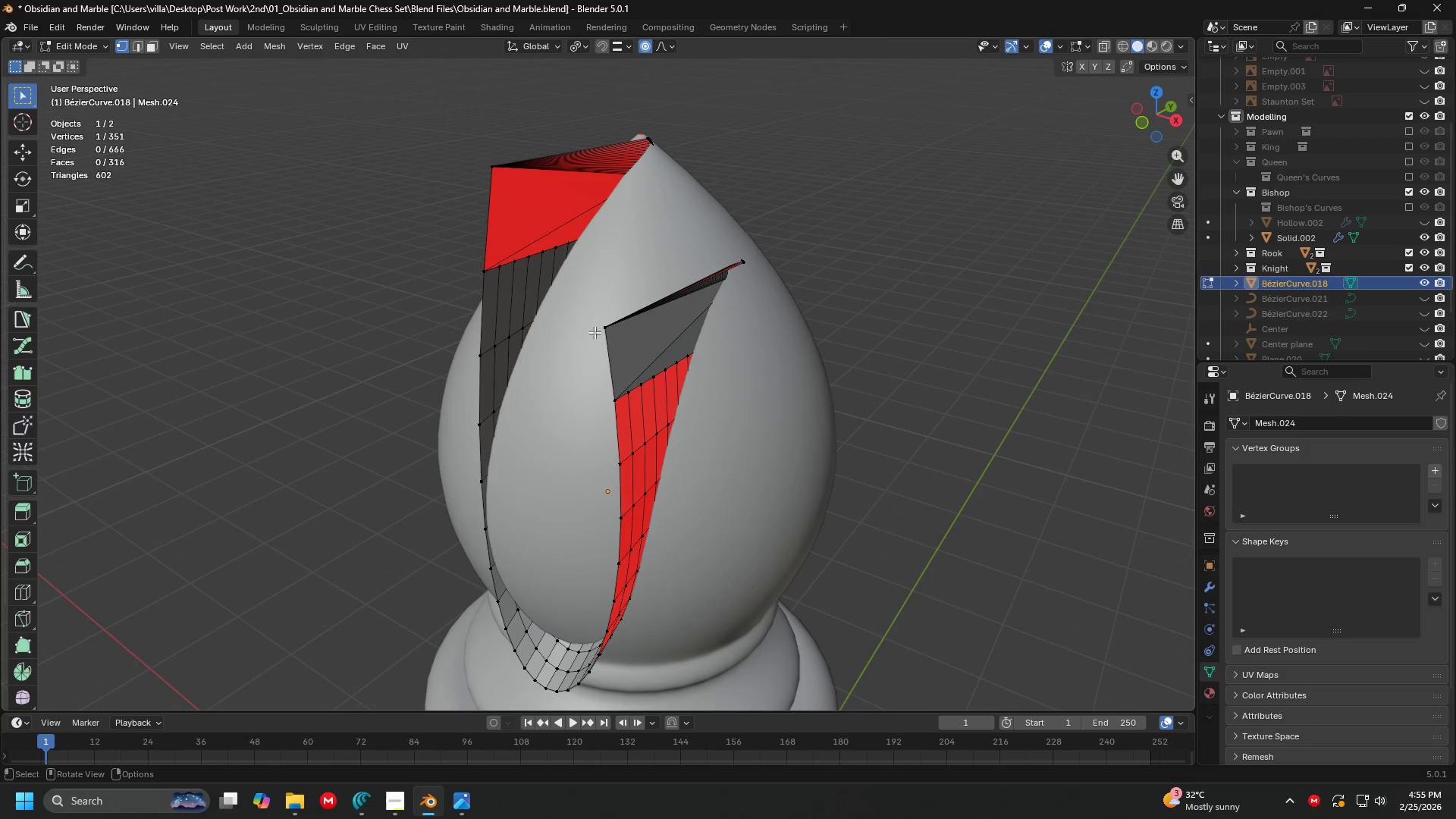 
left_click([598, 337])
 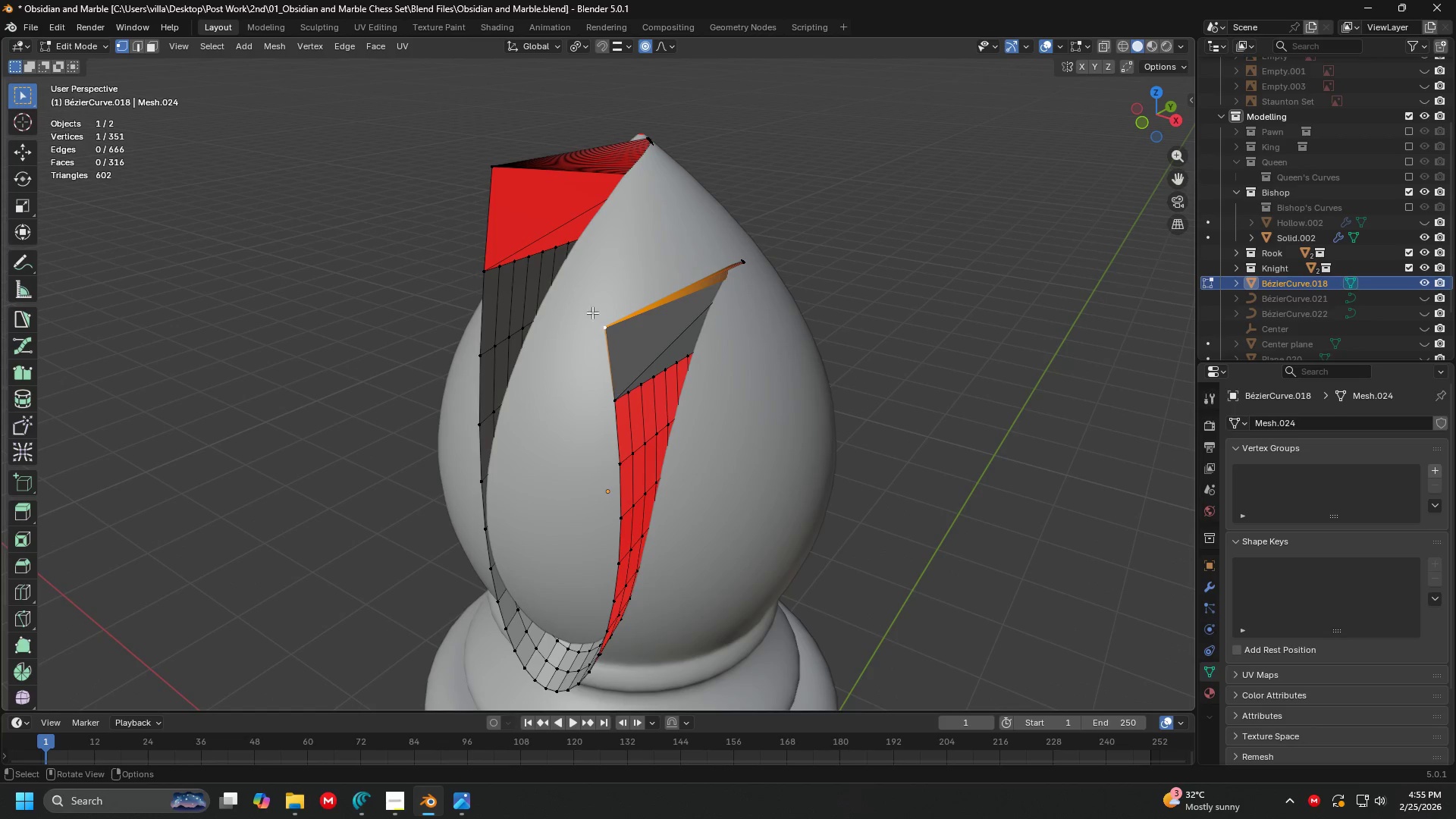 
hold_key(key=ShiftLeft, duration=0.52)
 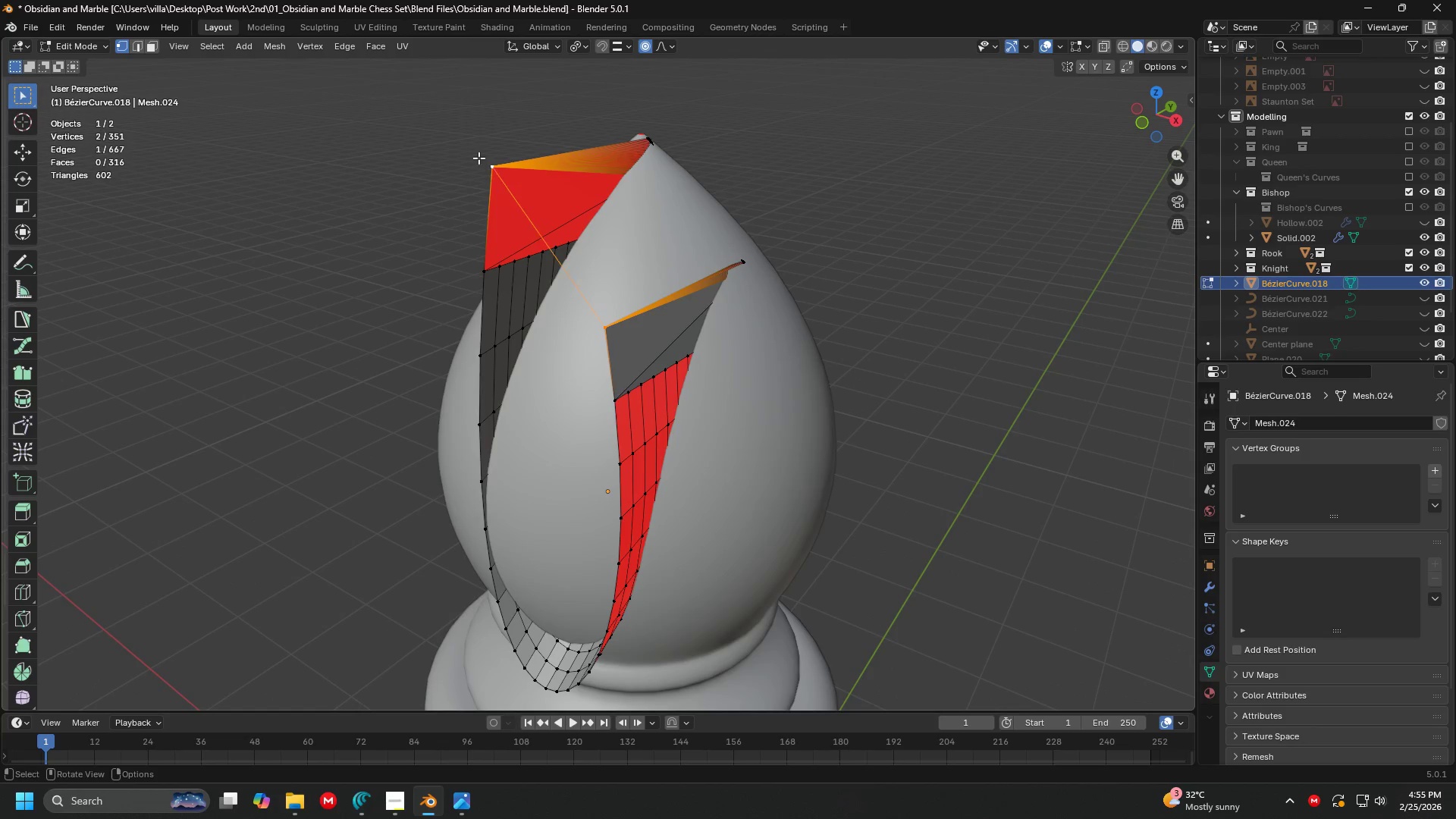 
key(F)
 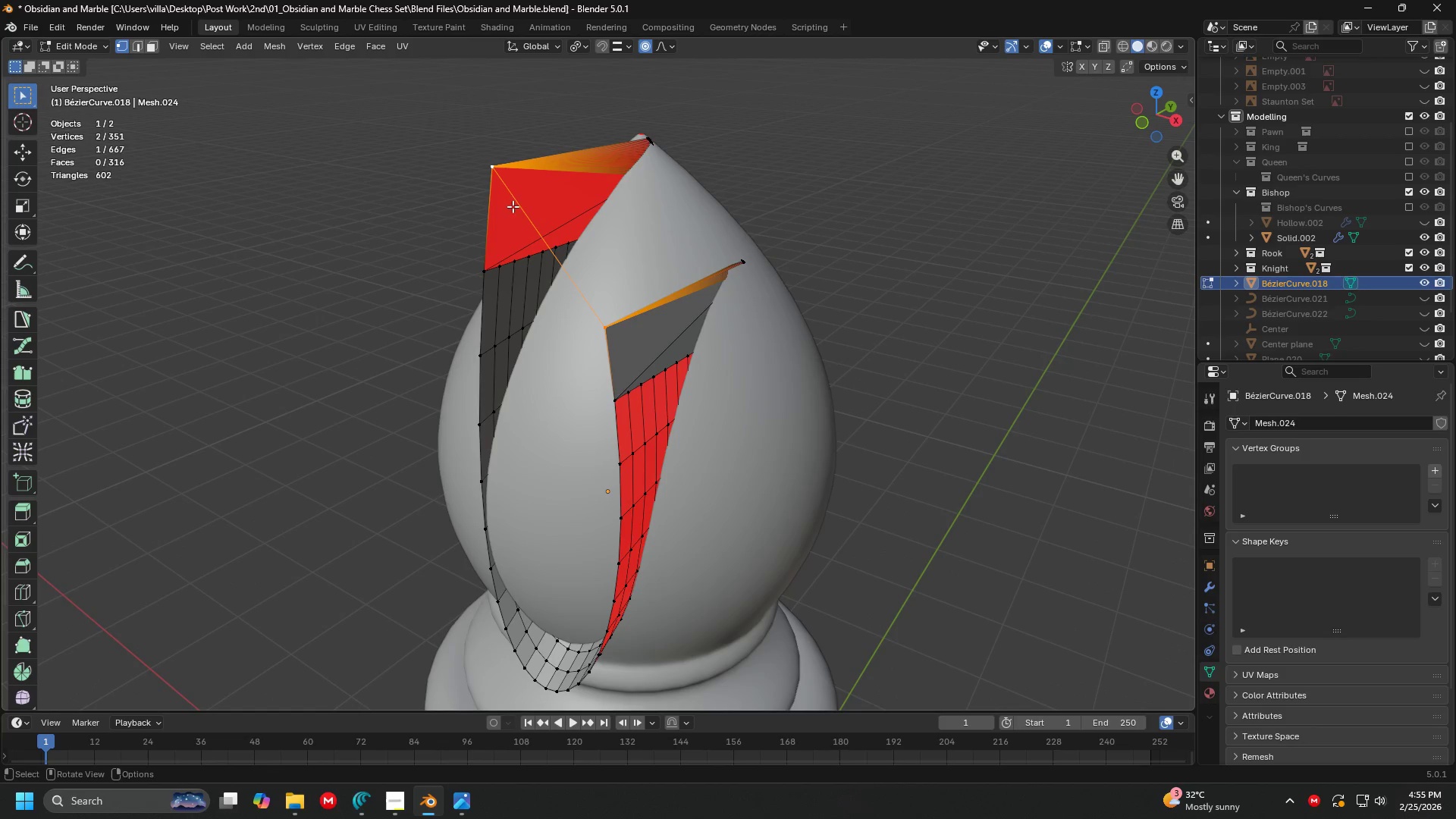 
hold_key(key=ControlLeft, duration=1.51)
left_click([581, 687])
 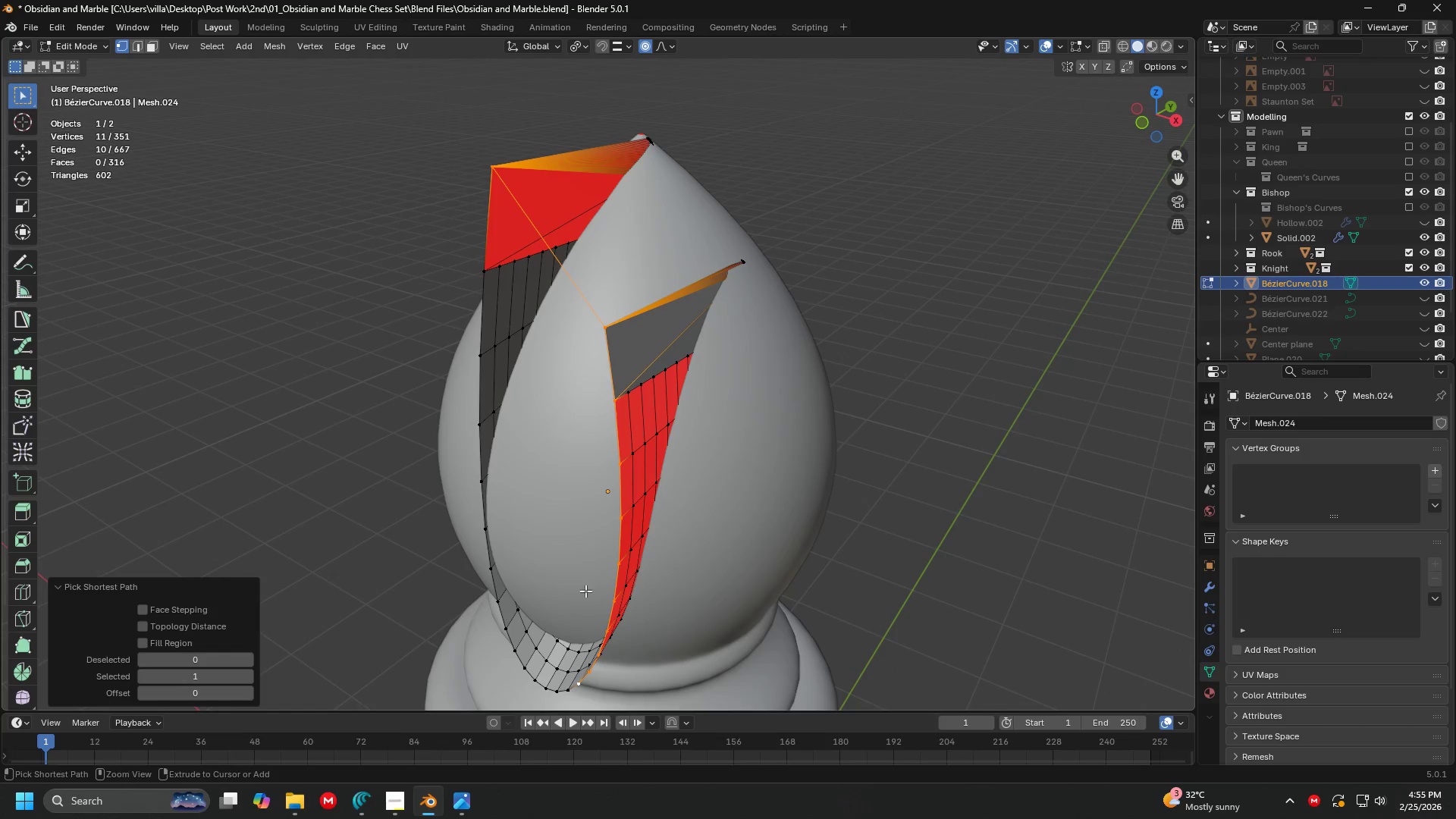 
hold_key(key=ControlLeft, duration=1.02)
left_click([484, 270])
 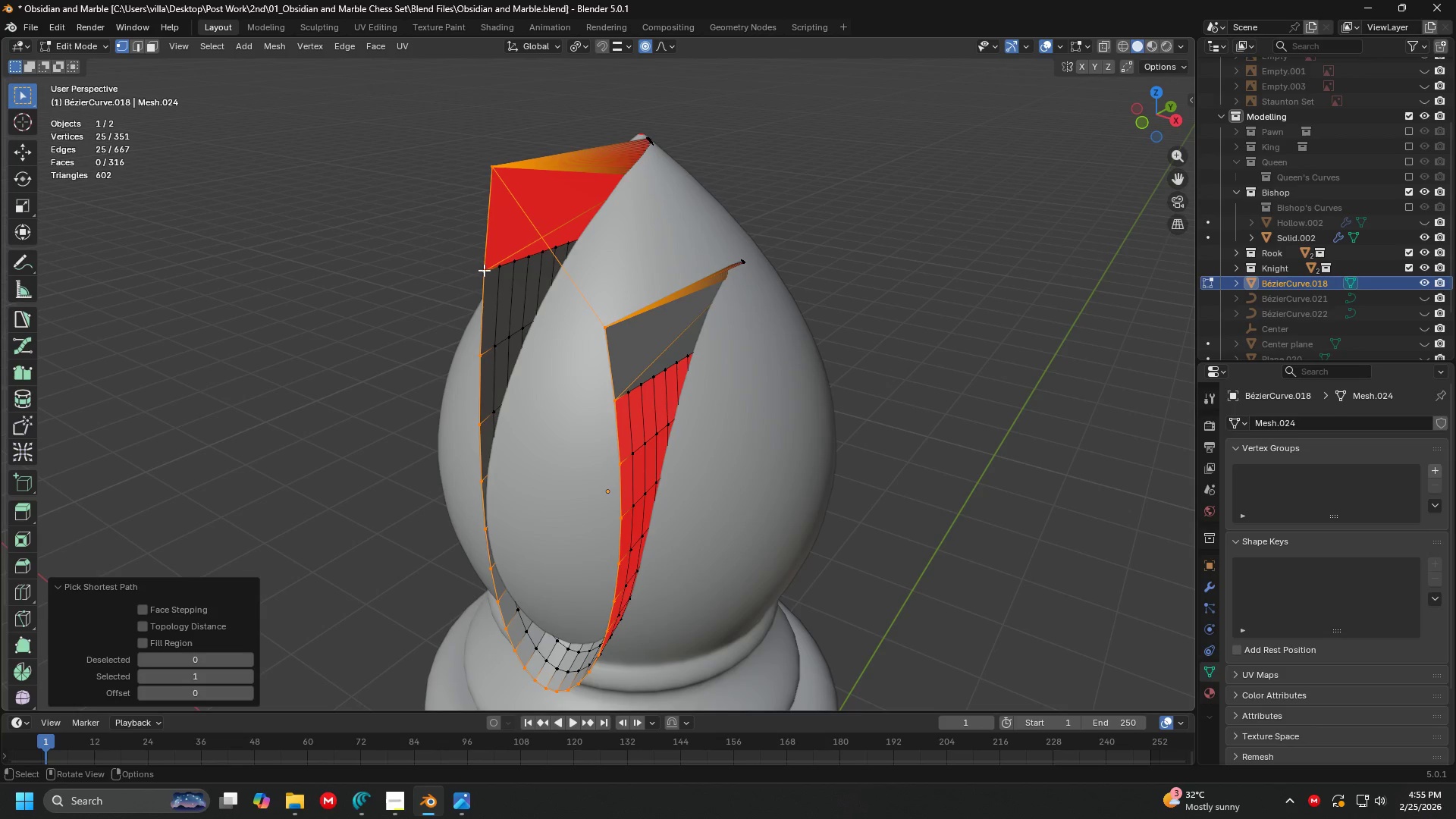 
key(F)
 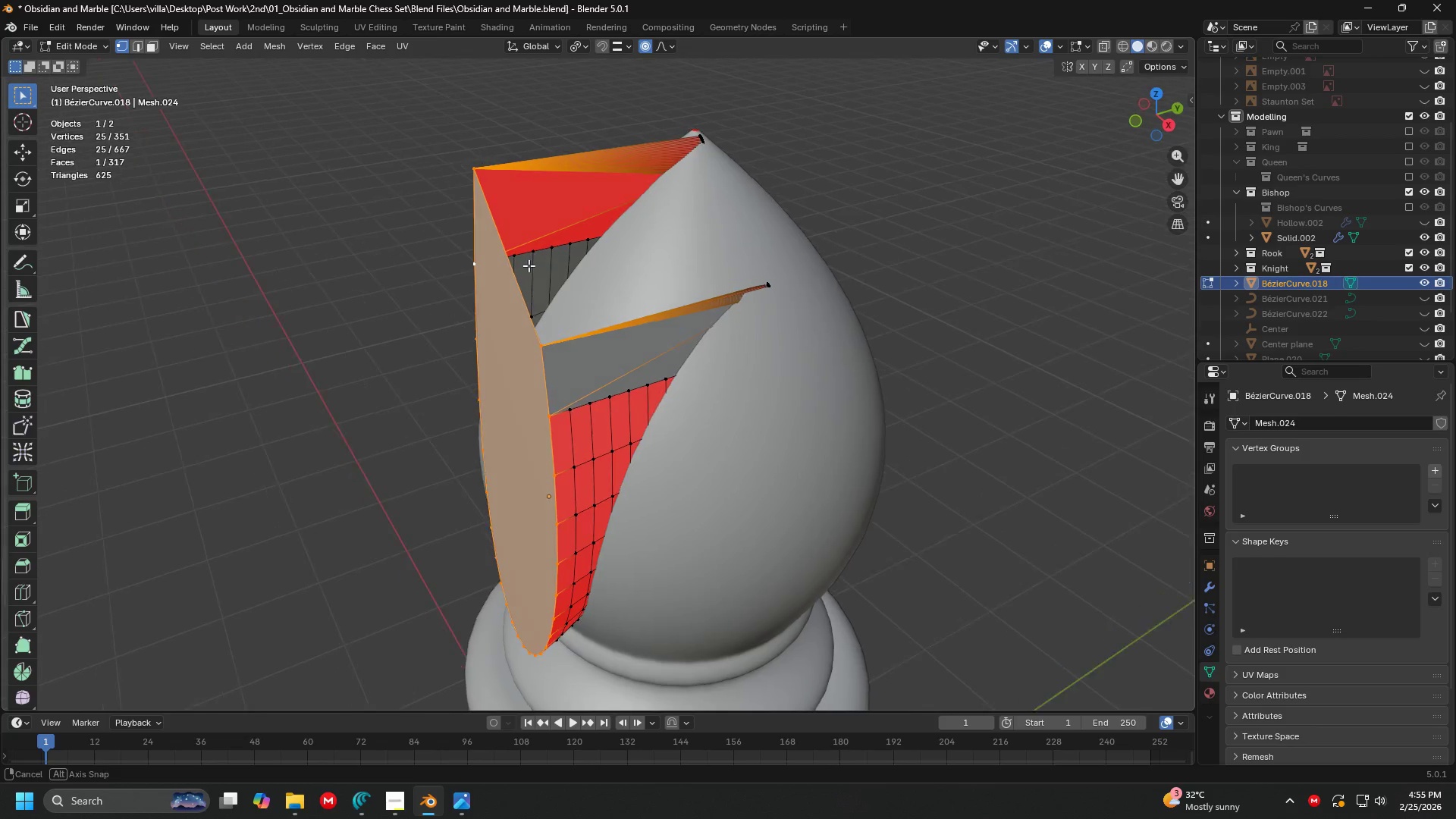 
left_click([541, 350])
 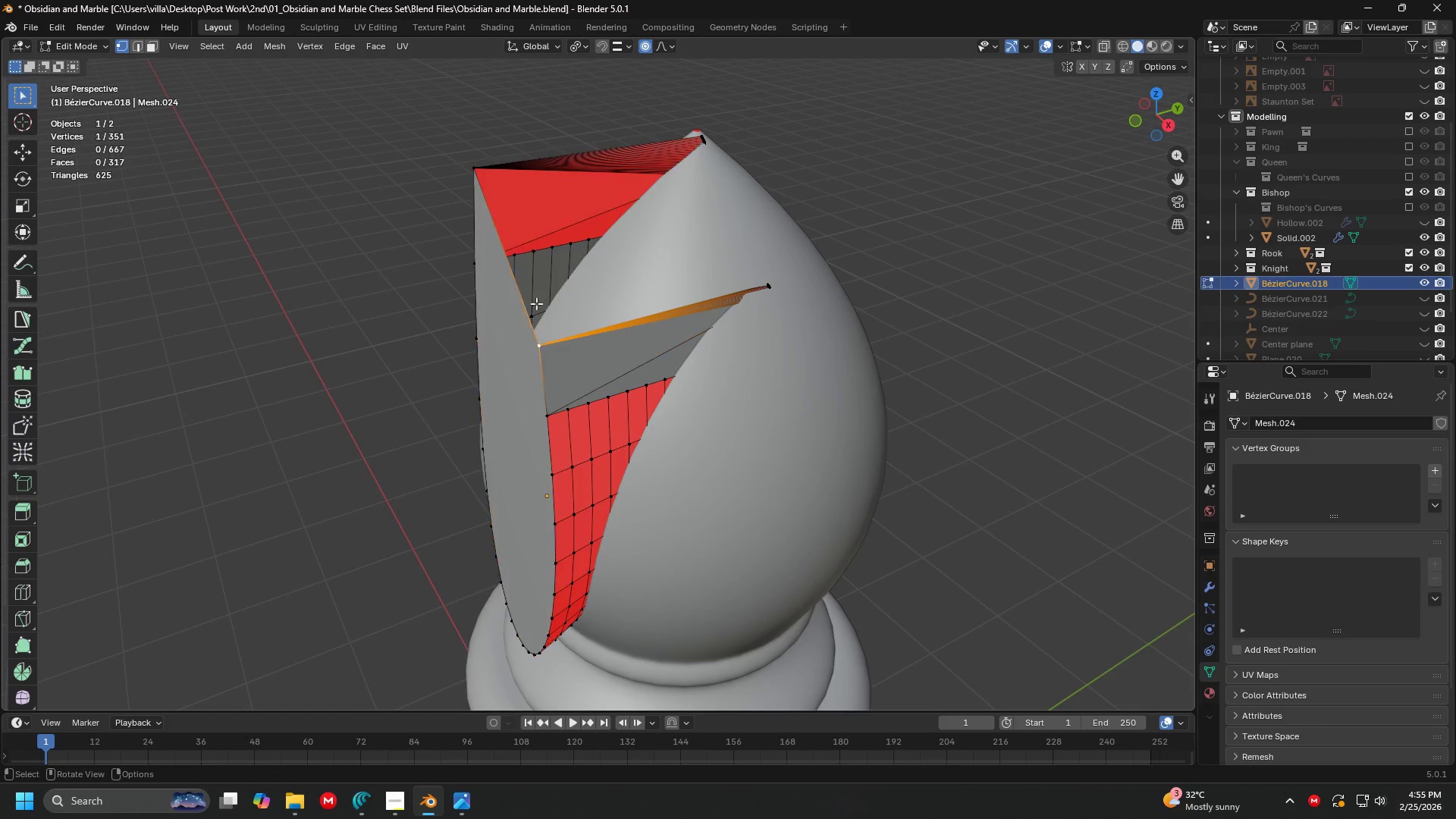 
hold_key(key=ShiftLeft, duration=1.34)
double_click([485, 148])
 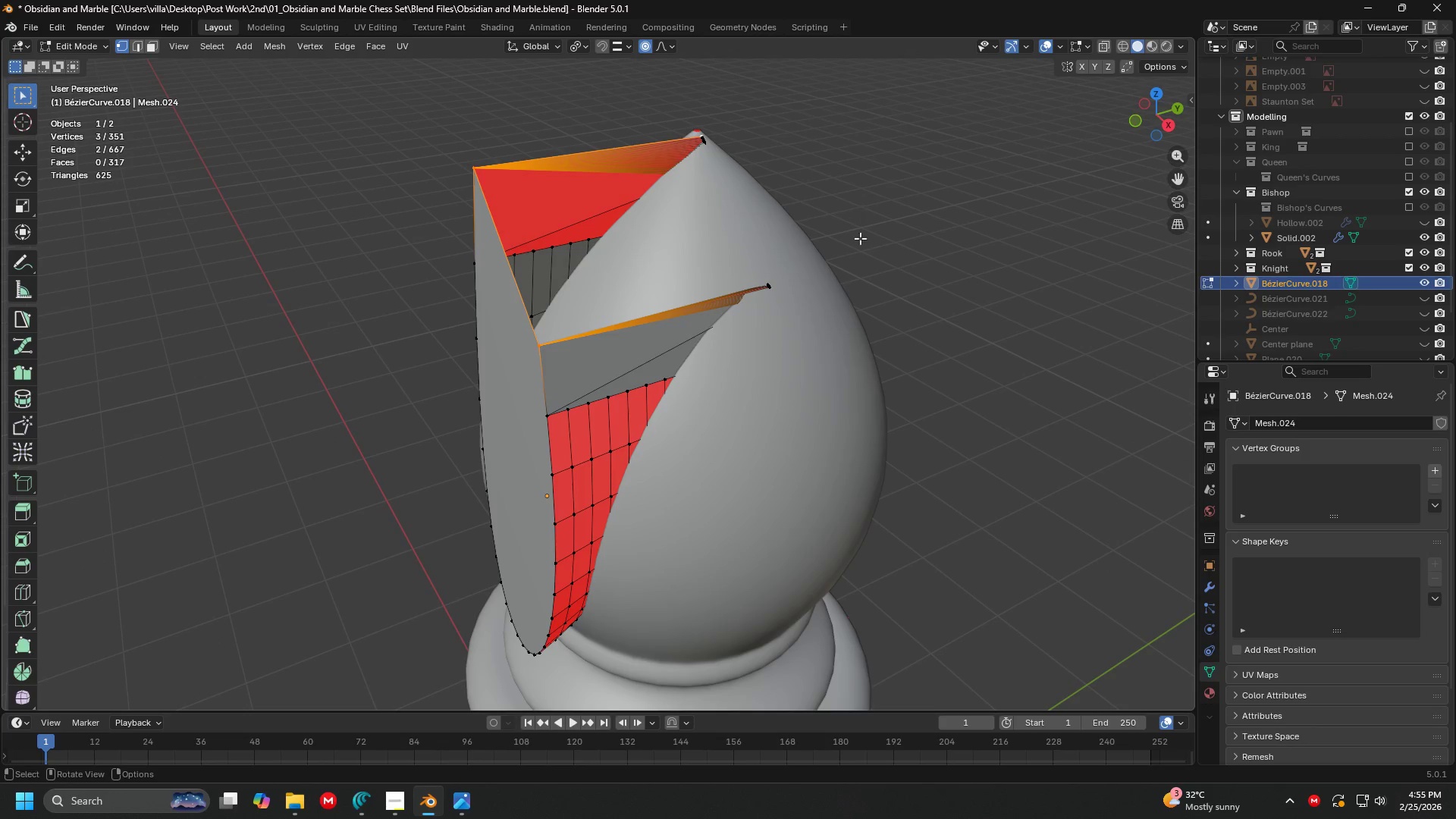 
left_click([810, 224])
 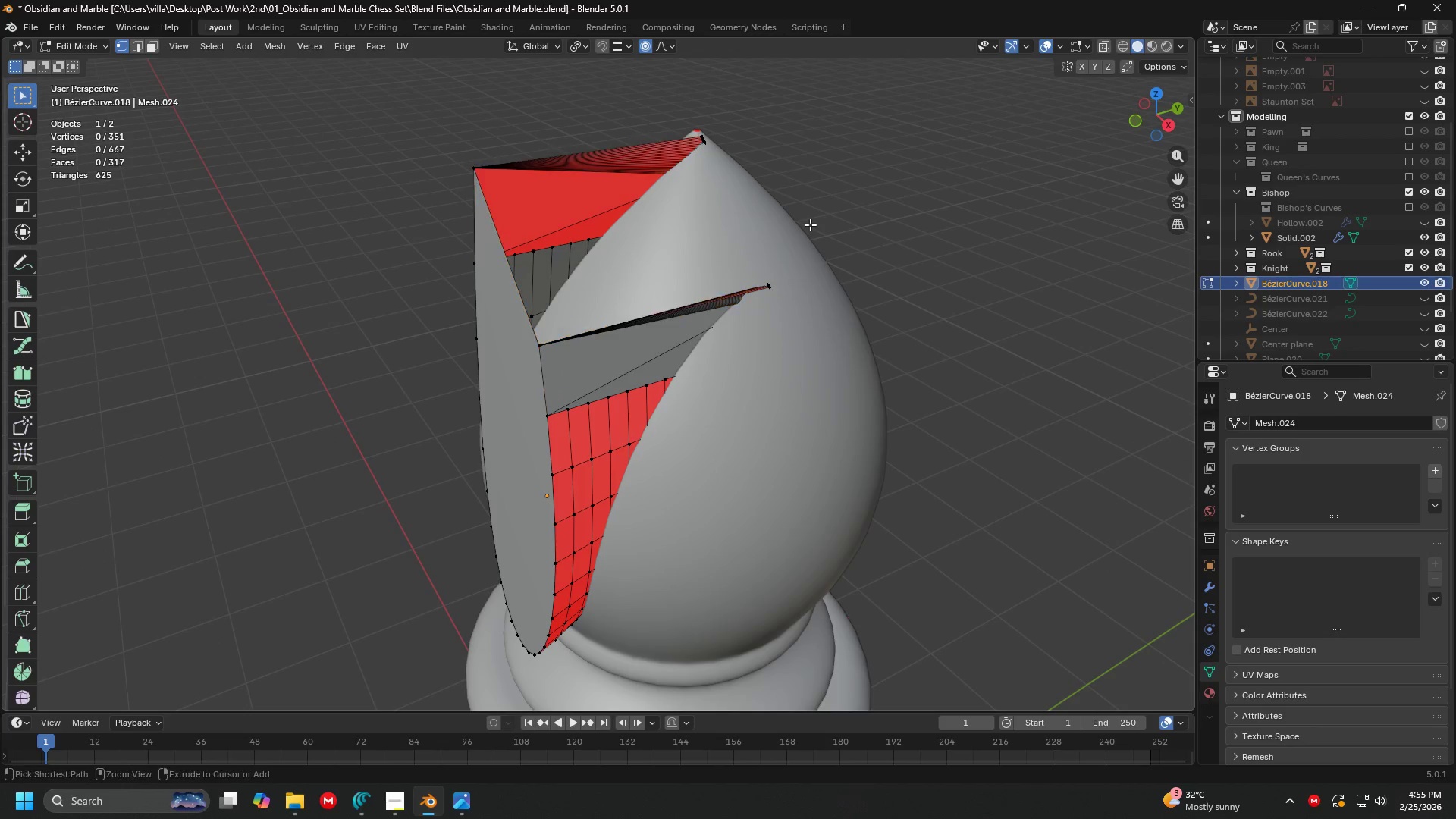 
key(Control+Z)
 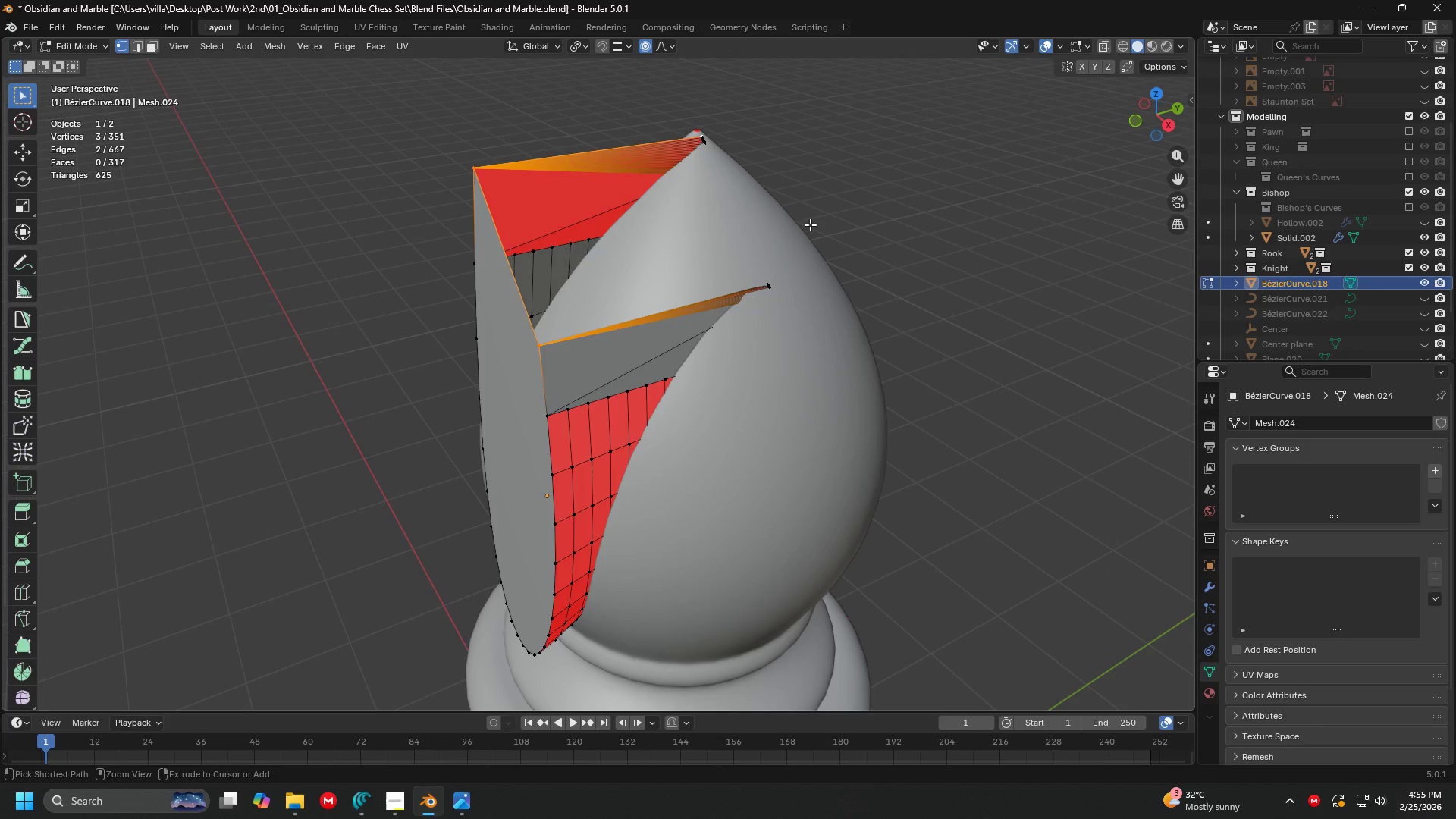 
key(Control+Z)
 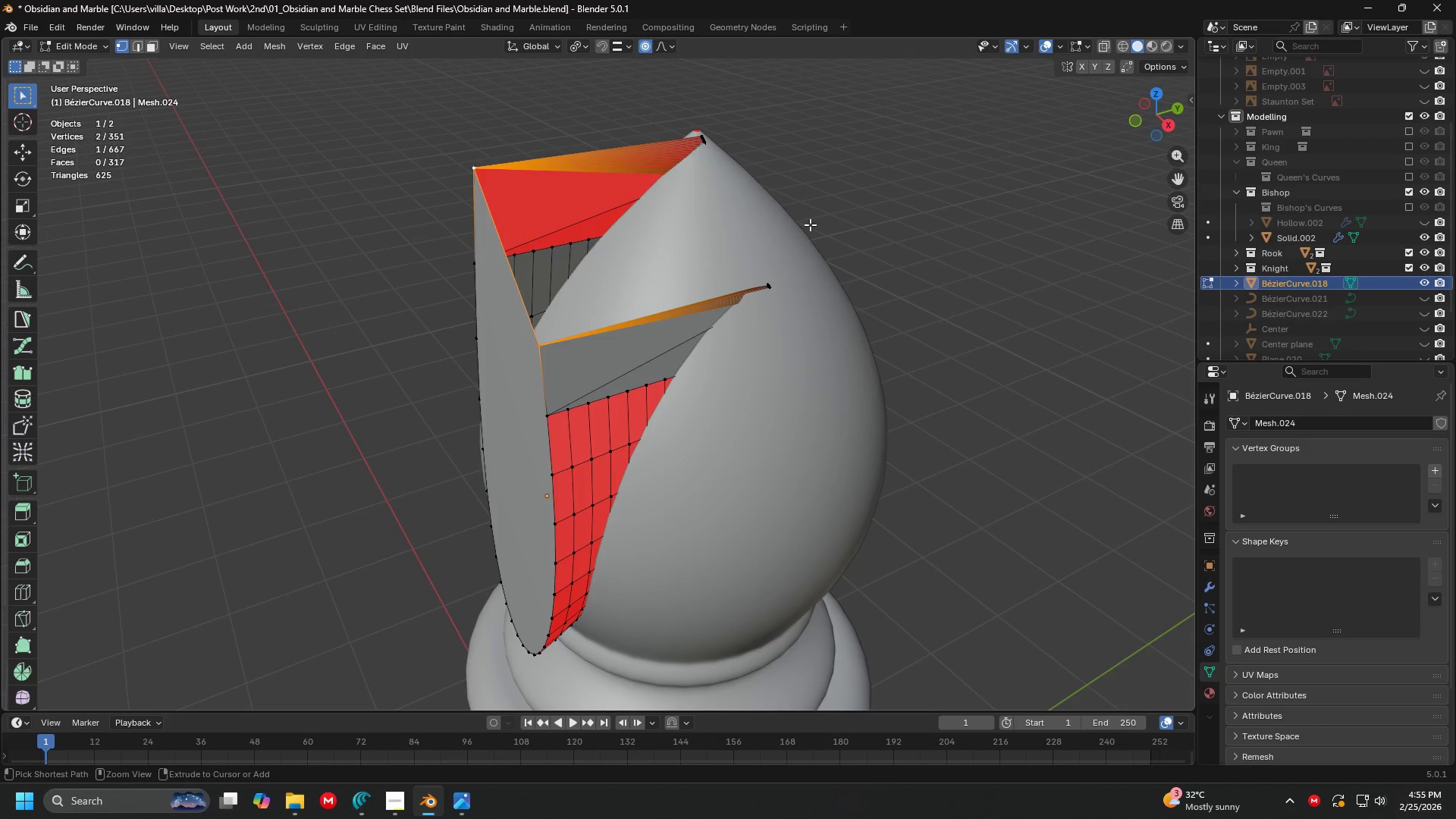 
key(Control+Z)
 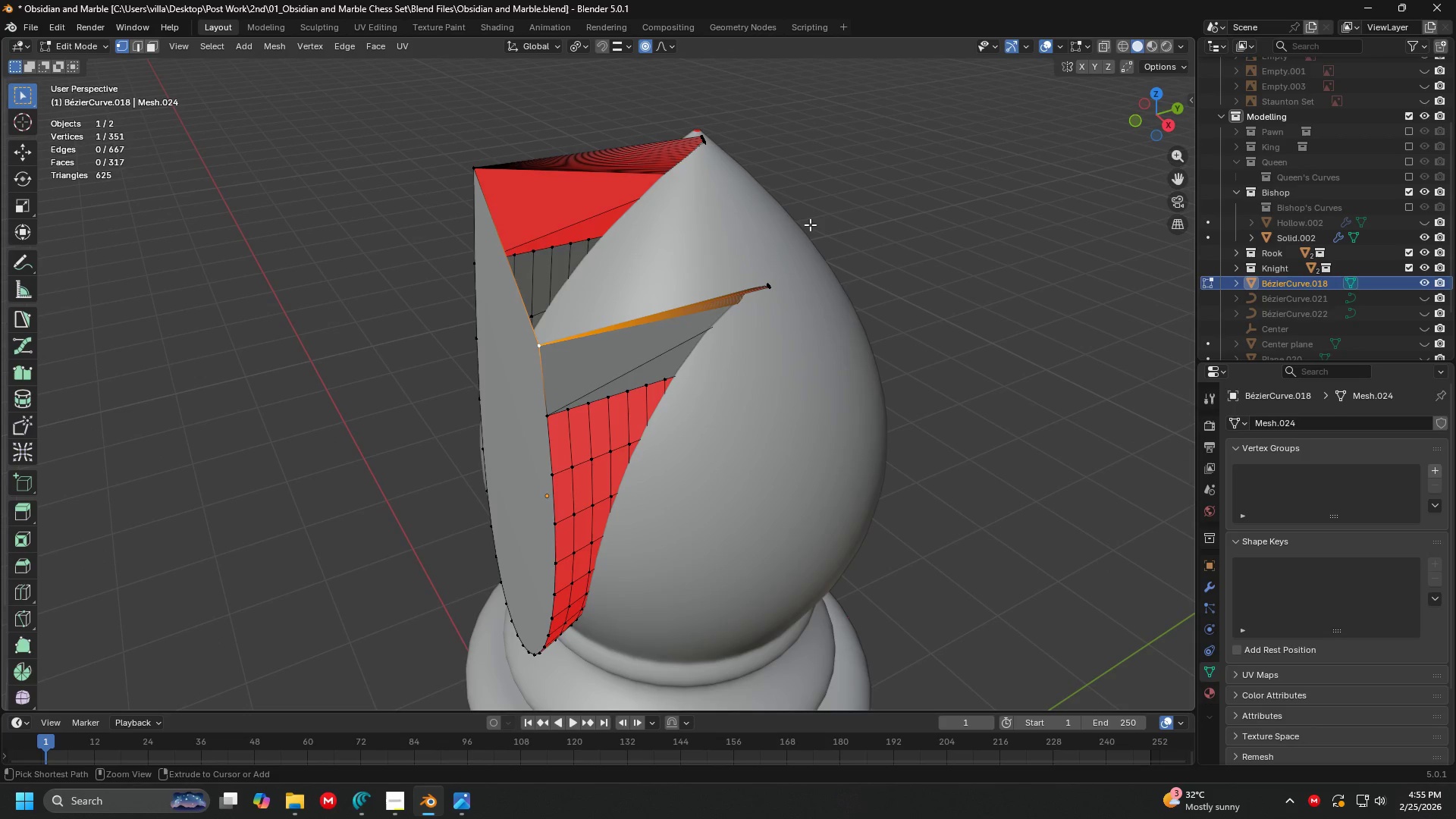 
key(Control+Z)
 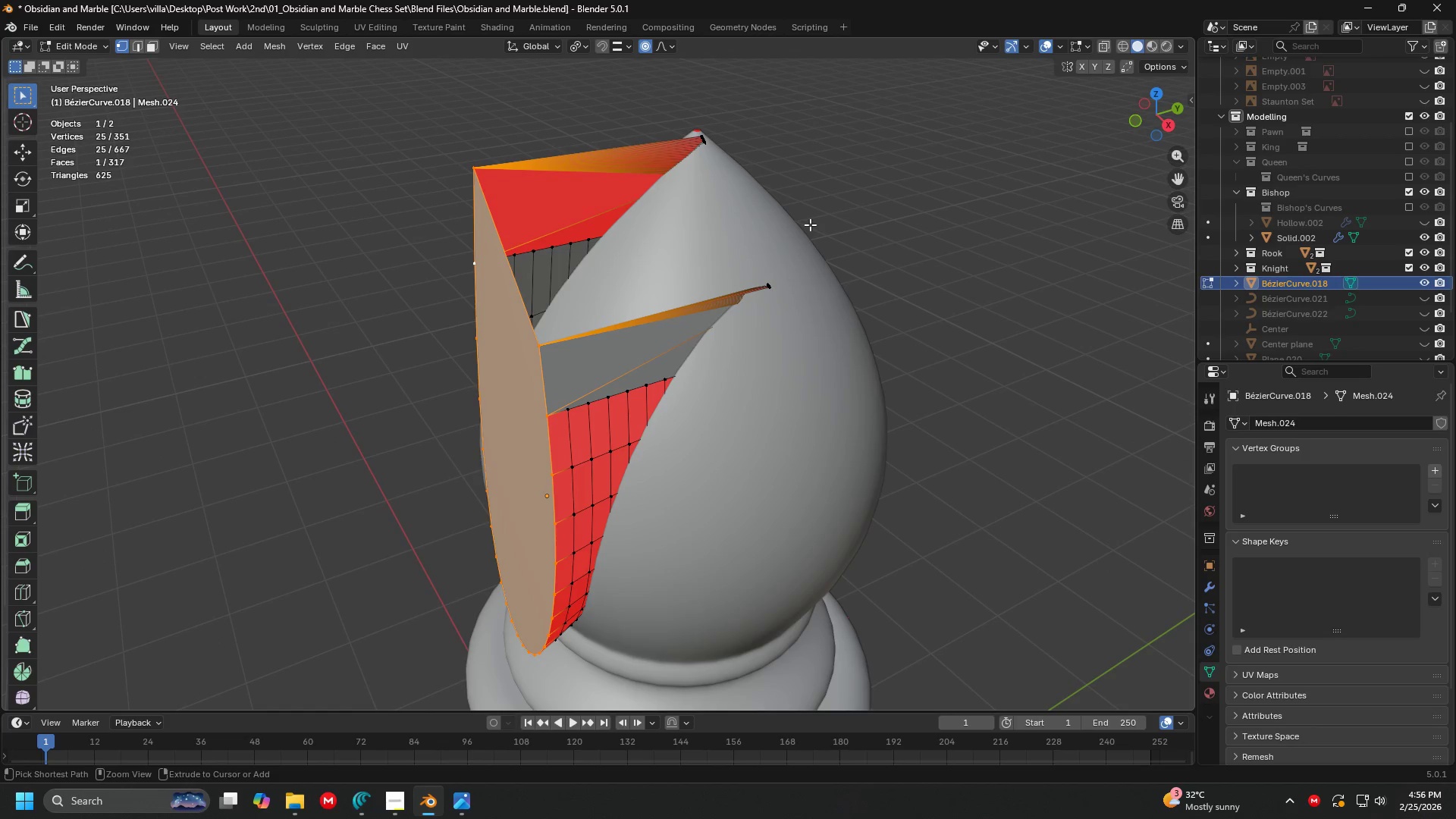 
key(Control+Z)
 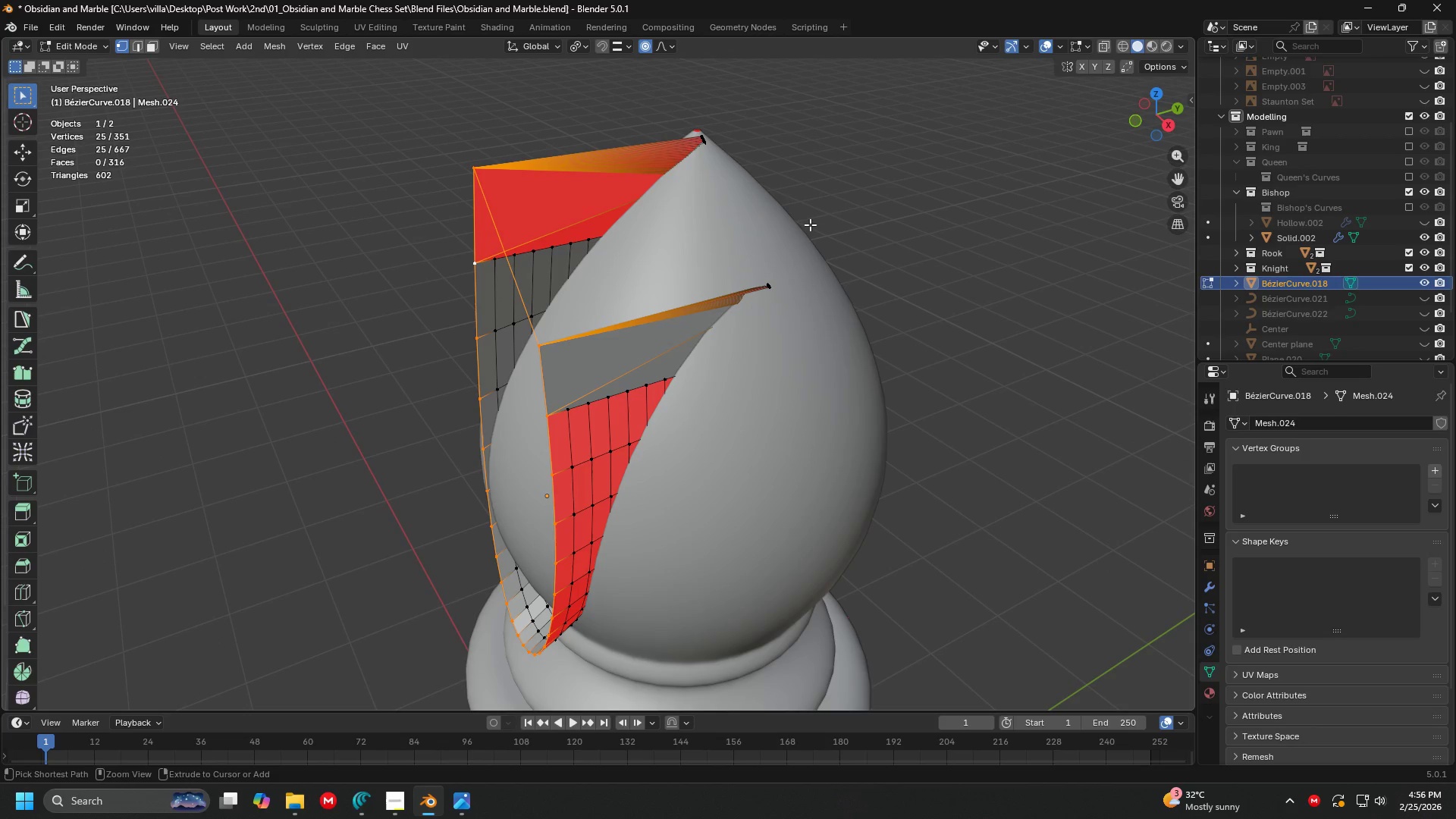 
key(Control+Z)
 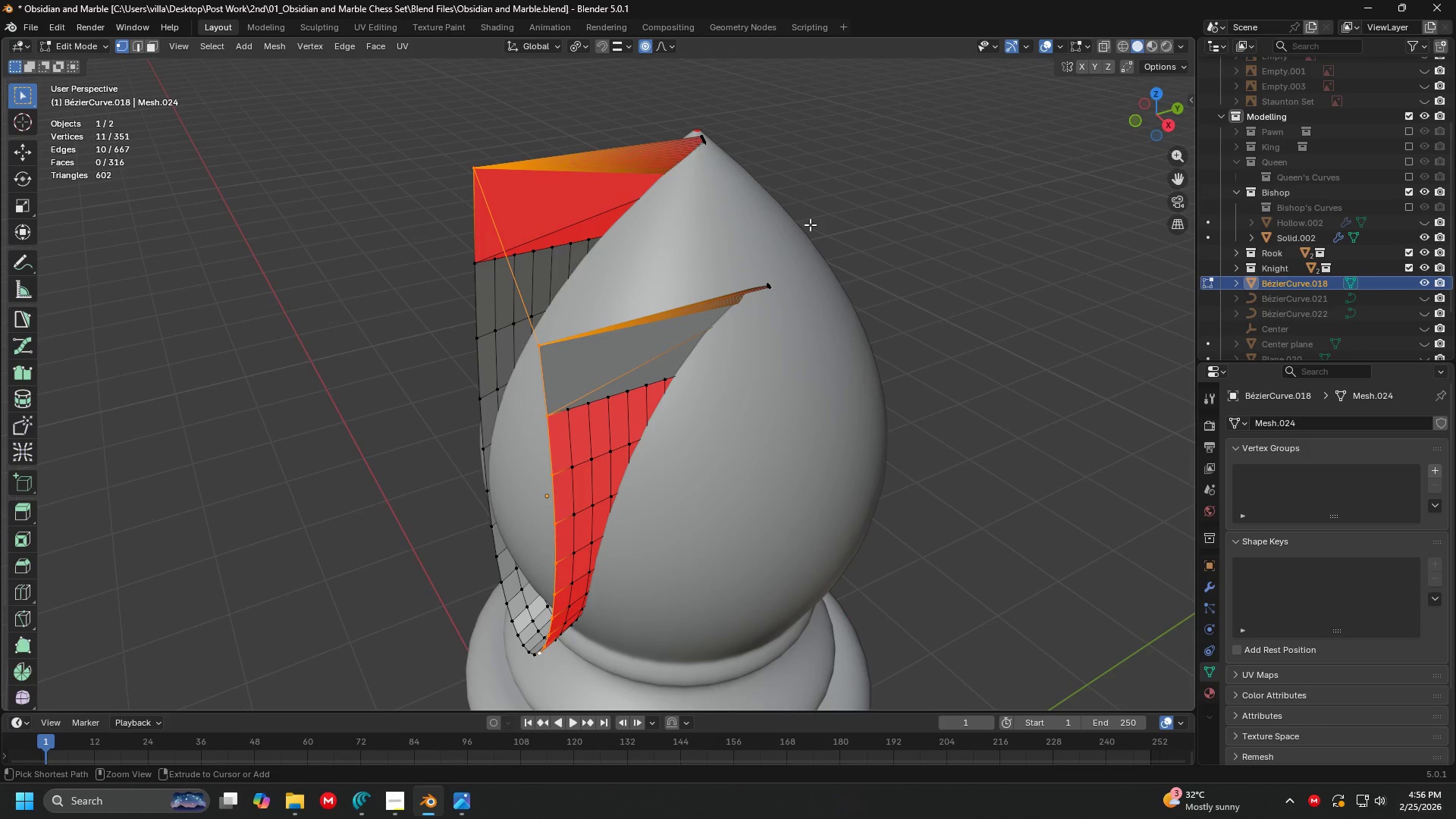 
key(Control+Z)
 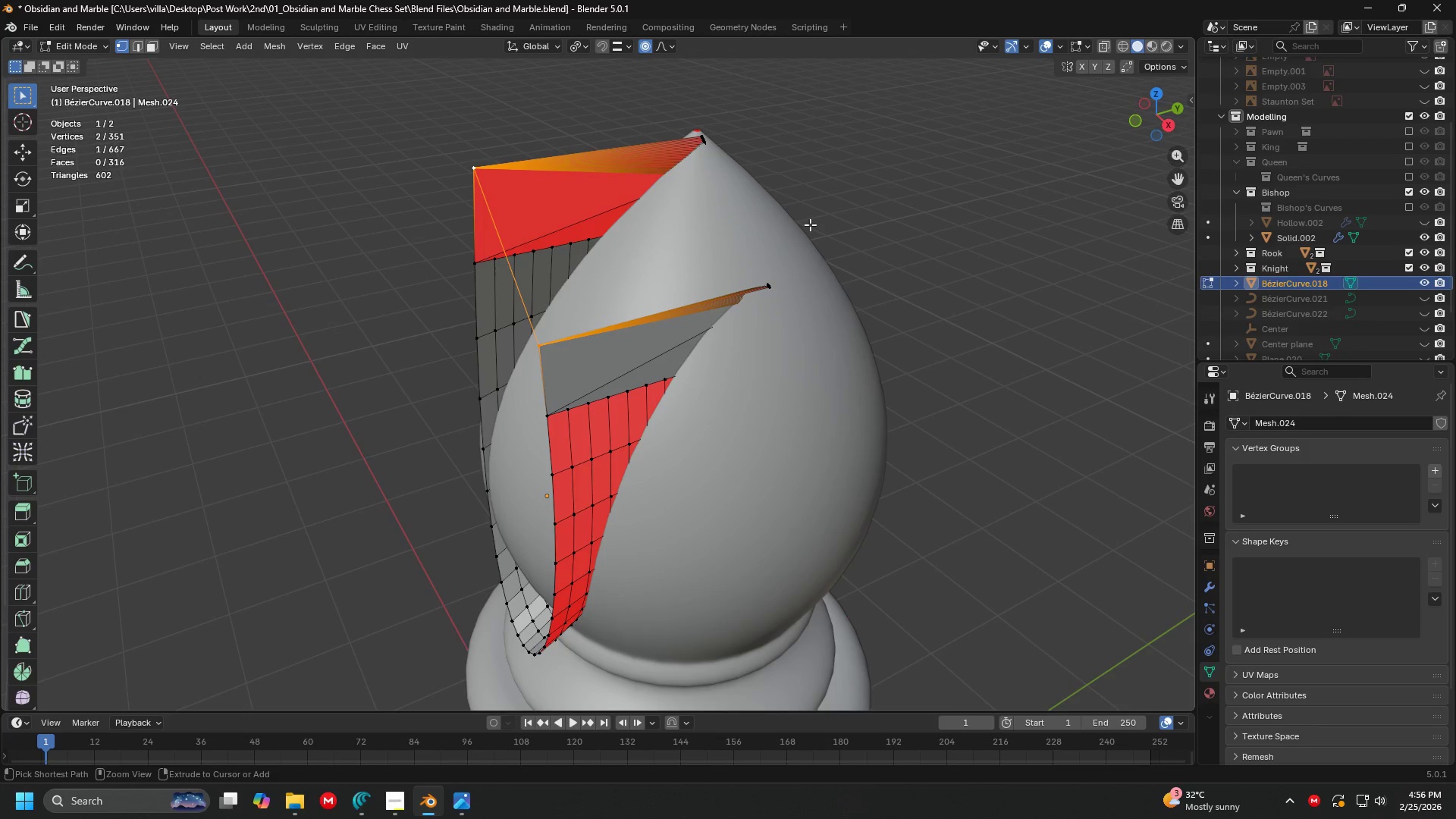 
key(Control+Z)
 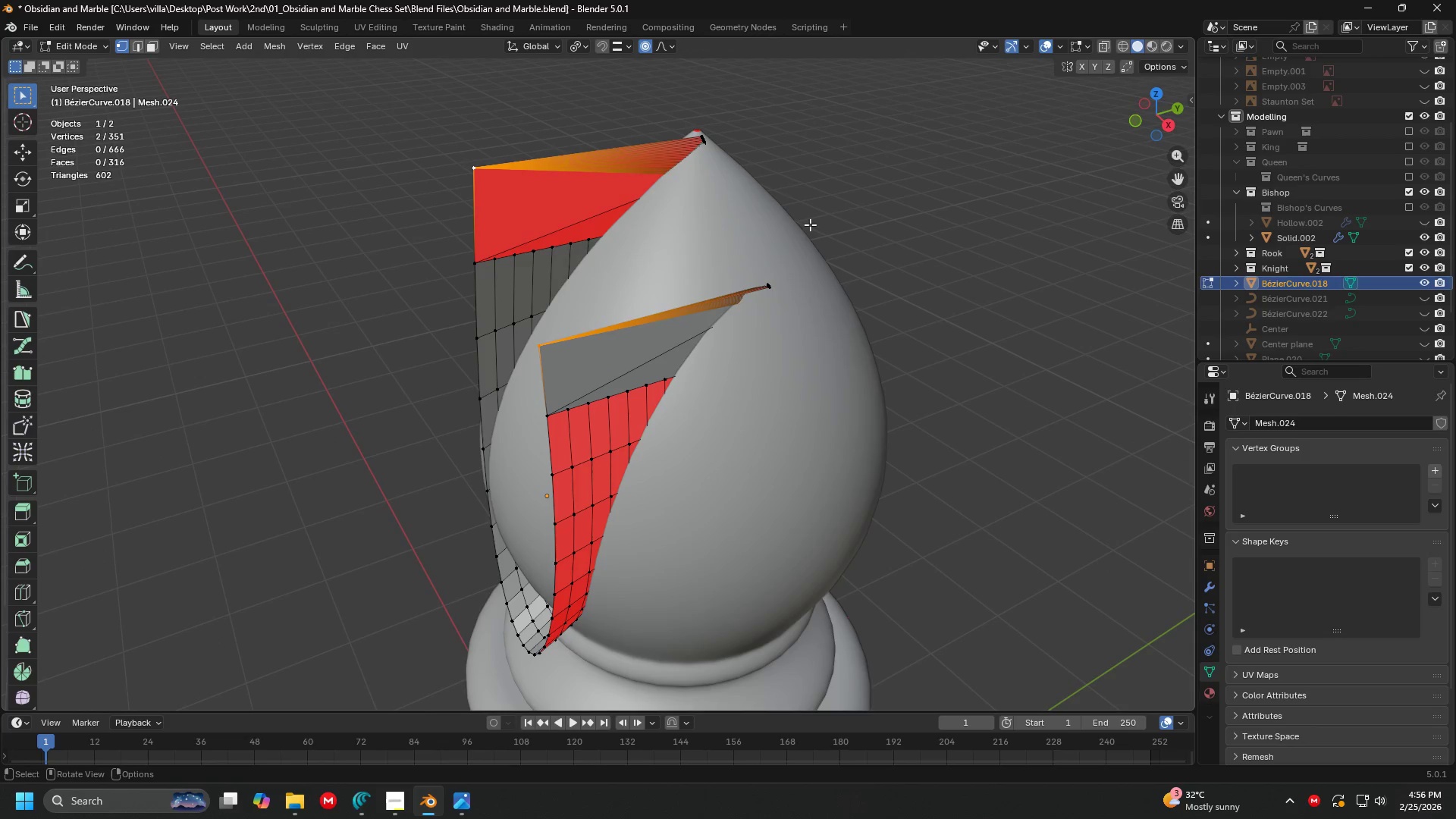 
left_click([813, 224])
 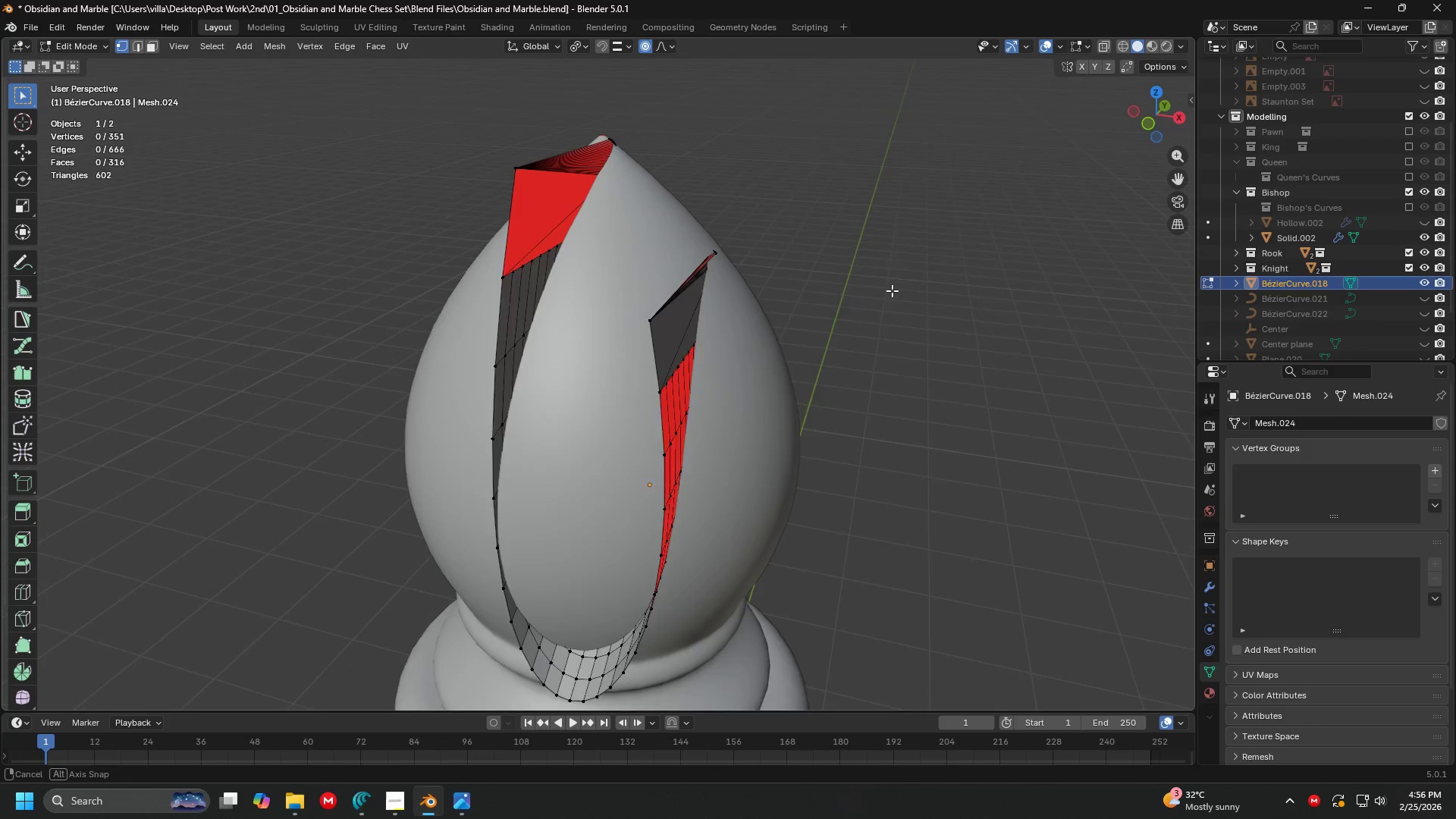 
key(Tab)
 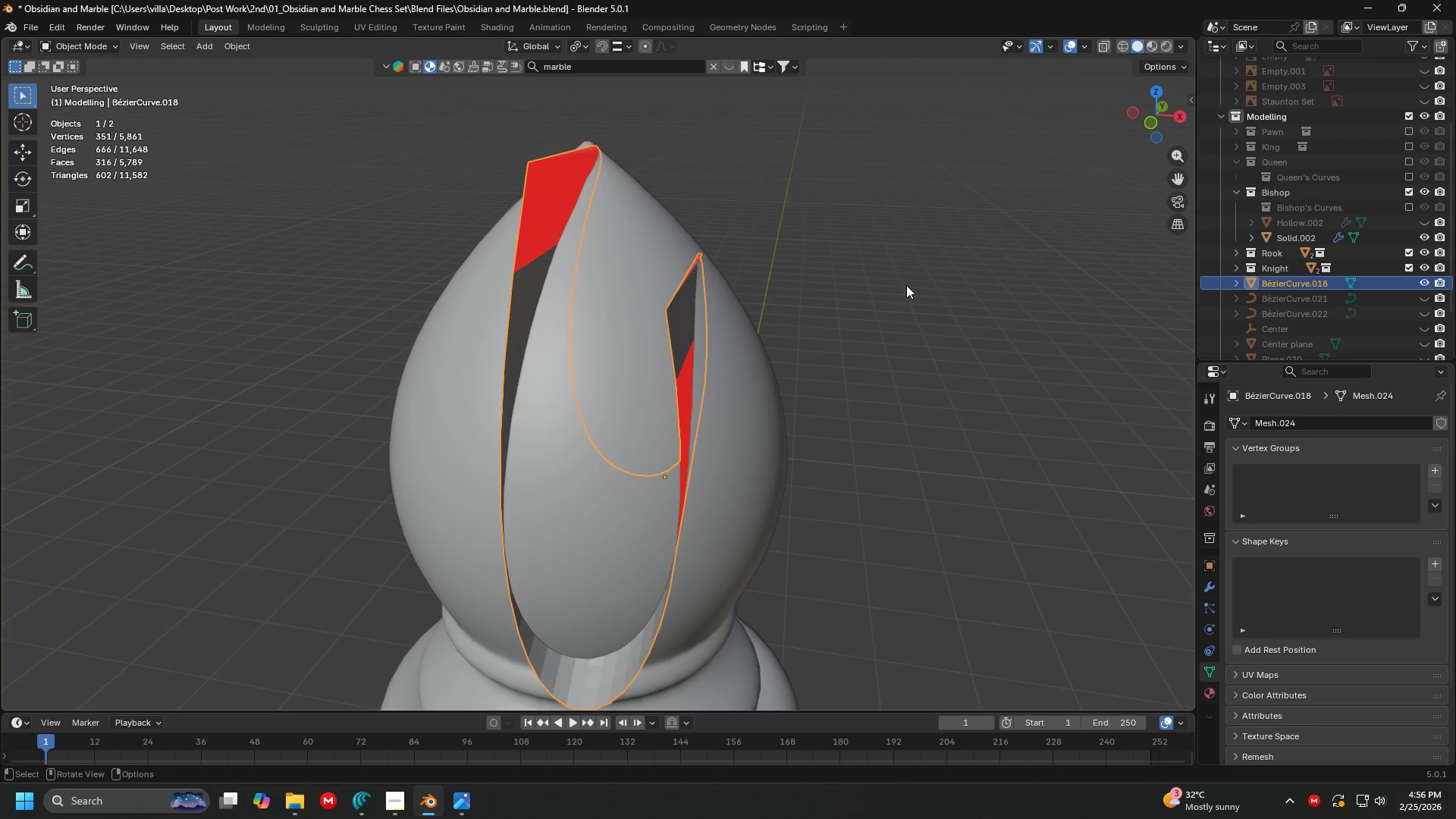 
key(Shift+ShiftLeft)
 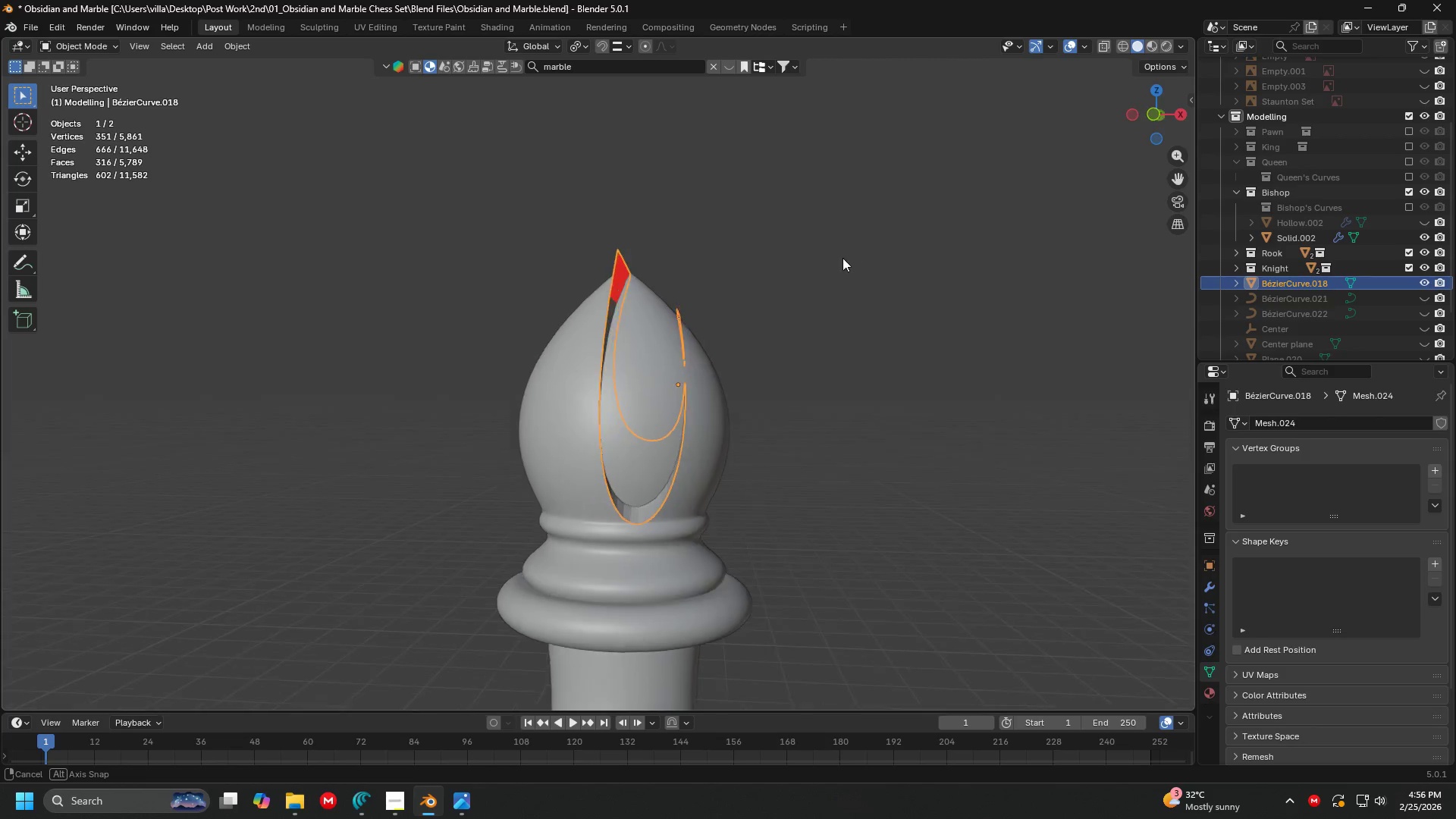 
scroll: coordinate [773, 323], scroll_direction: down, amount: 4.0
 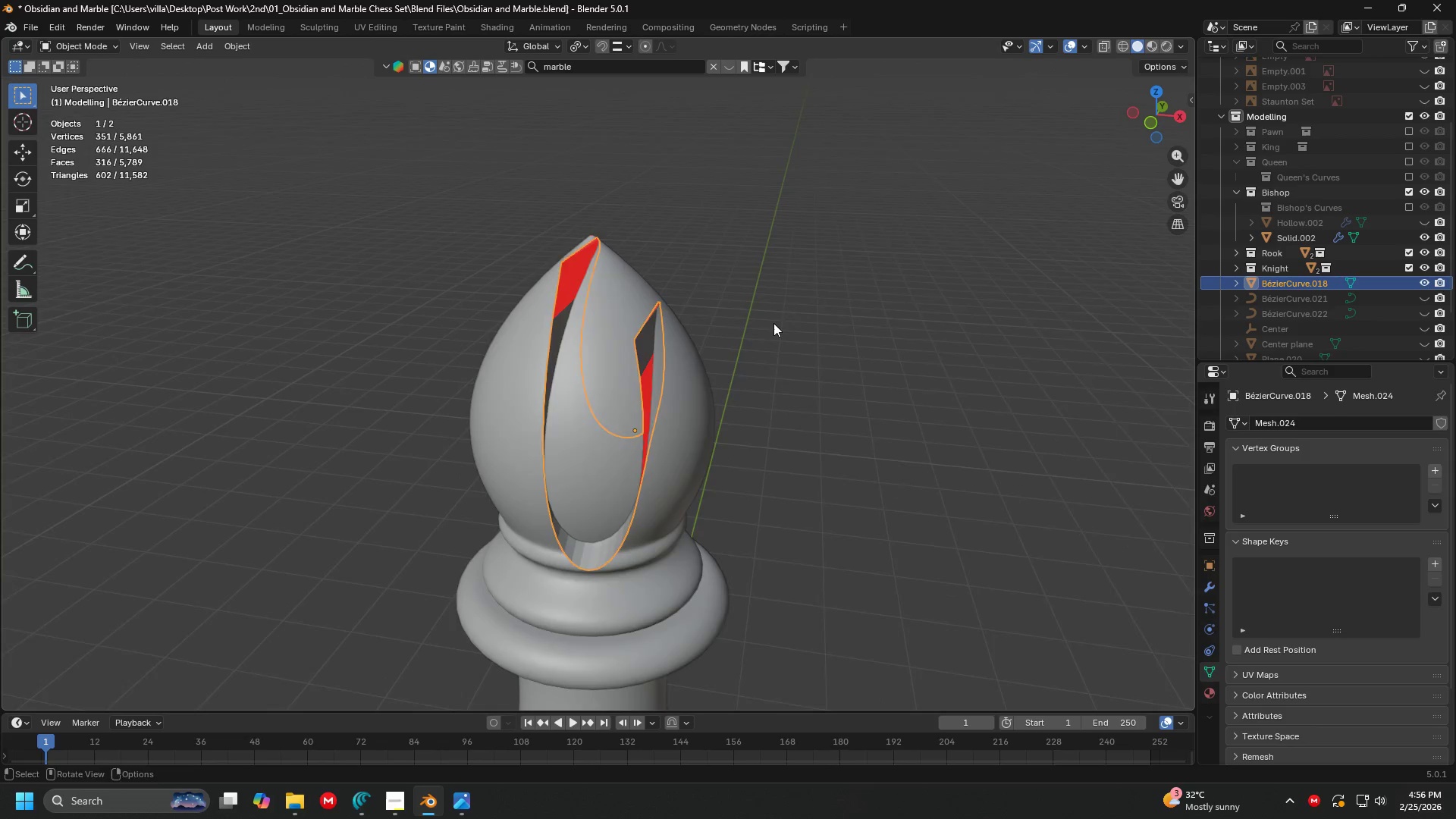 
wait(6.18)
 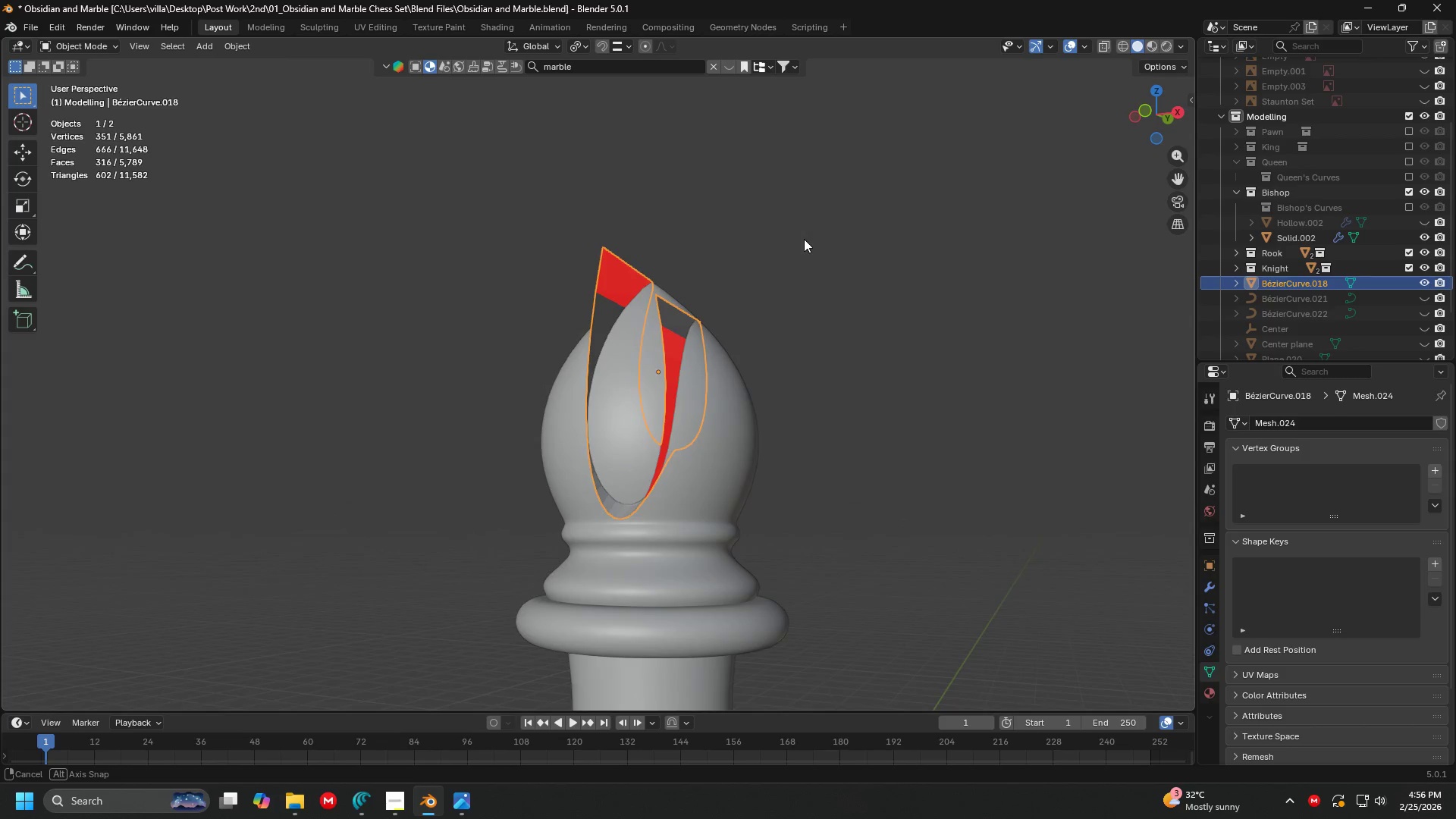 
scroll: coordinate [851, 268], scroll_direction: up, amount: 2.0
 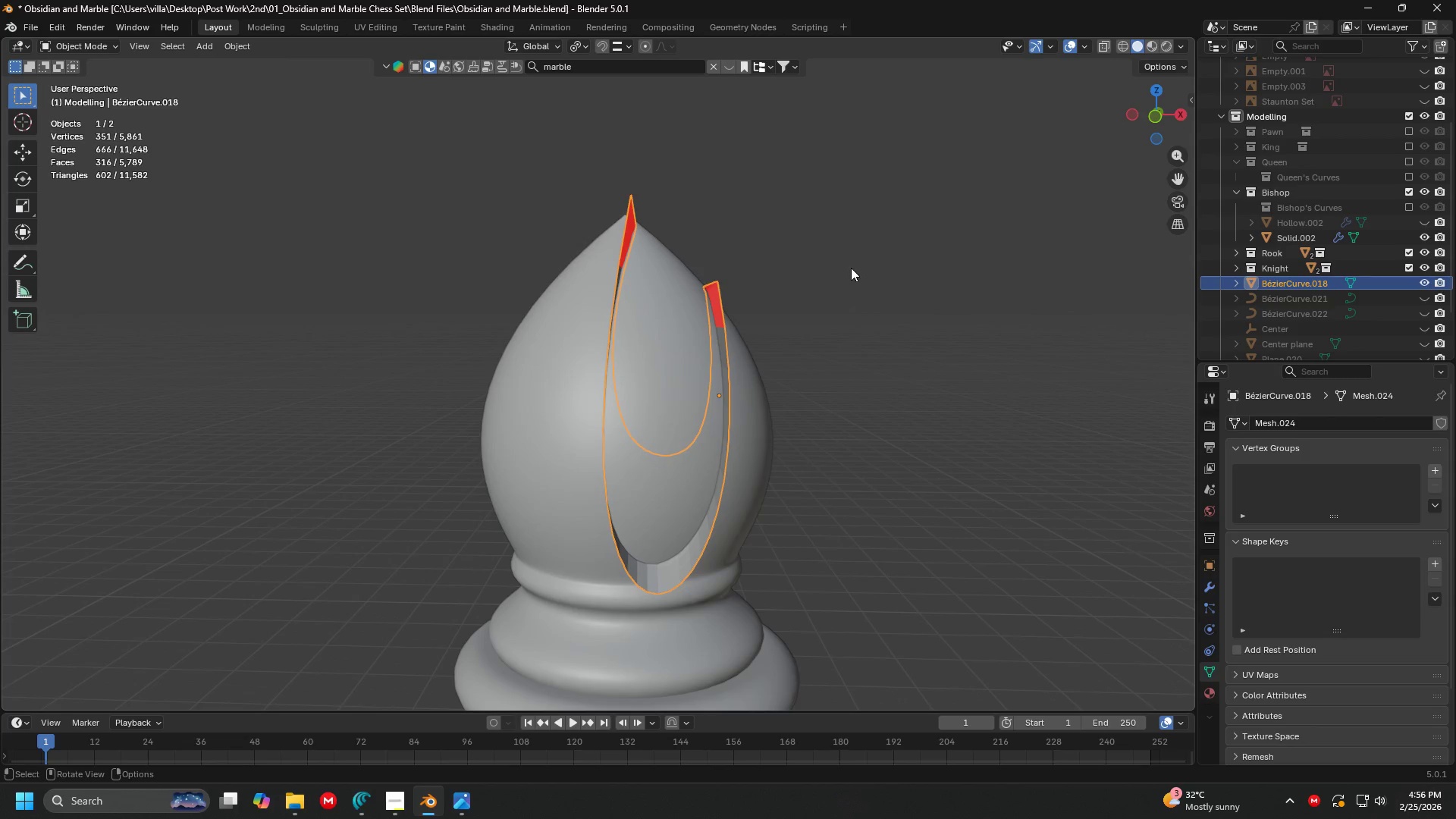 
key(1)
 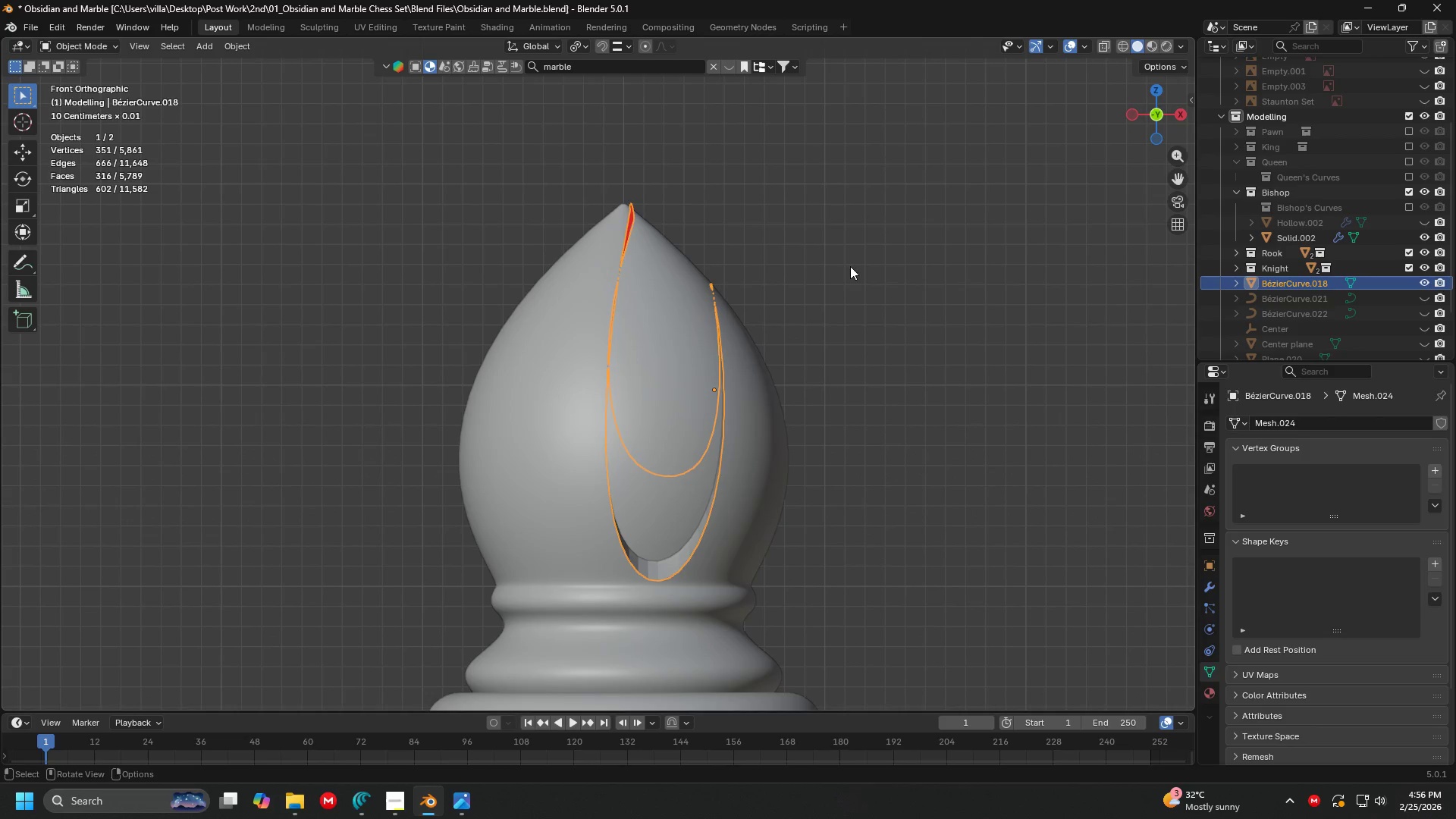 
key(Shift+ShiftLeft)
 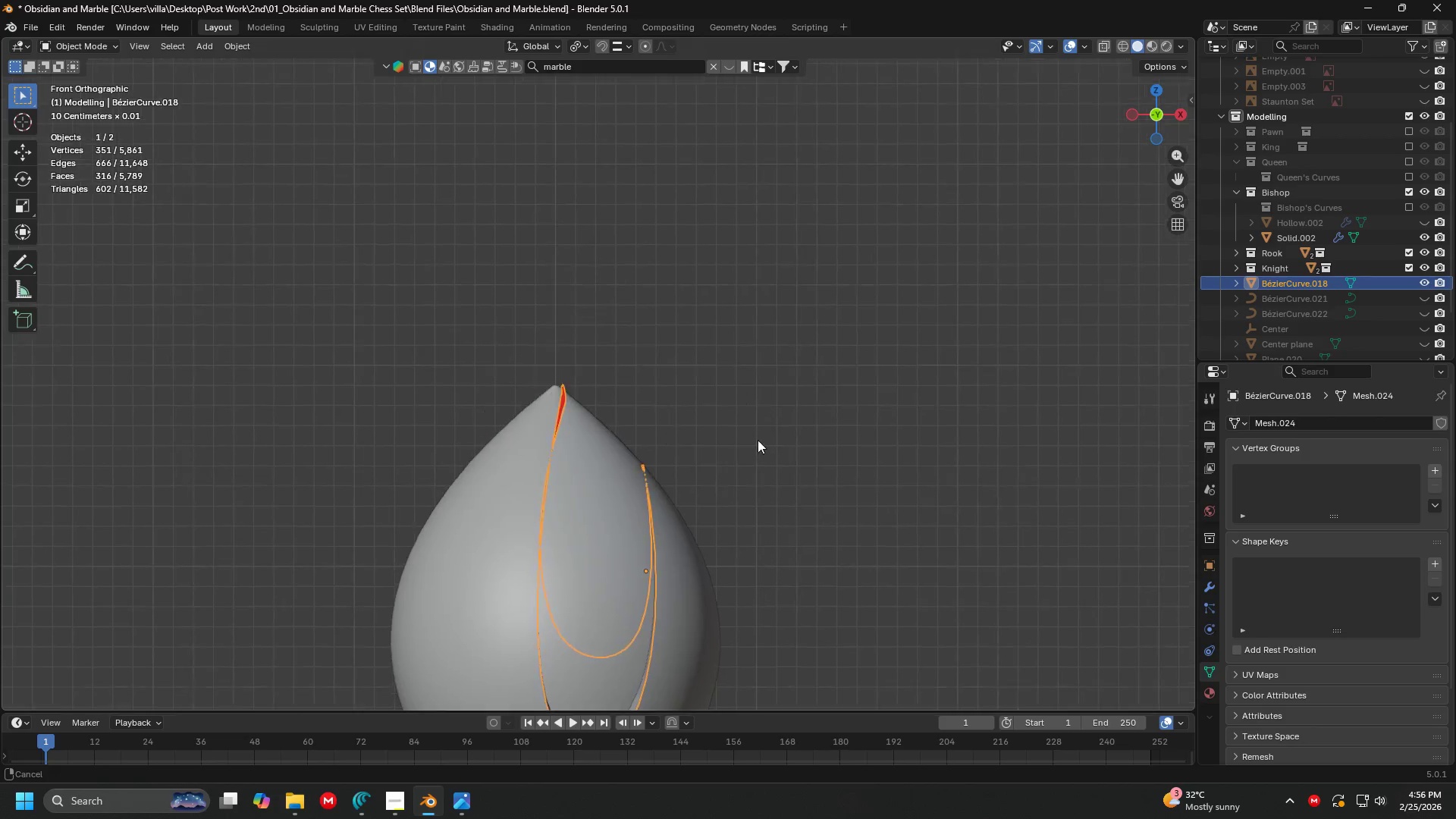 
hold_key(key=ShiftLeft, duration=0.38)
 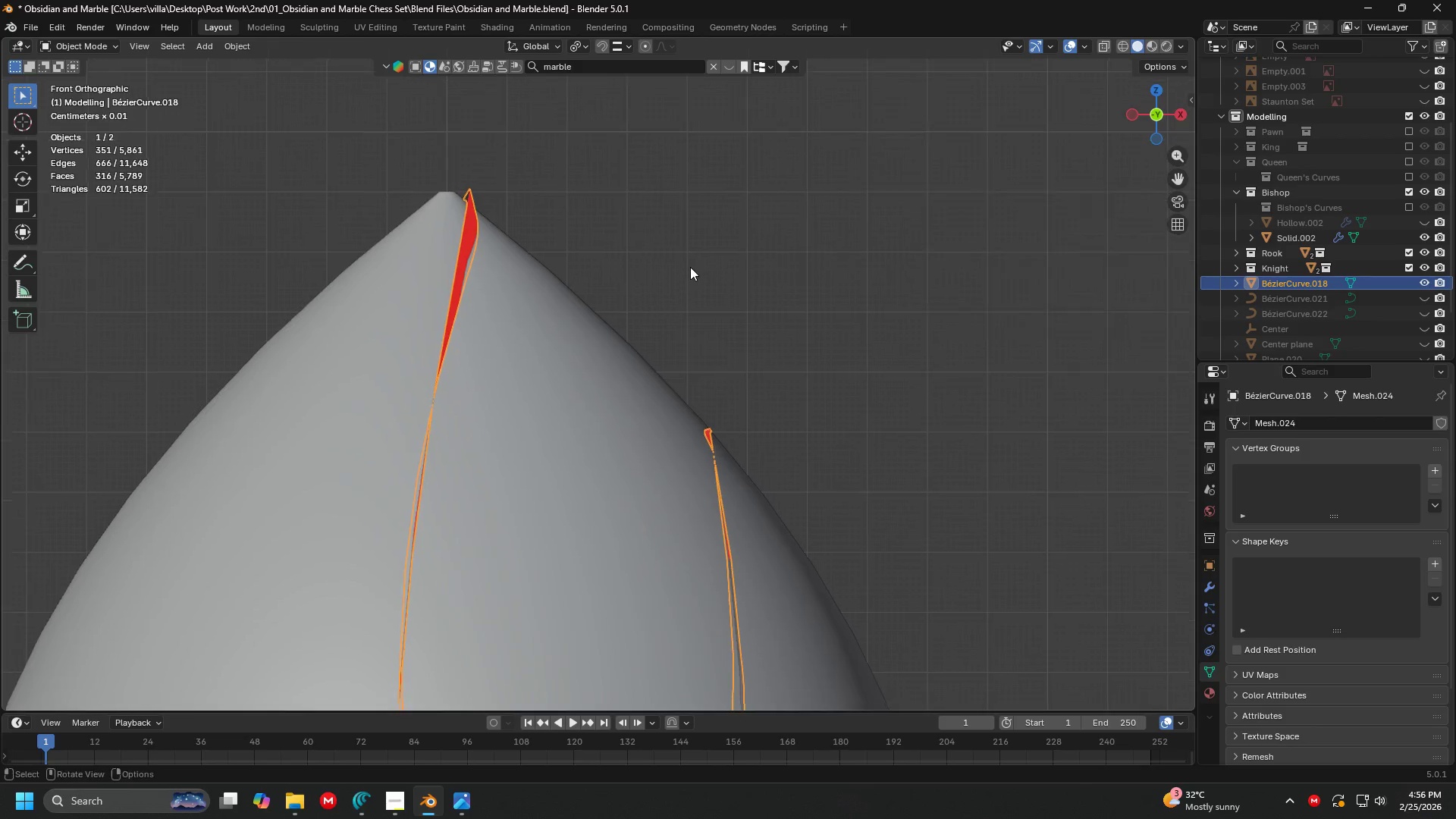 
scroll: coordinate [748, 448], scroll_direction: up, amount: 6.0
 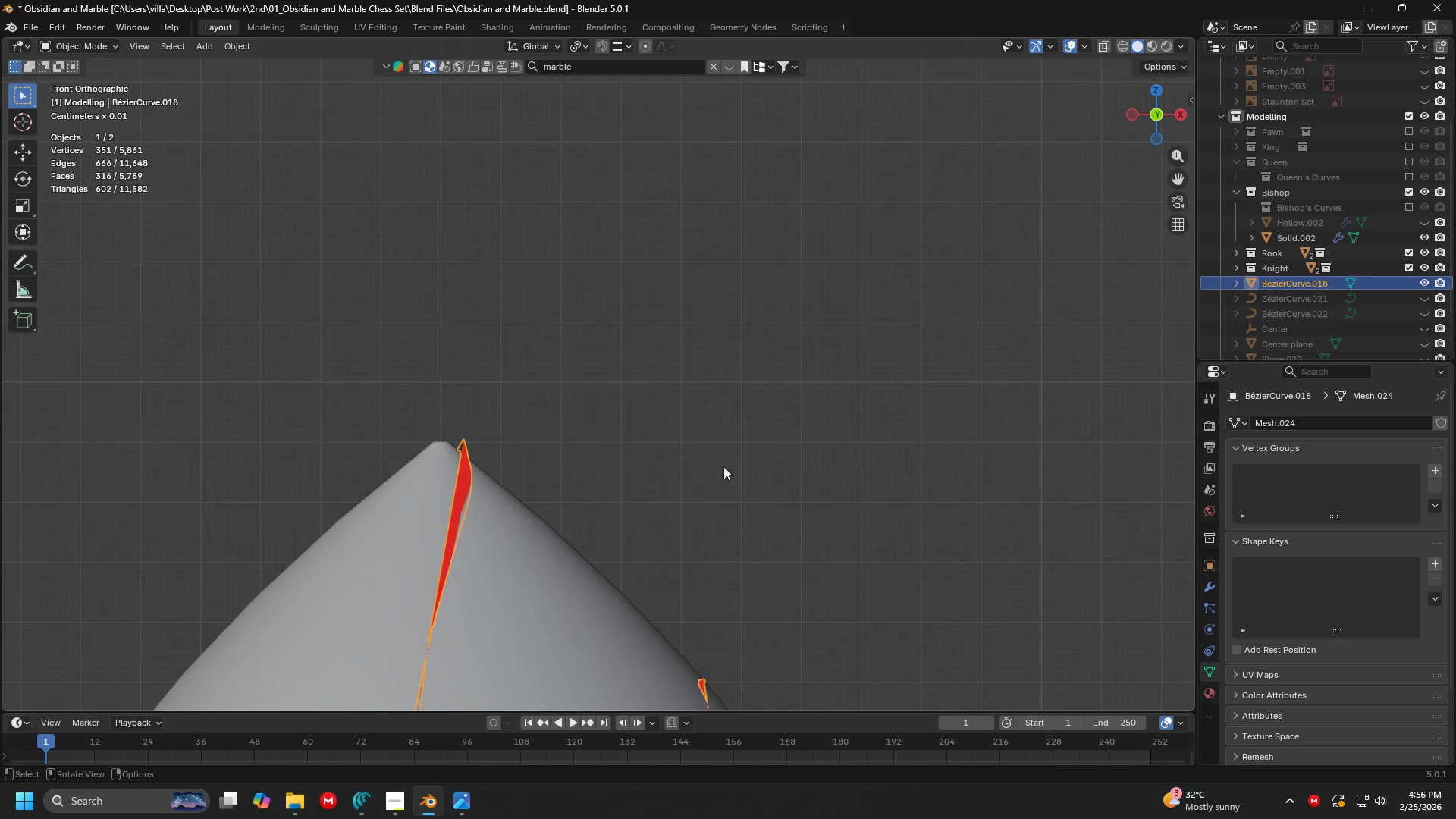 
hold_key(key=ShiftLeft, duration=0.31)
 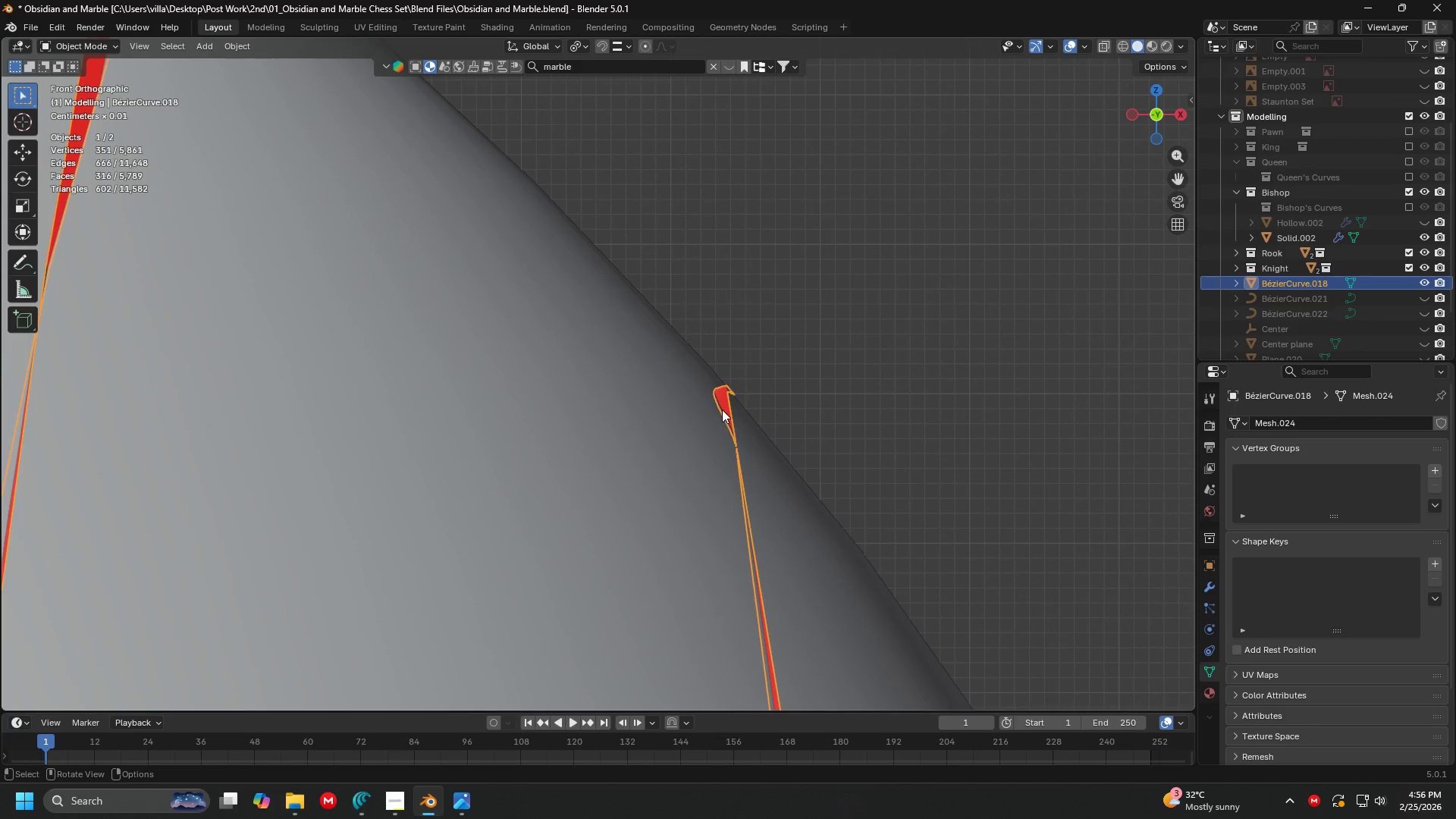 
scroll: coordinate [742, 318], scroll_direction: up, amount: 5.0
 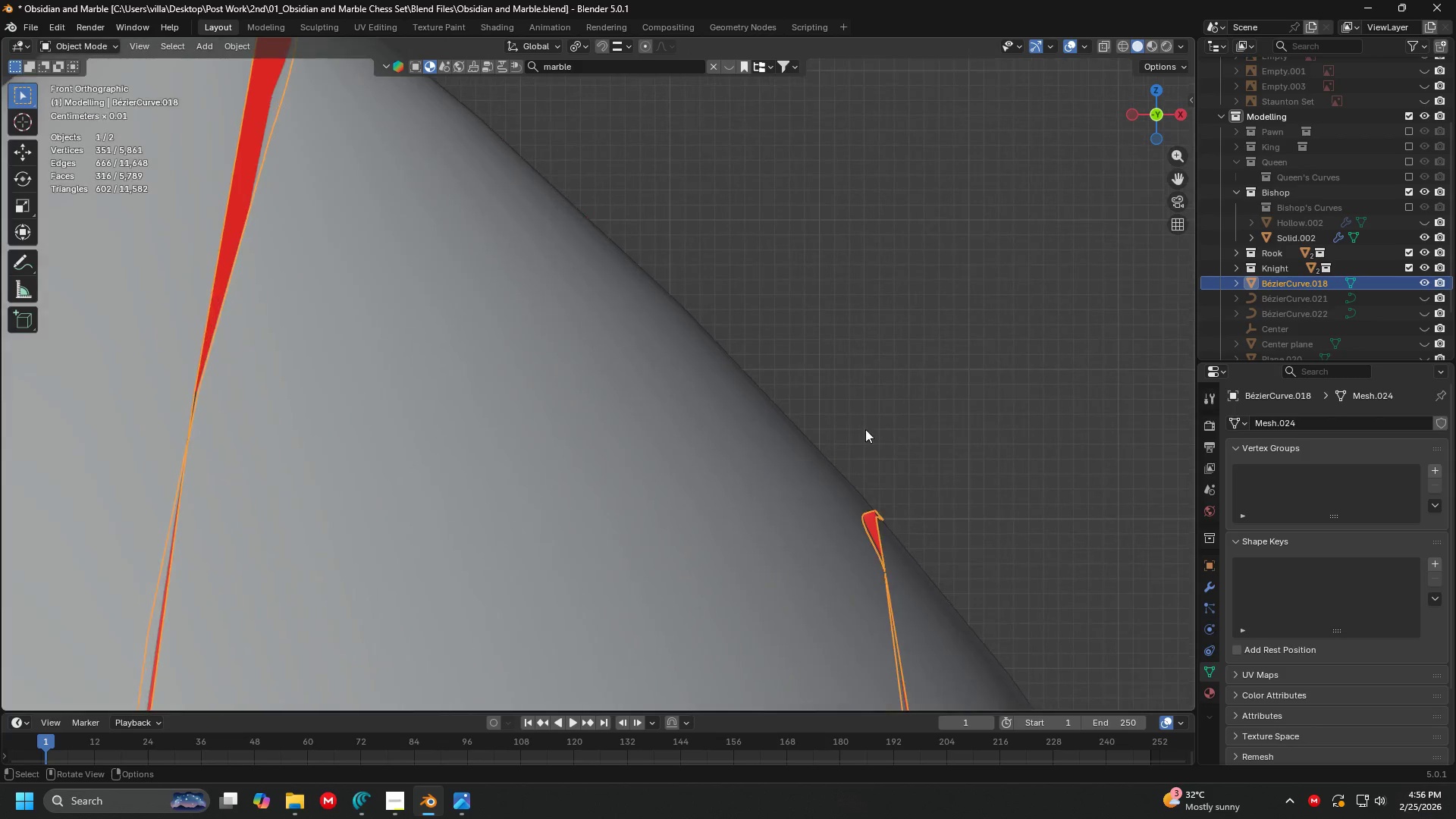 
left_click([722, 406])
 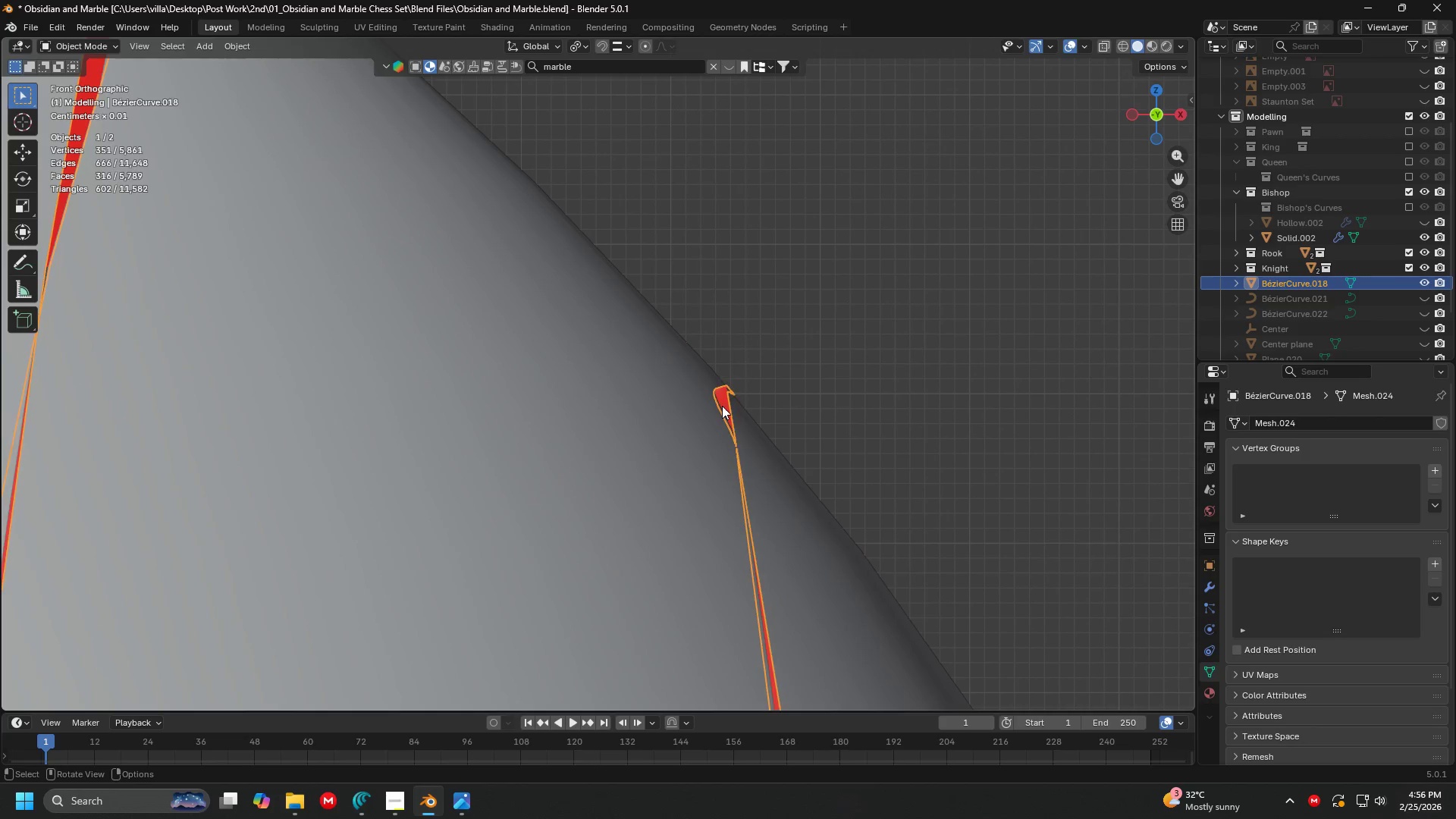 
key(Tab)
 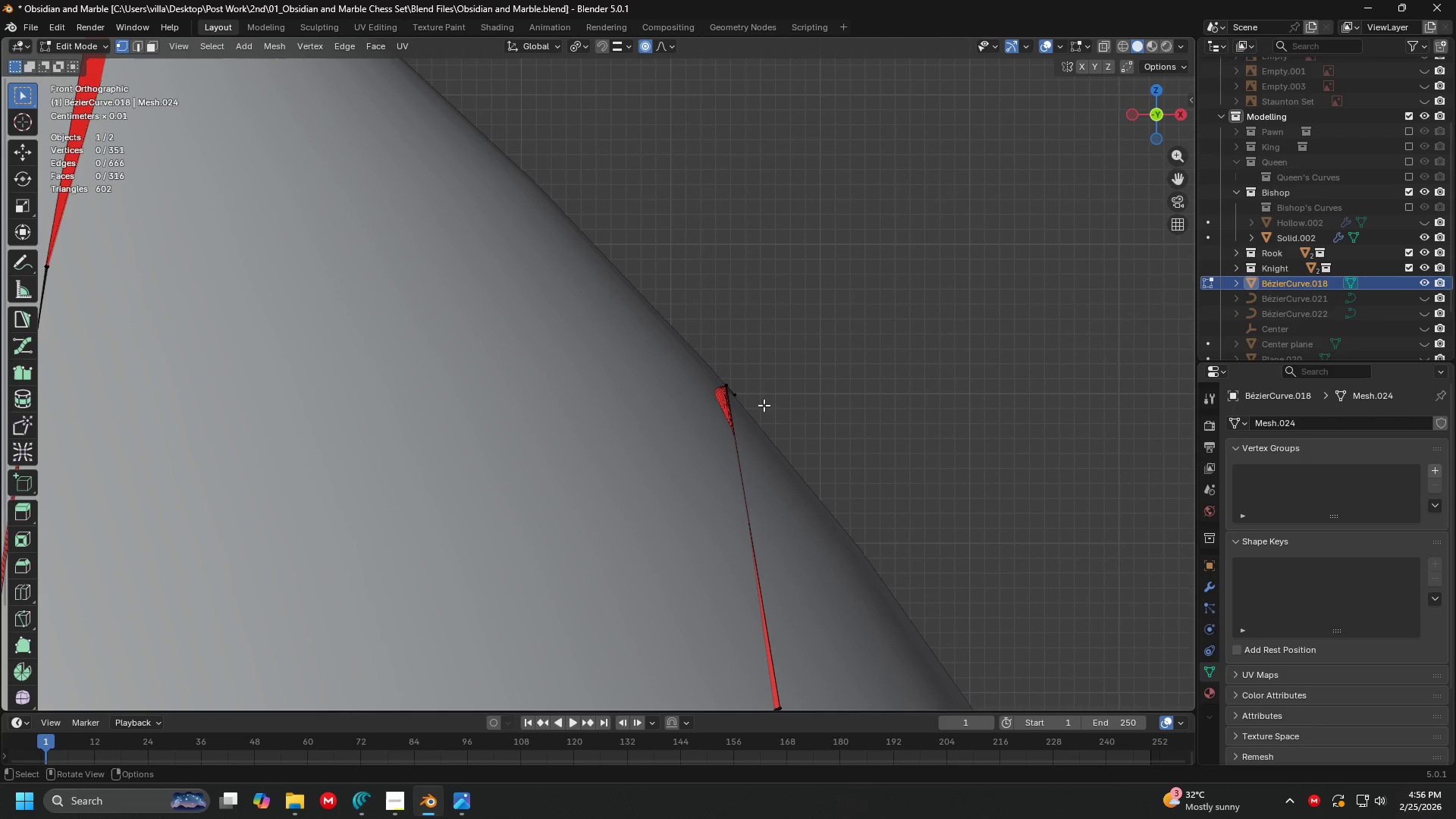 
key(Shift+ShiftLeft)
 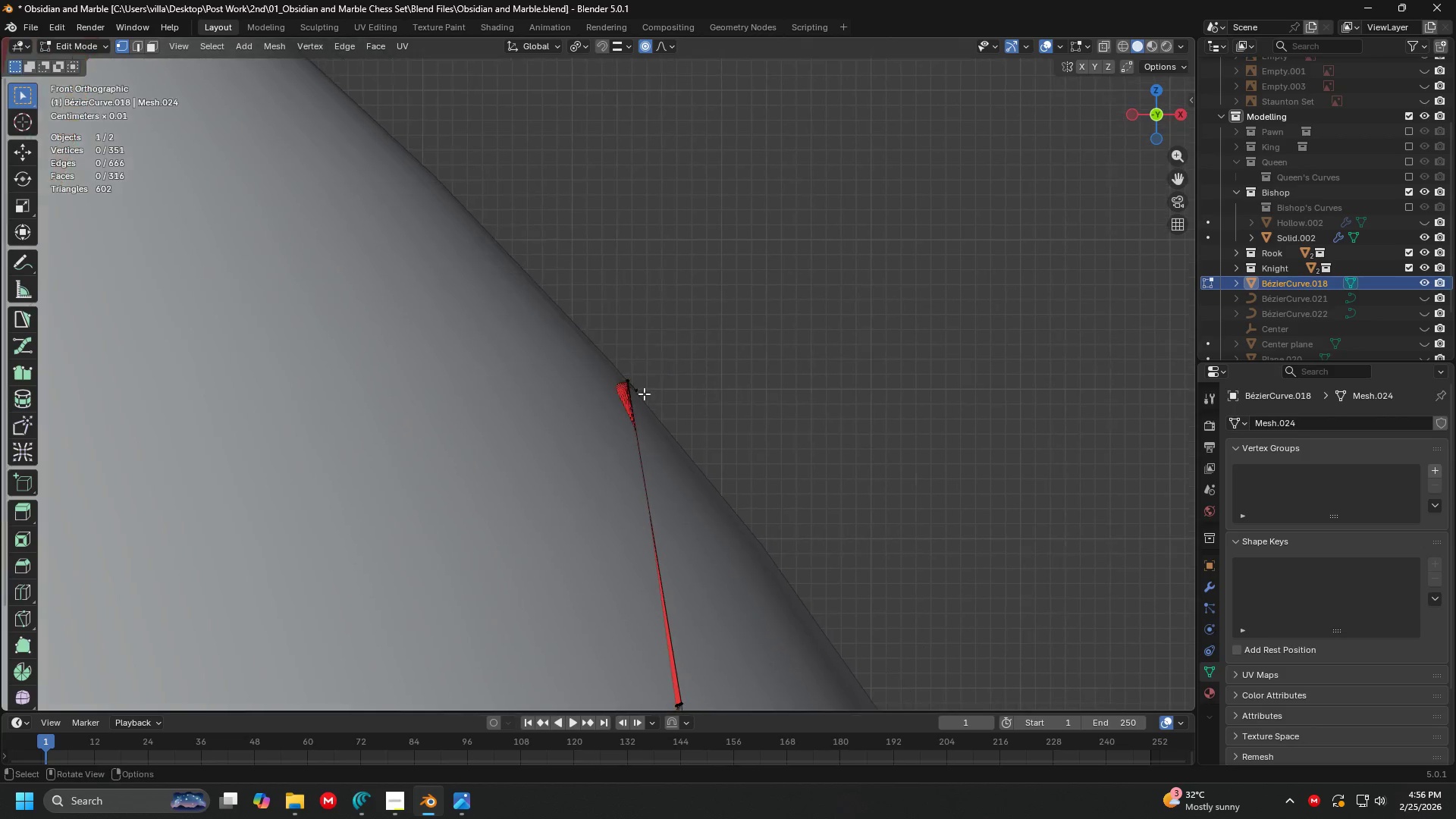 
hold_key(key=ShiftLeft, duration=0.33)
 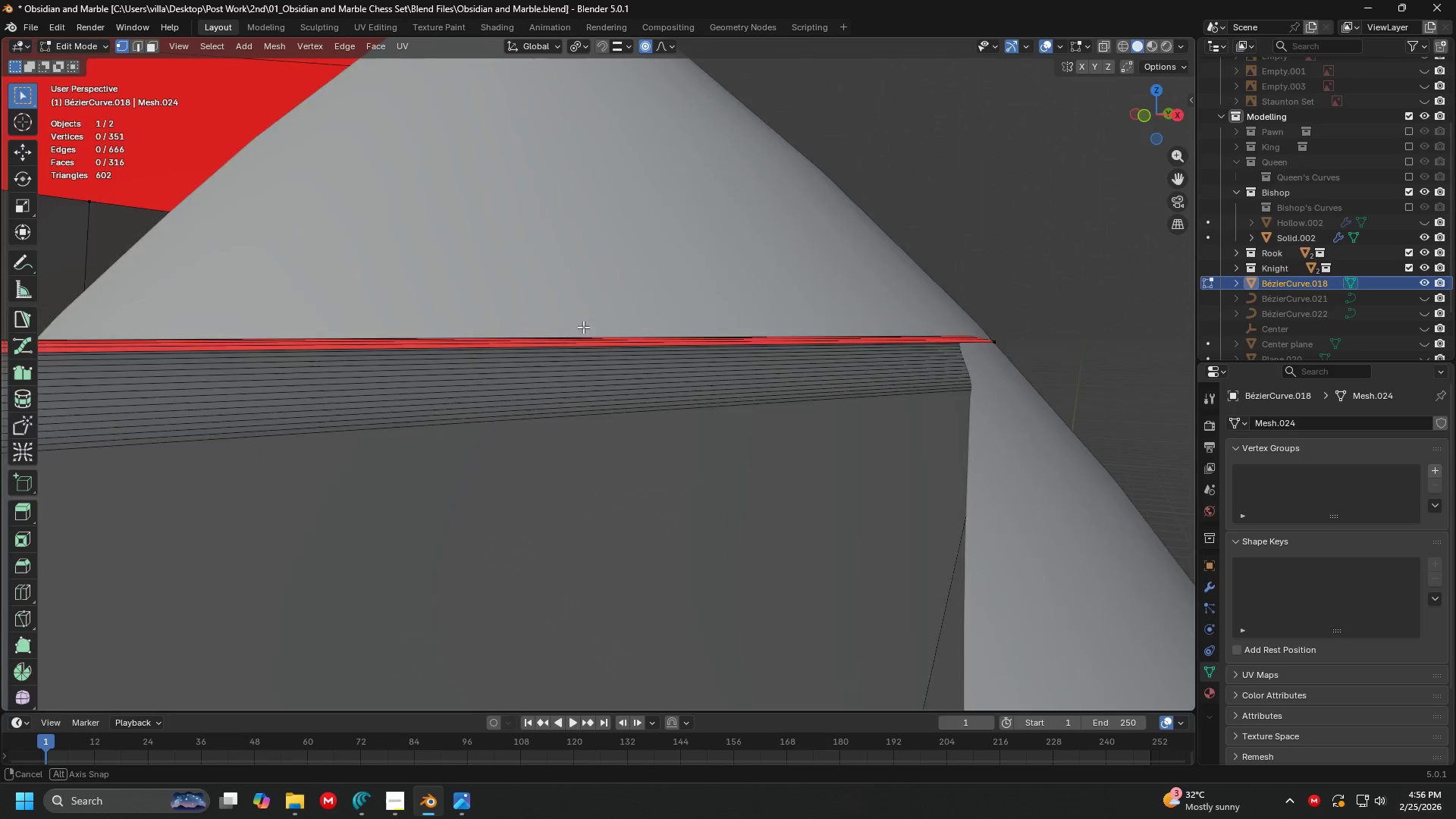 
scroll: coordinate [743, 386], scroll_direction: up, amount: 8.0
 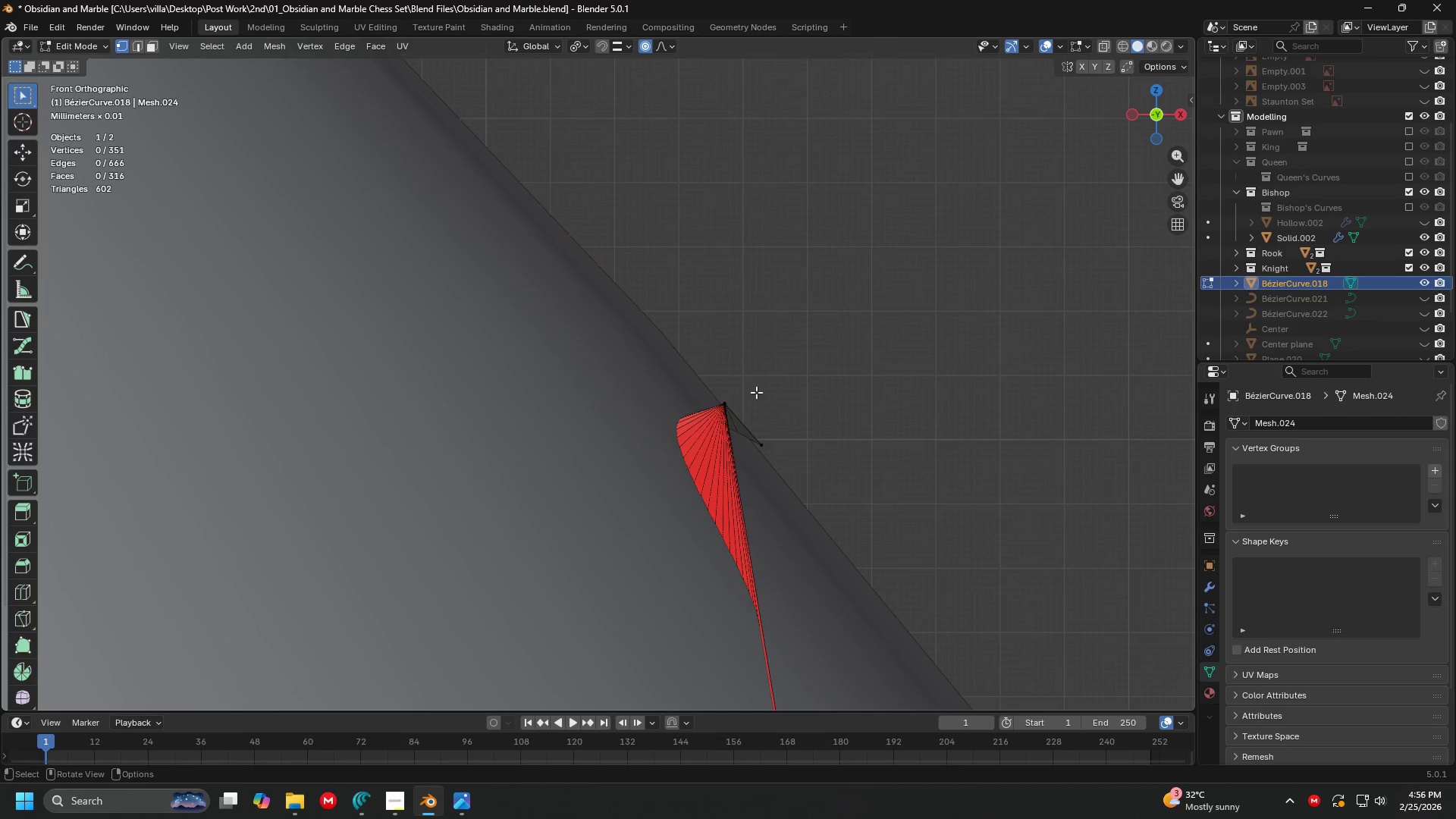 
key(Shift+ShiftLeft)
 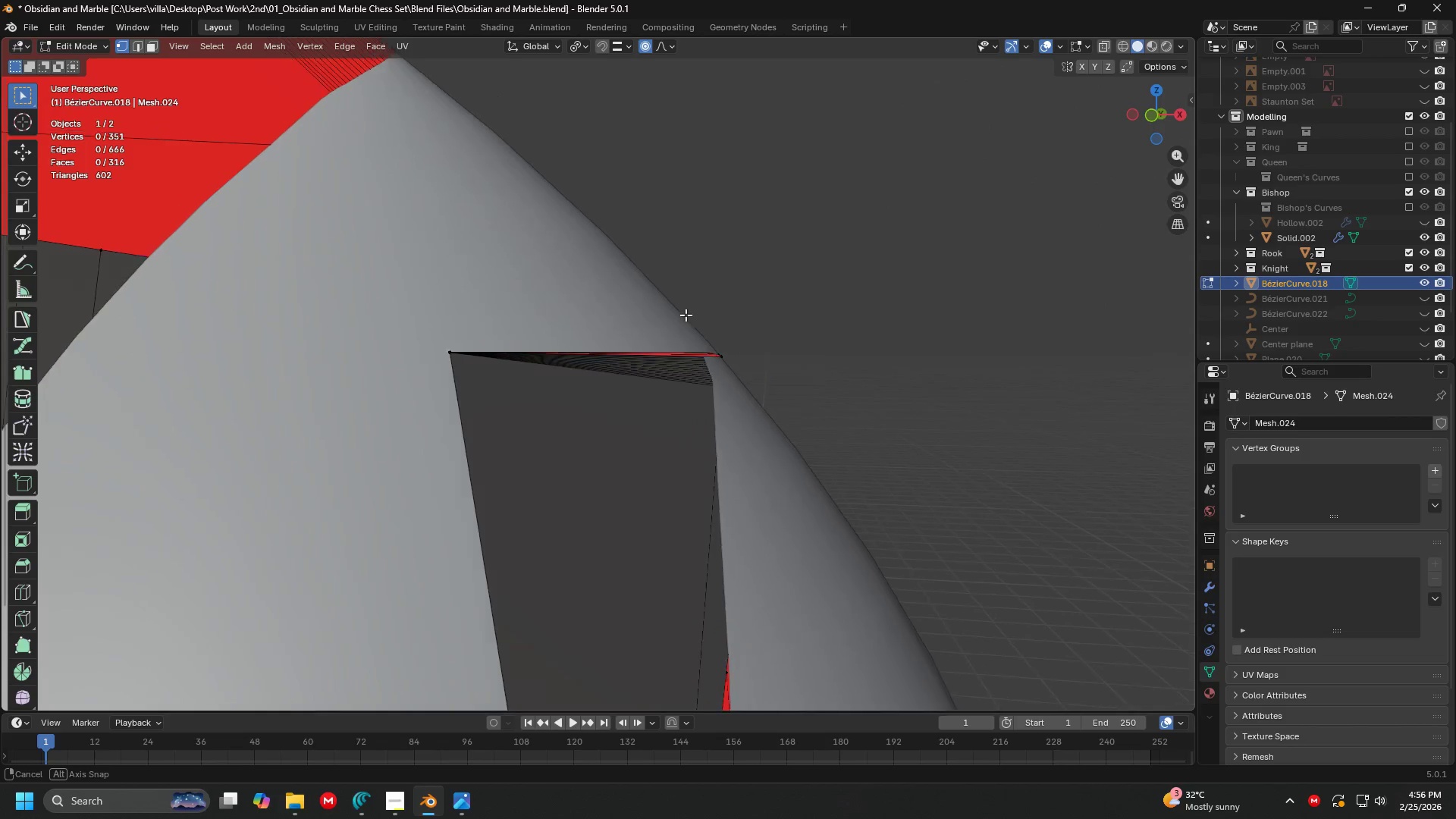 
scroll: coordinate [561, 324], scroll_direction: down, amount: 6.0
 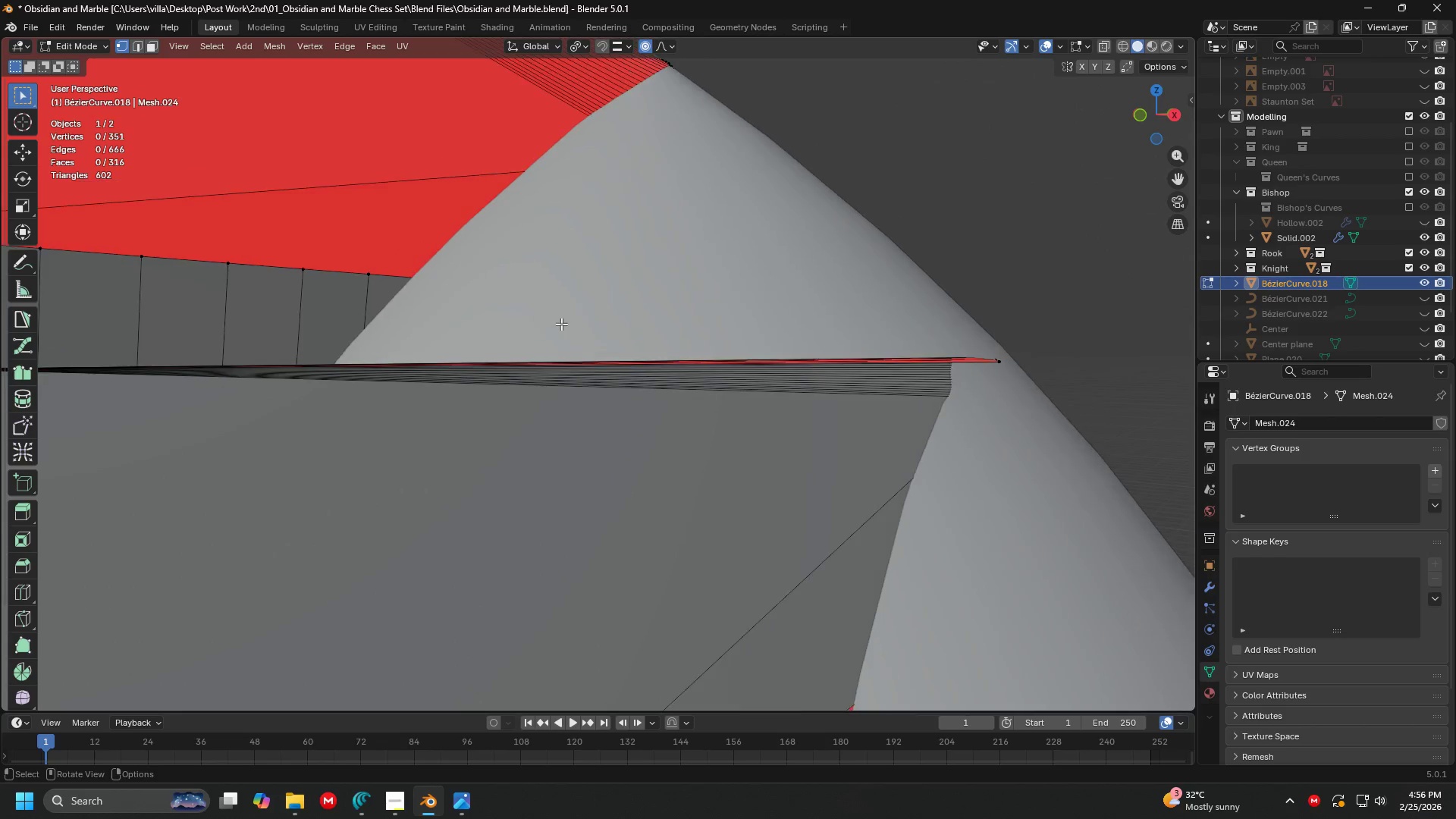 
key(Tab)
 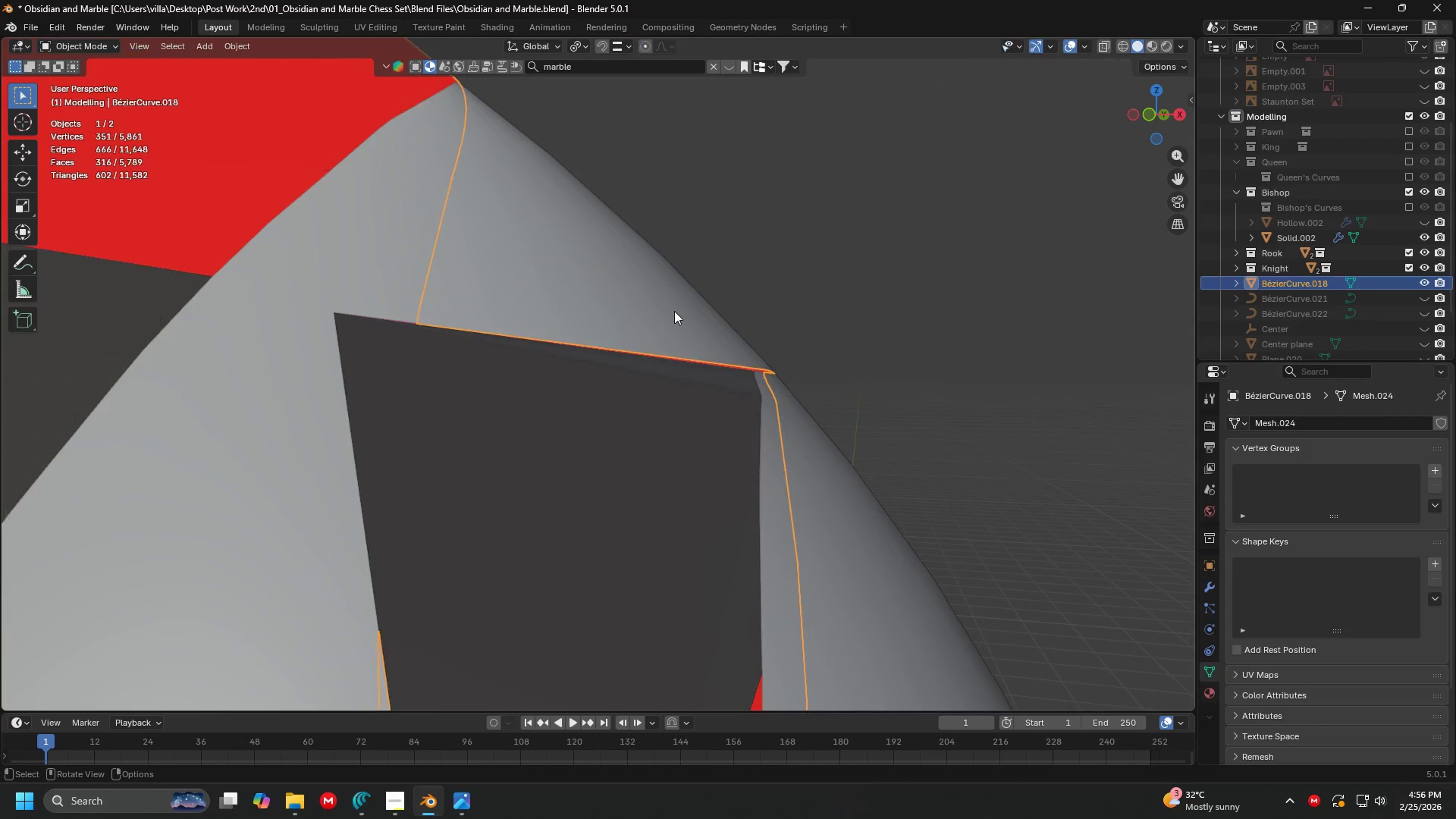 
scroll: coordinate [674, 311], scroll_direction: down, amount: 3.0
 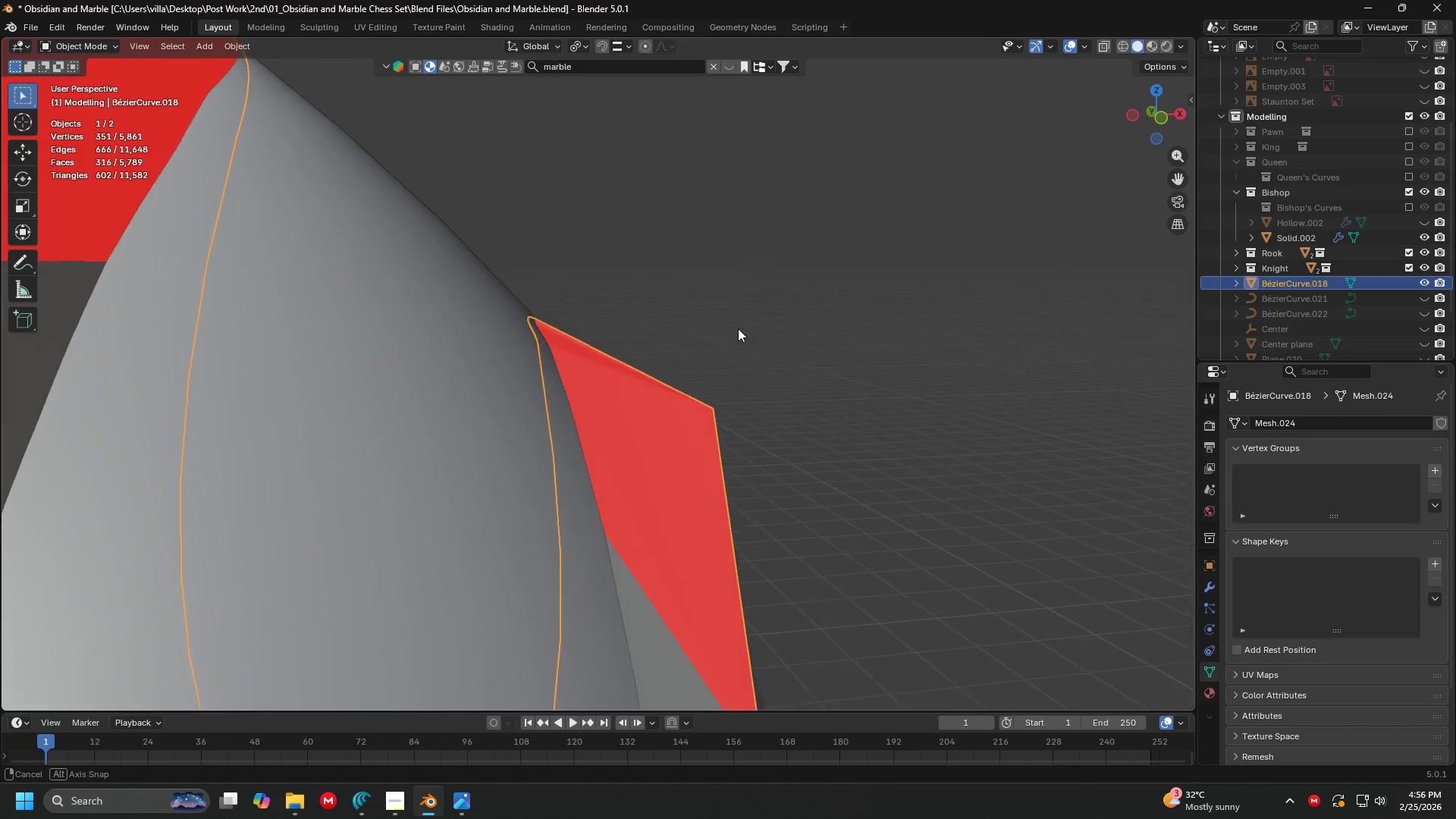 
key(Shift+ShiftLeft)
 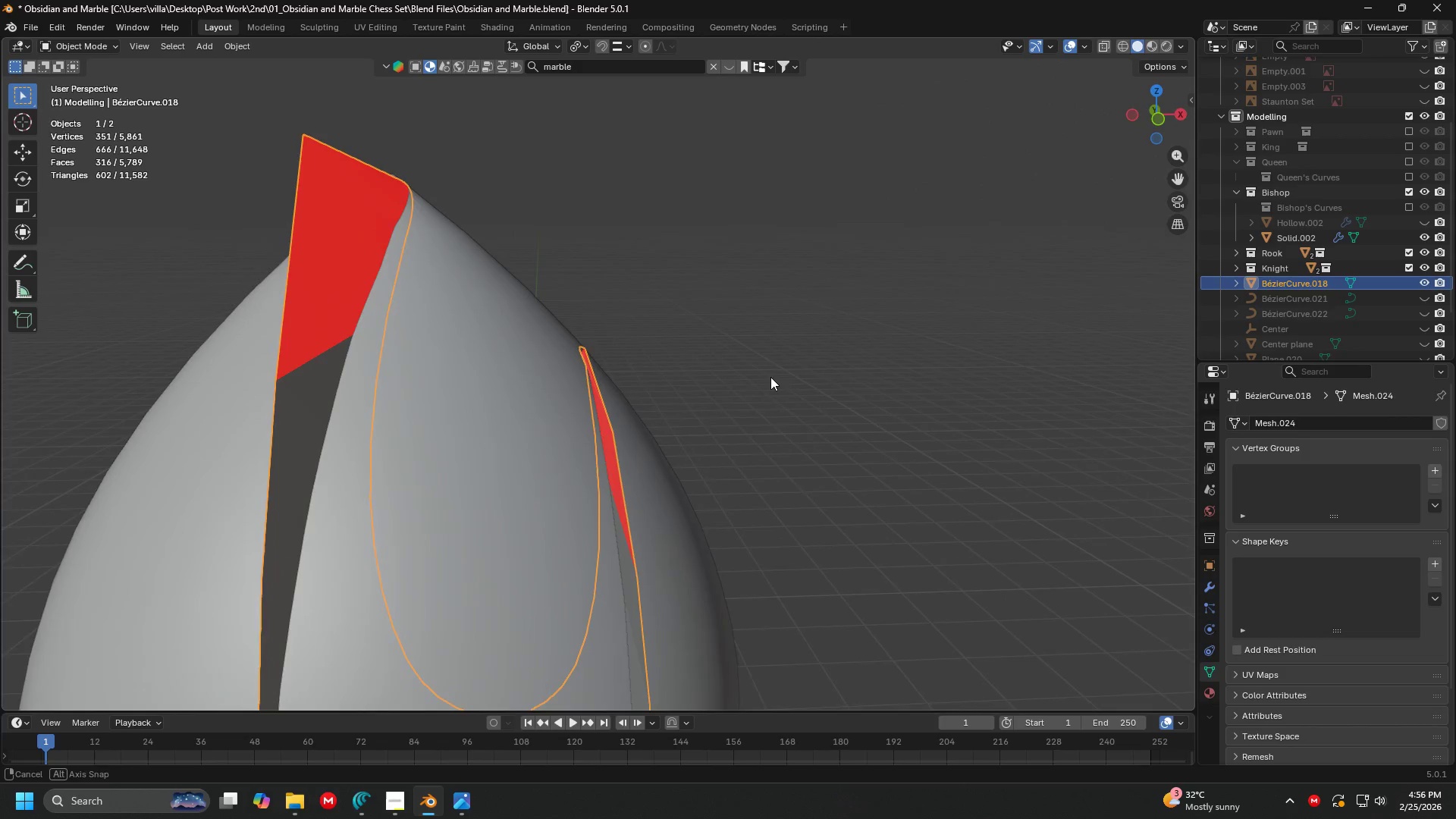 
scroll: coordinate [794, 338], scroll_direction: down, amount: 4.0
 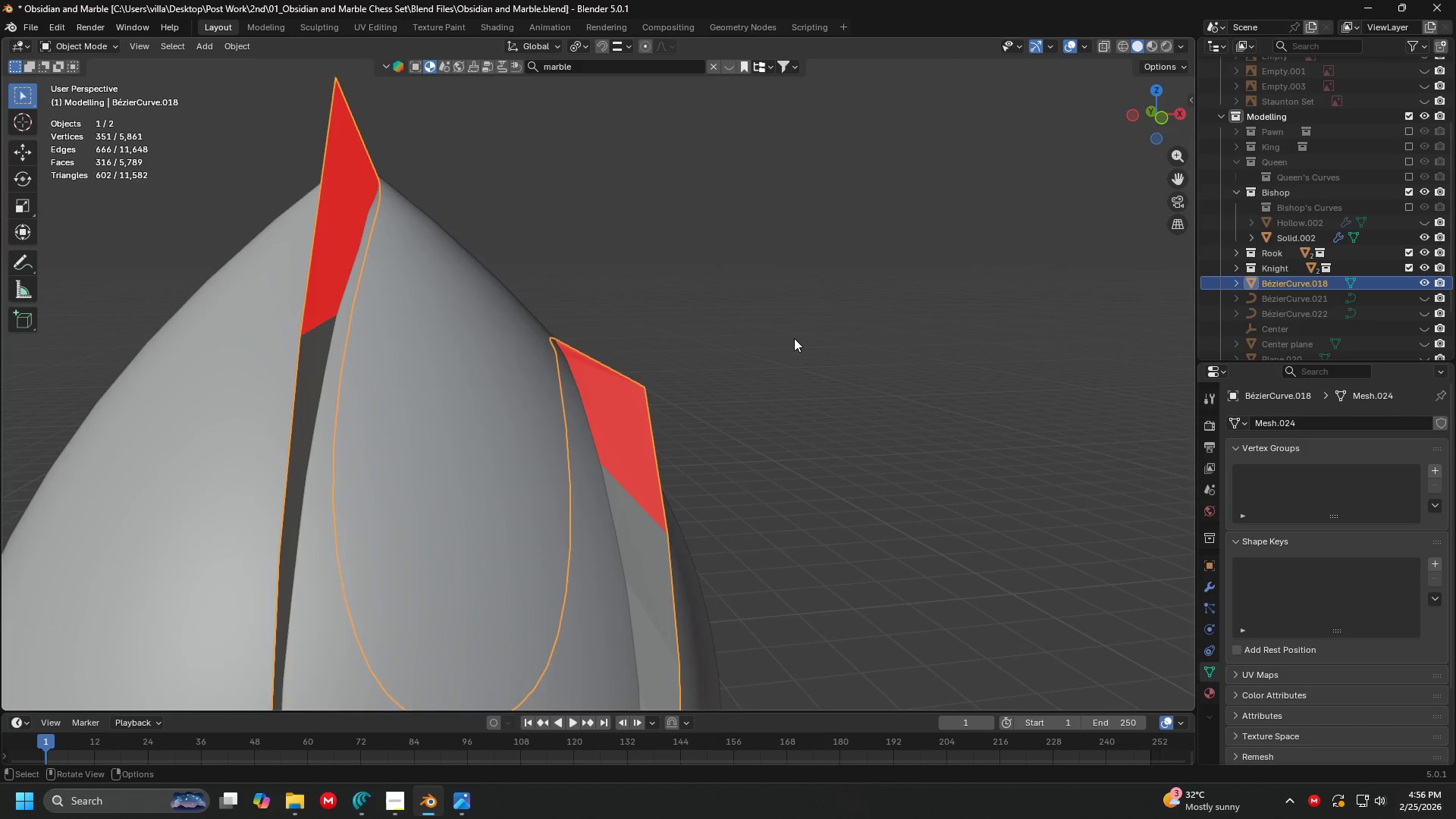 
key(1)
 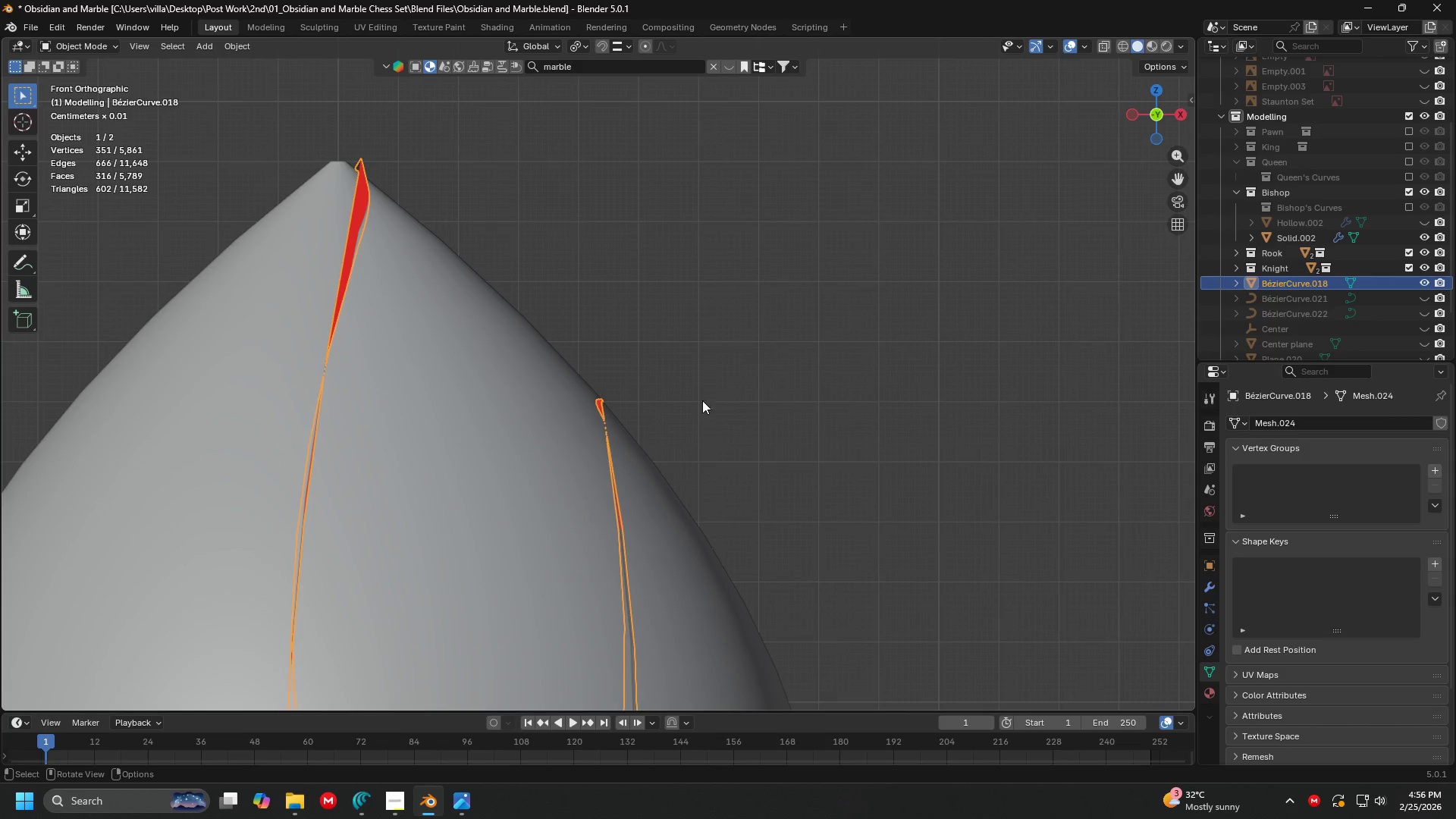 
hold_key(key=ShiftLeft, duration=0.34)
 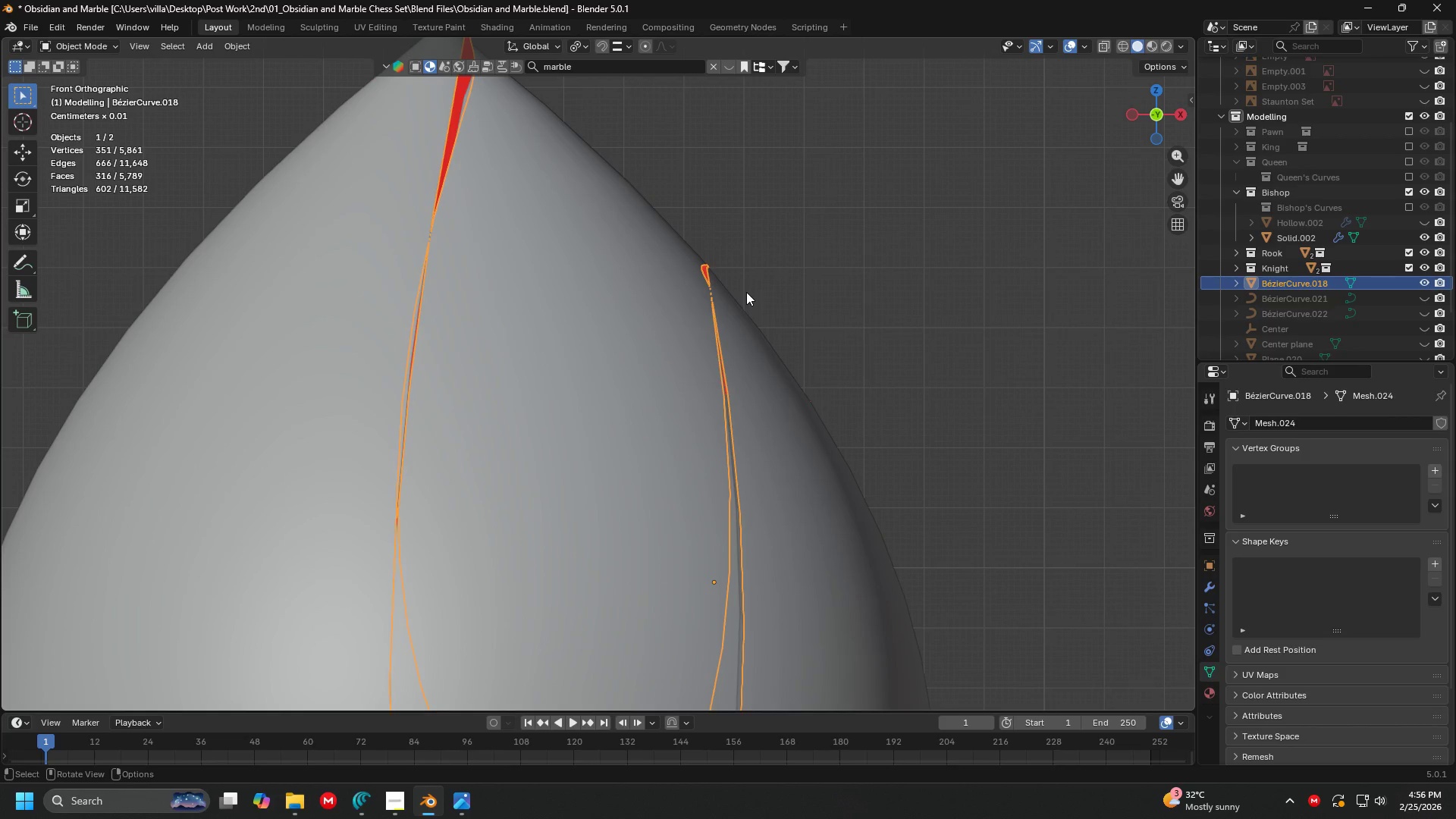 
hold_key(key=ShiftLeft, duration=0.44)
 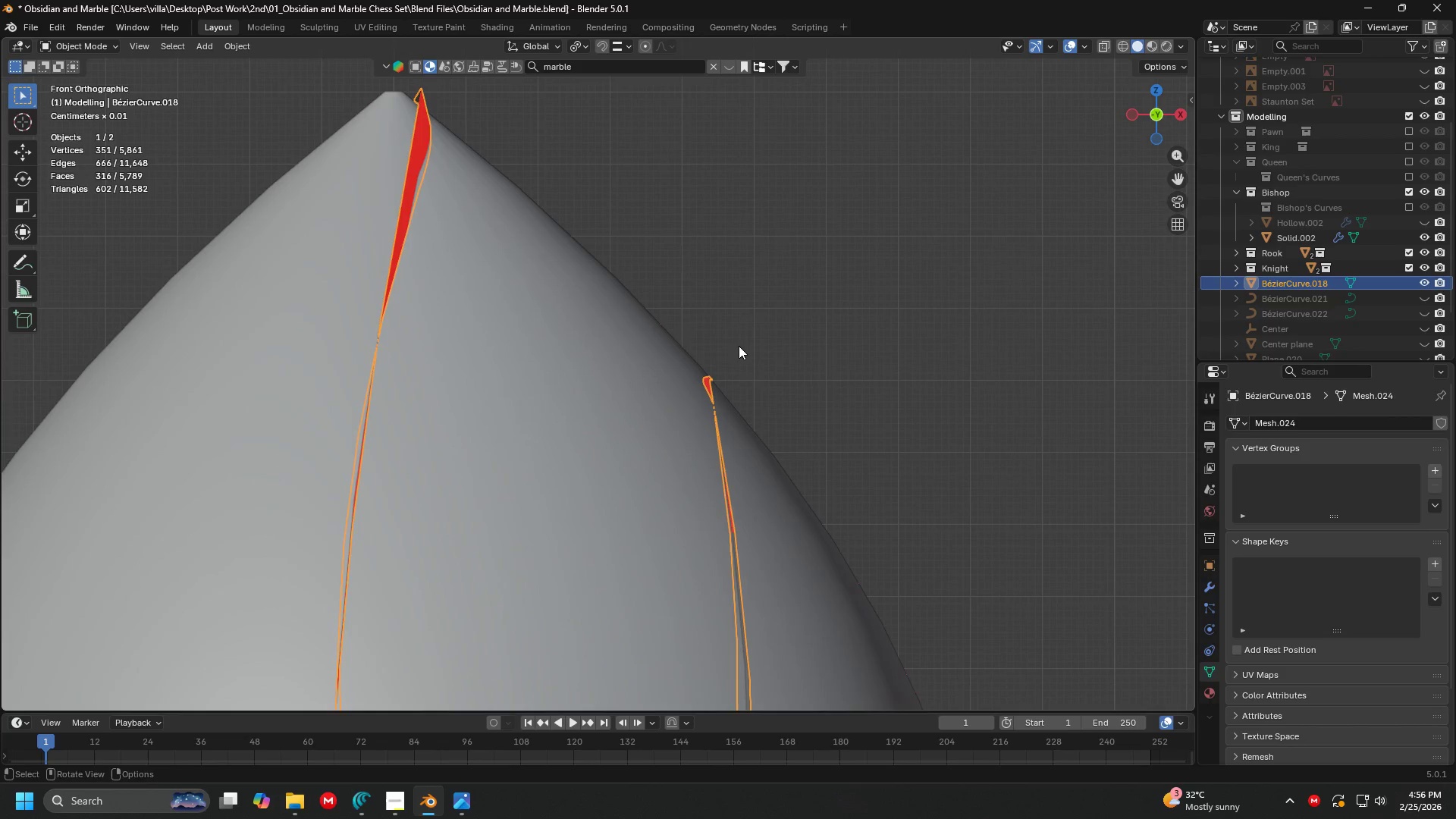 
hold_key(key=ShiftLeft, duration=0.39)
 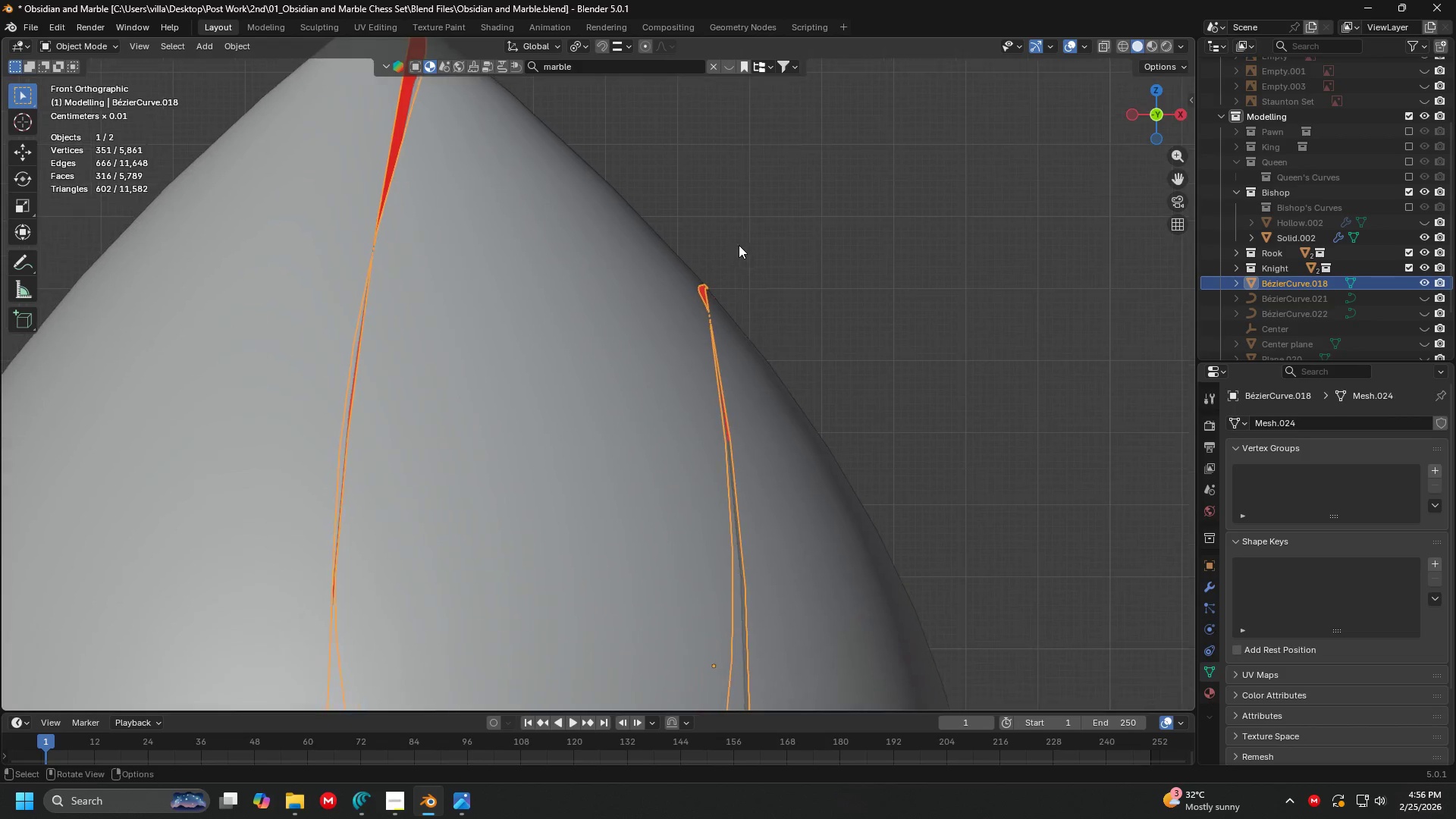 
scroll: coordinate [739, 346], scroll_direction: none, amount: 0.0
 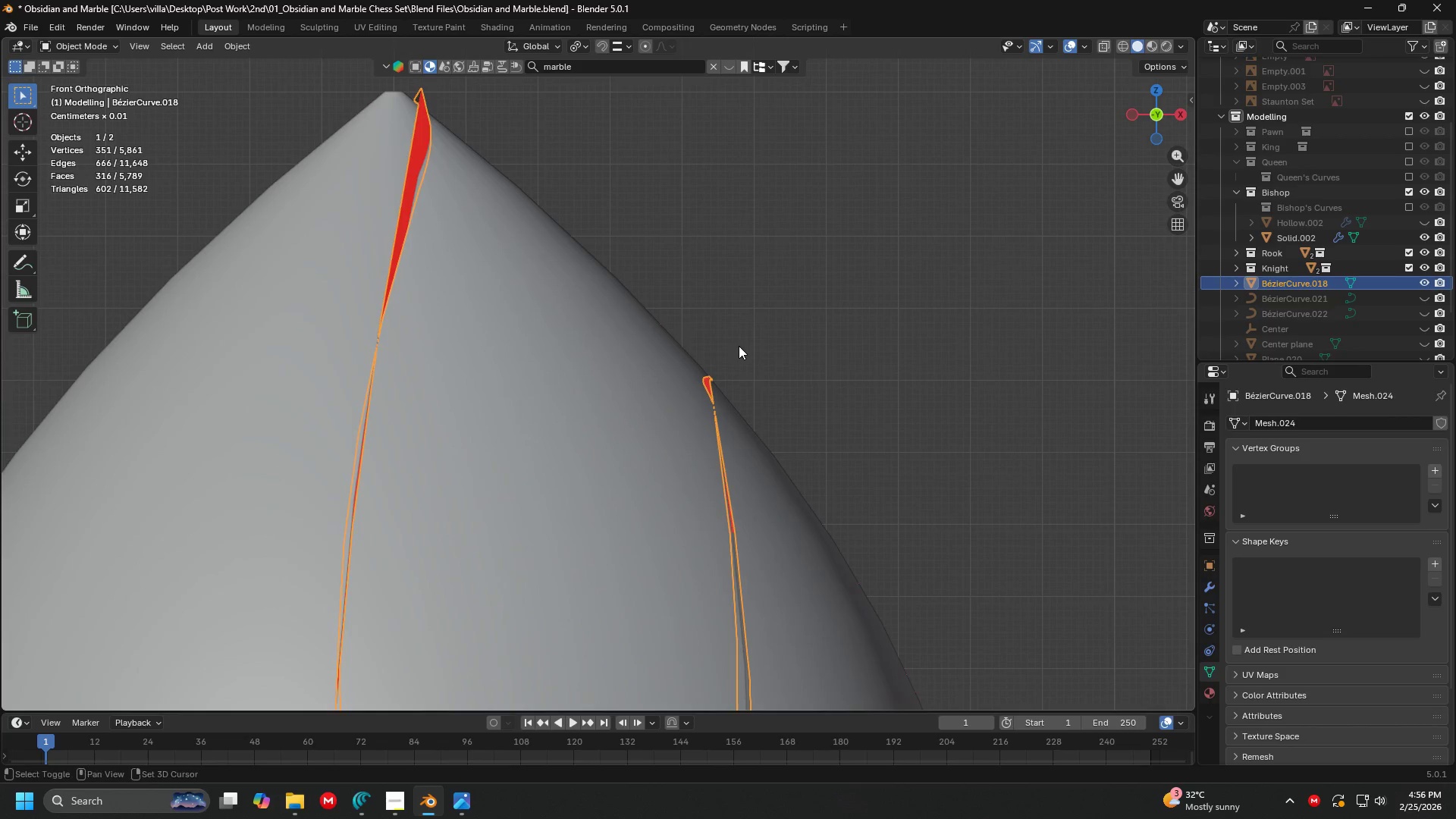 
key(Shift+ShiftLeft)
 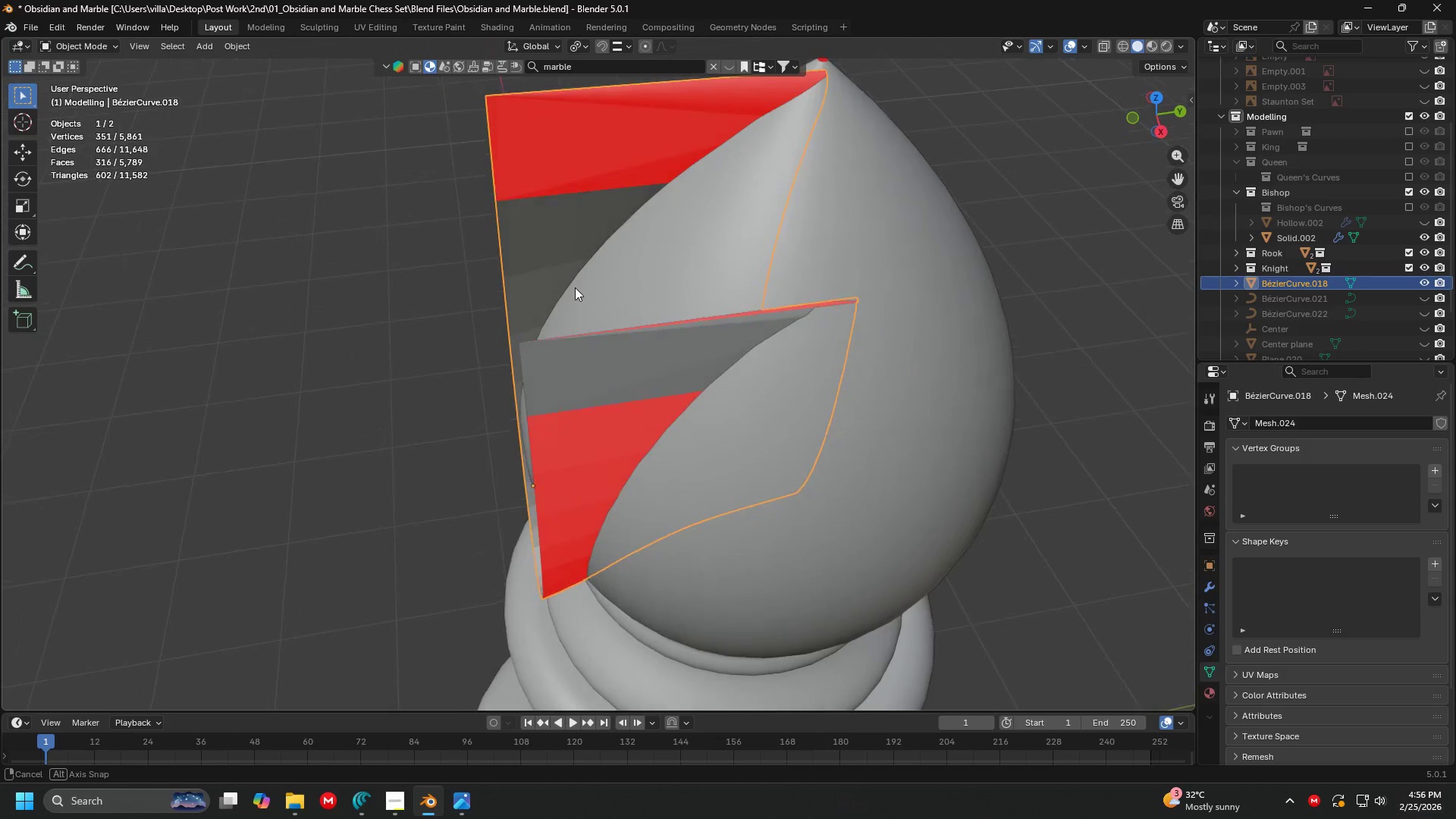 
scroll: coordinate [741, 244], scroll_direction: down, amount: 4.0
 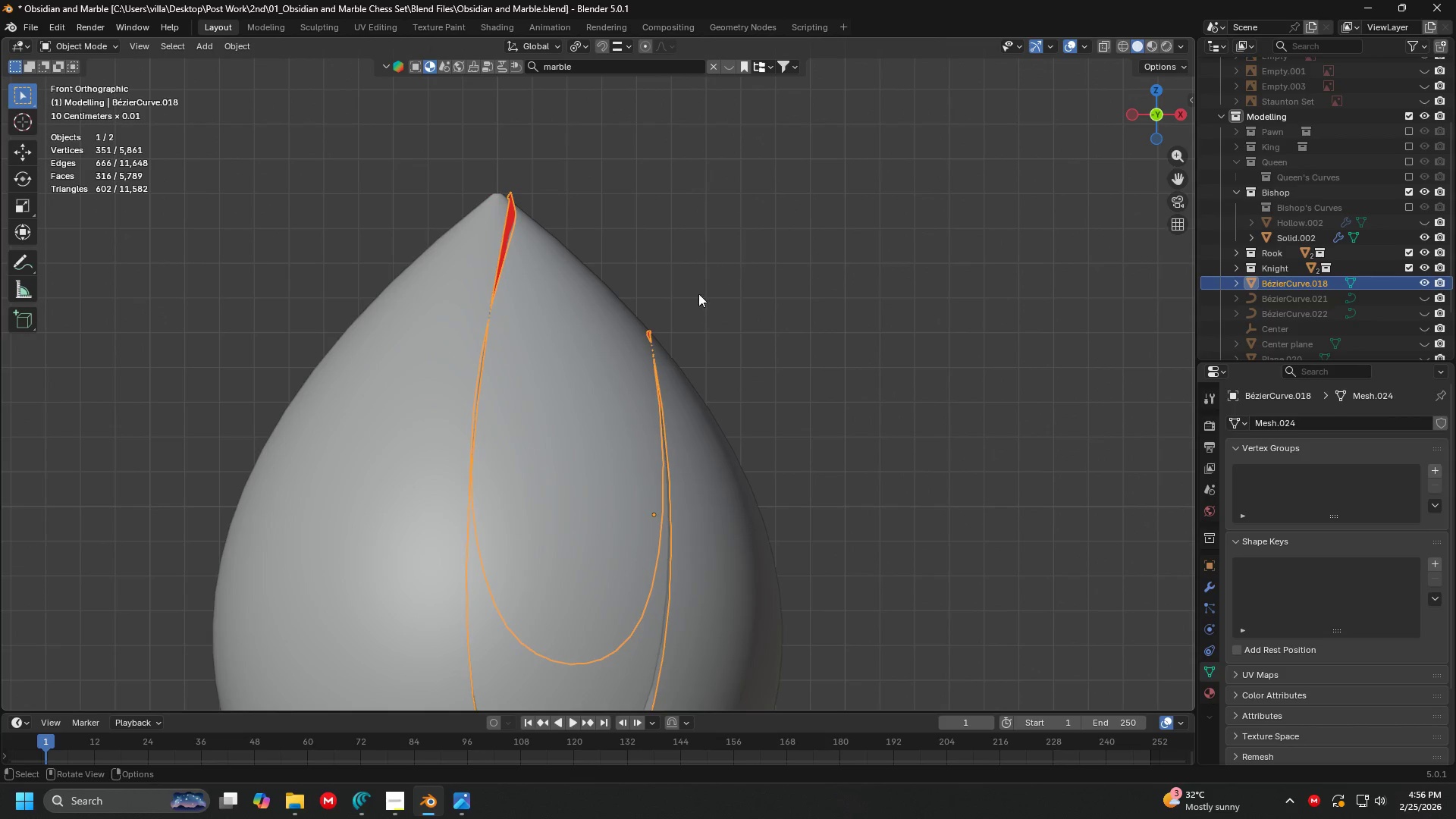 
key(Tab)
 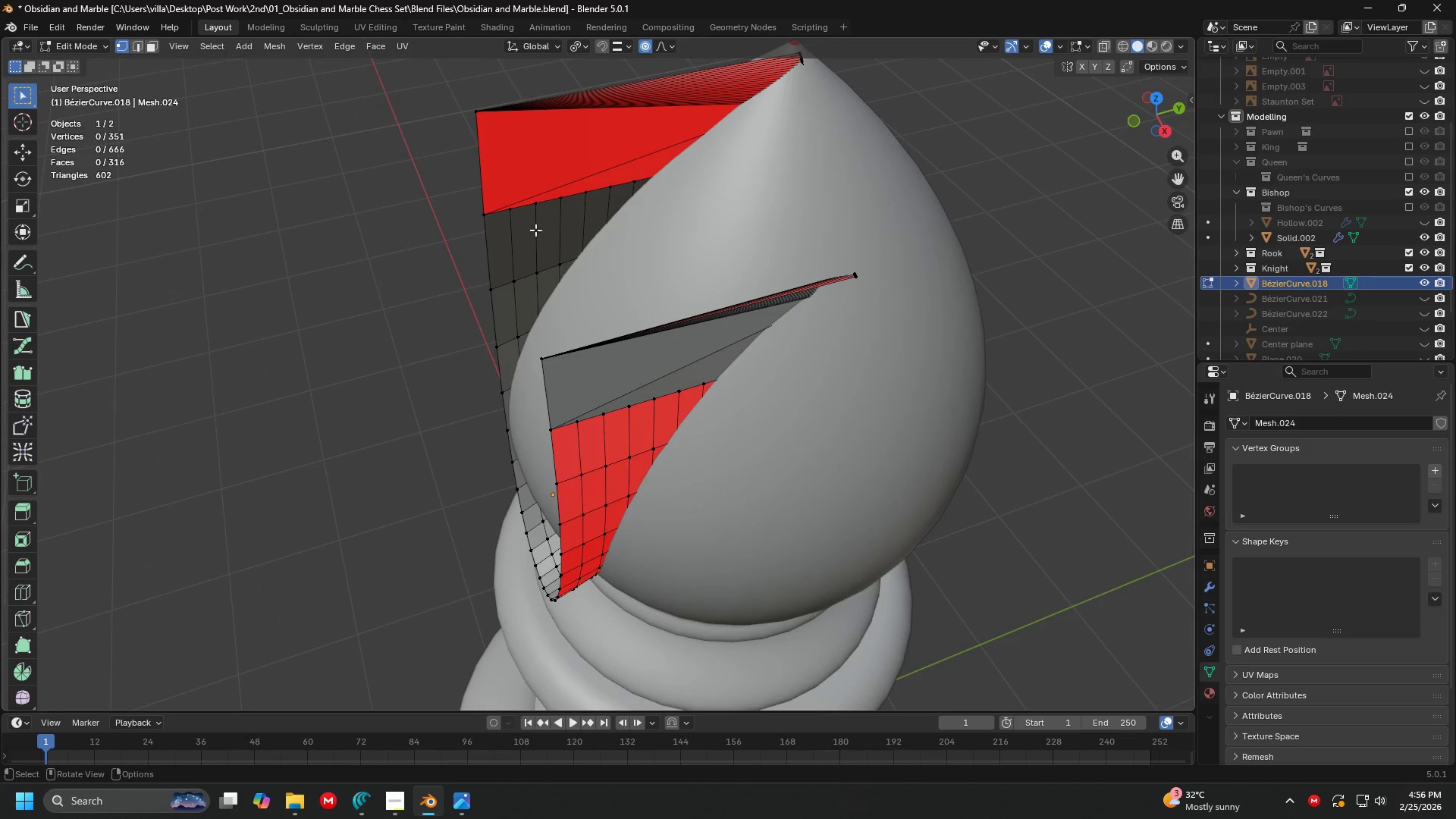 
key(Shift+ShiftLeft)
 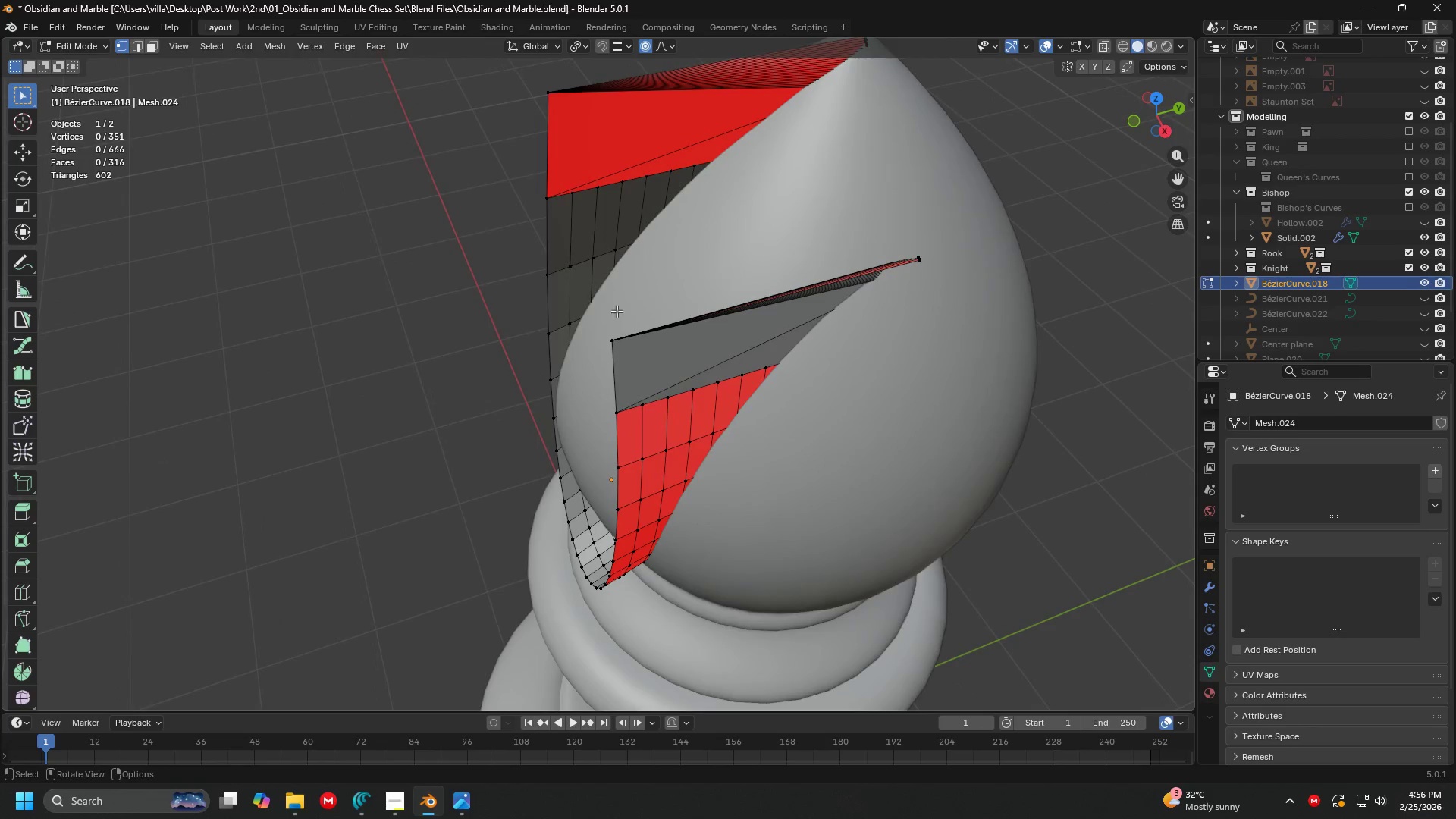 
left_click([619, 333])
 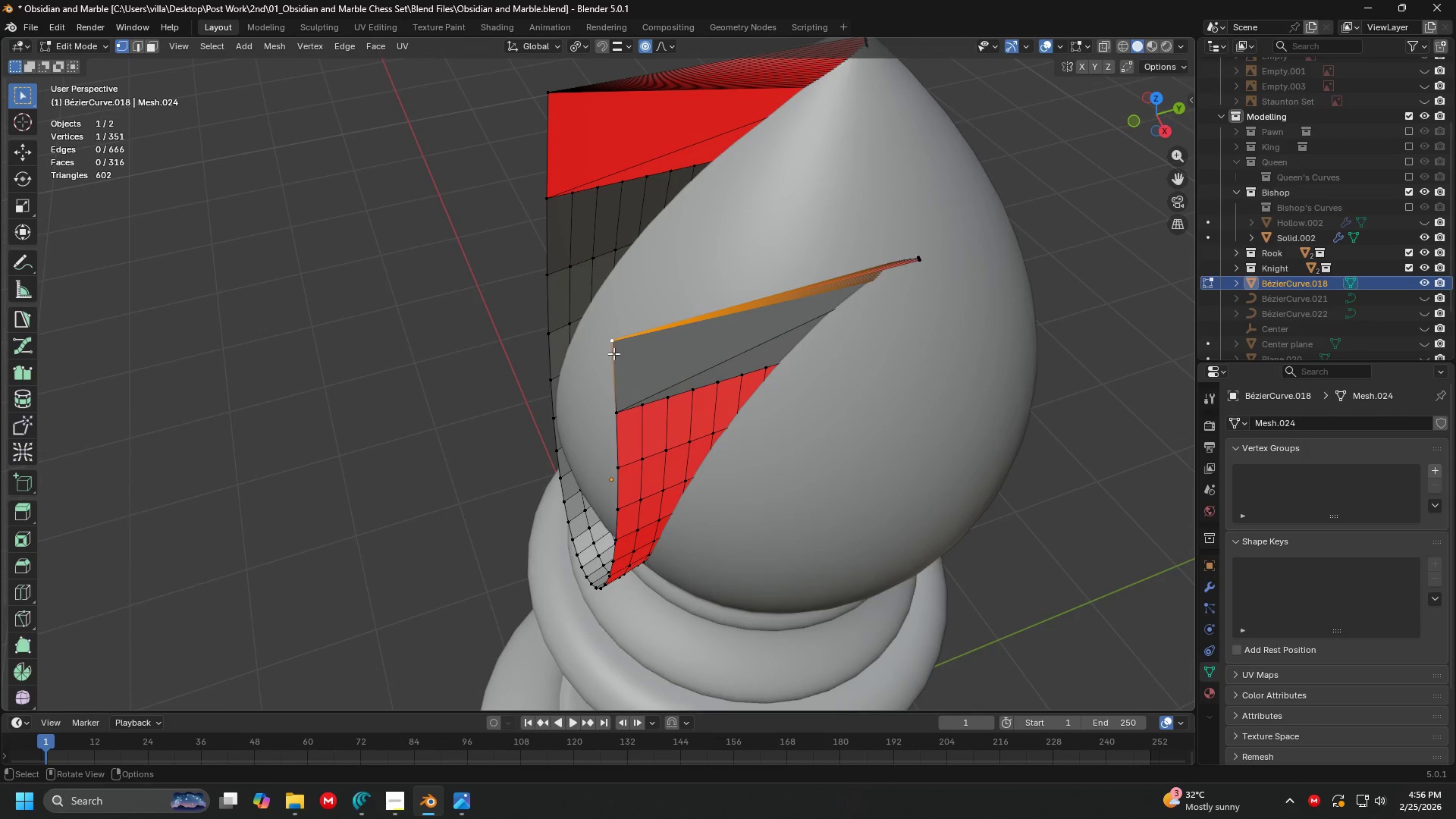 
hold_key(key=ControlLeft, duration=1.52)
left_click([543, 328])
 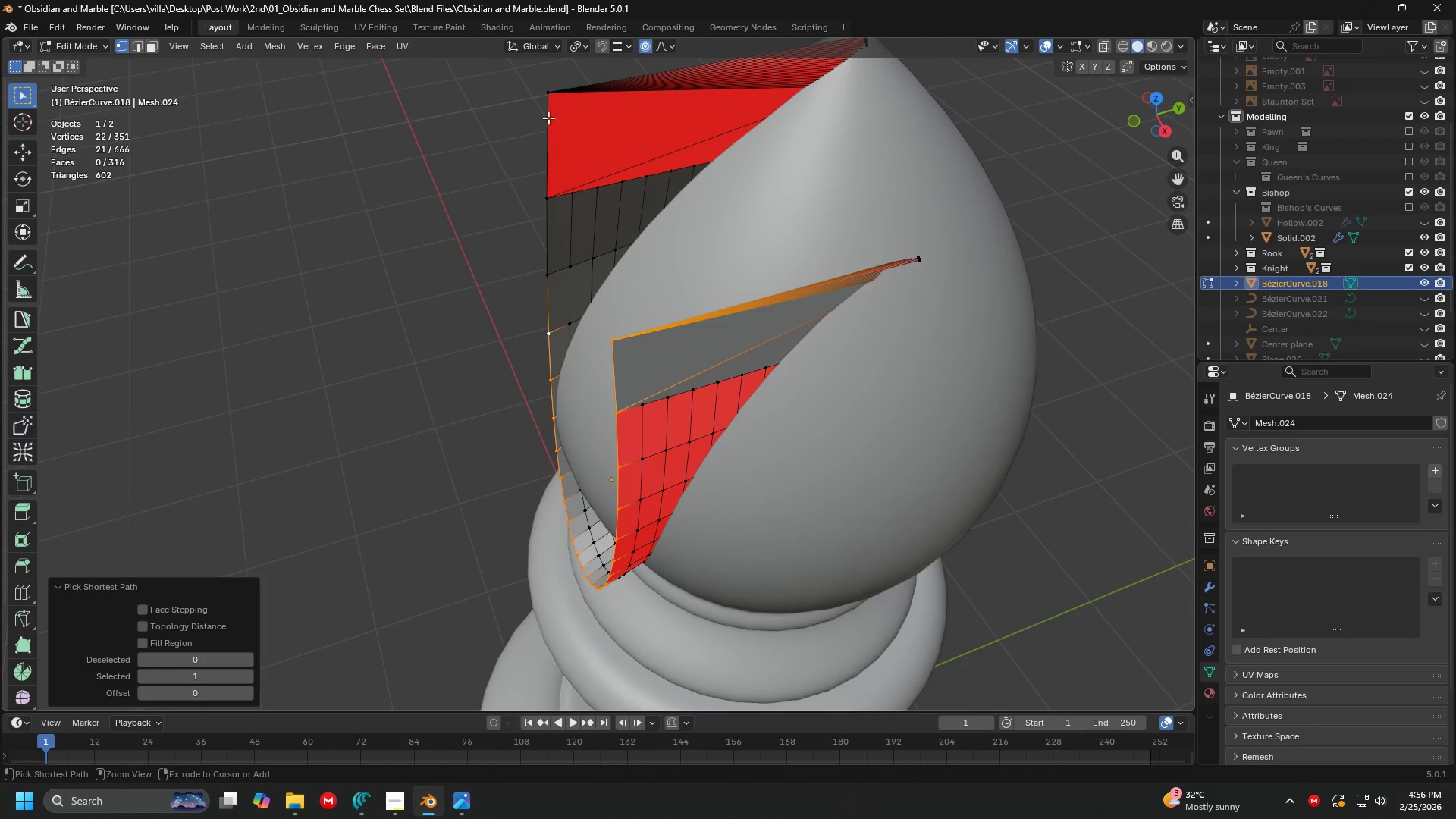 
key(Control+ControlLeft)
 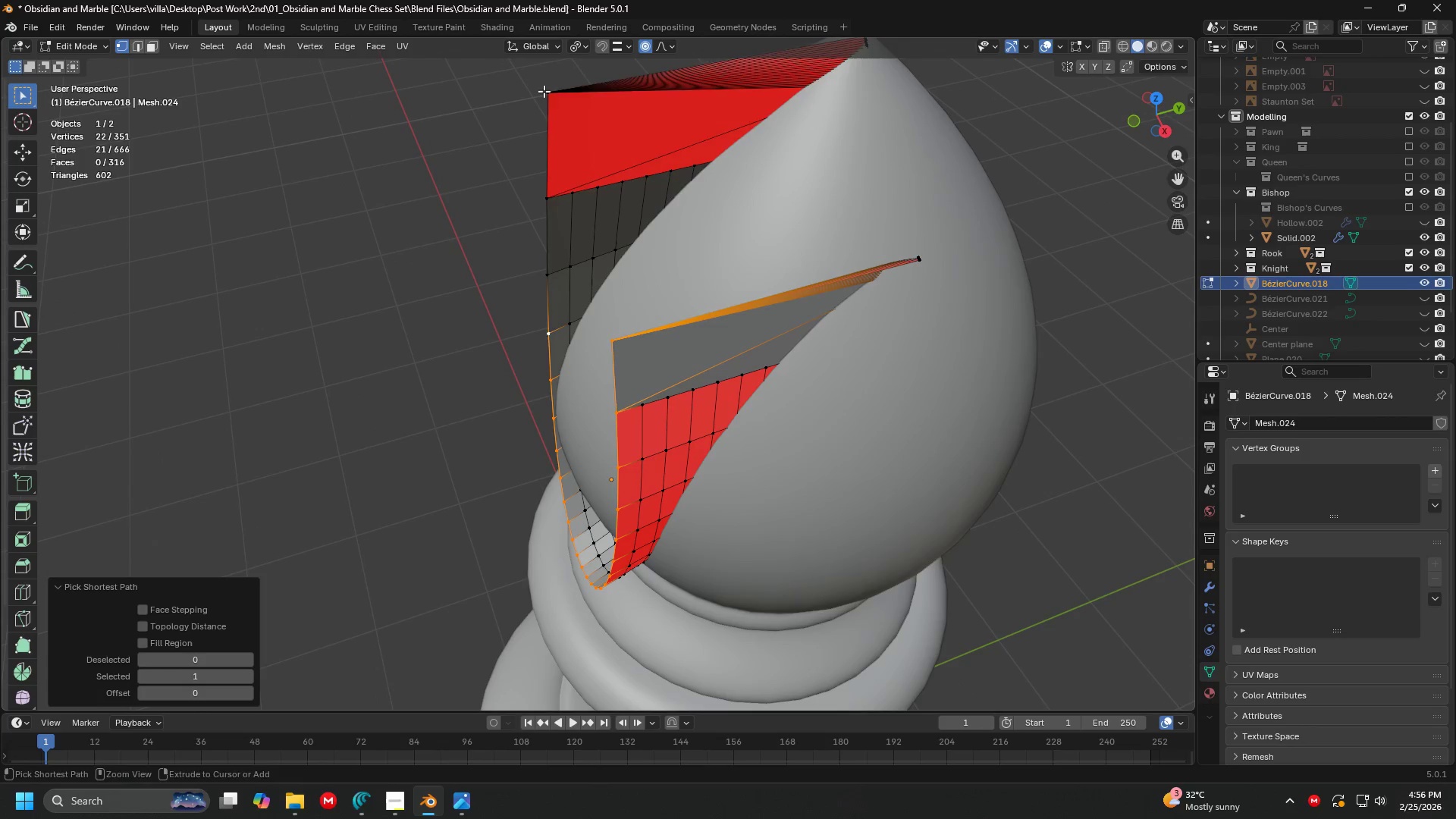 
key(Control+ControlLeft)
 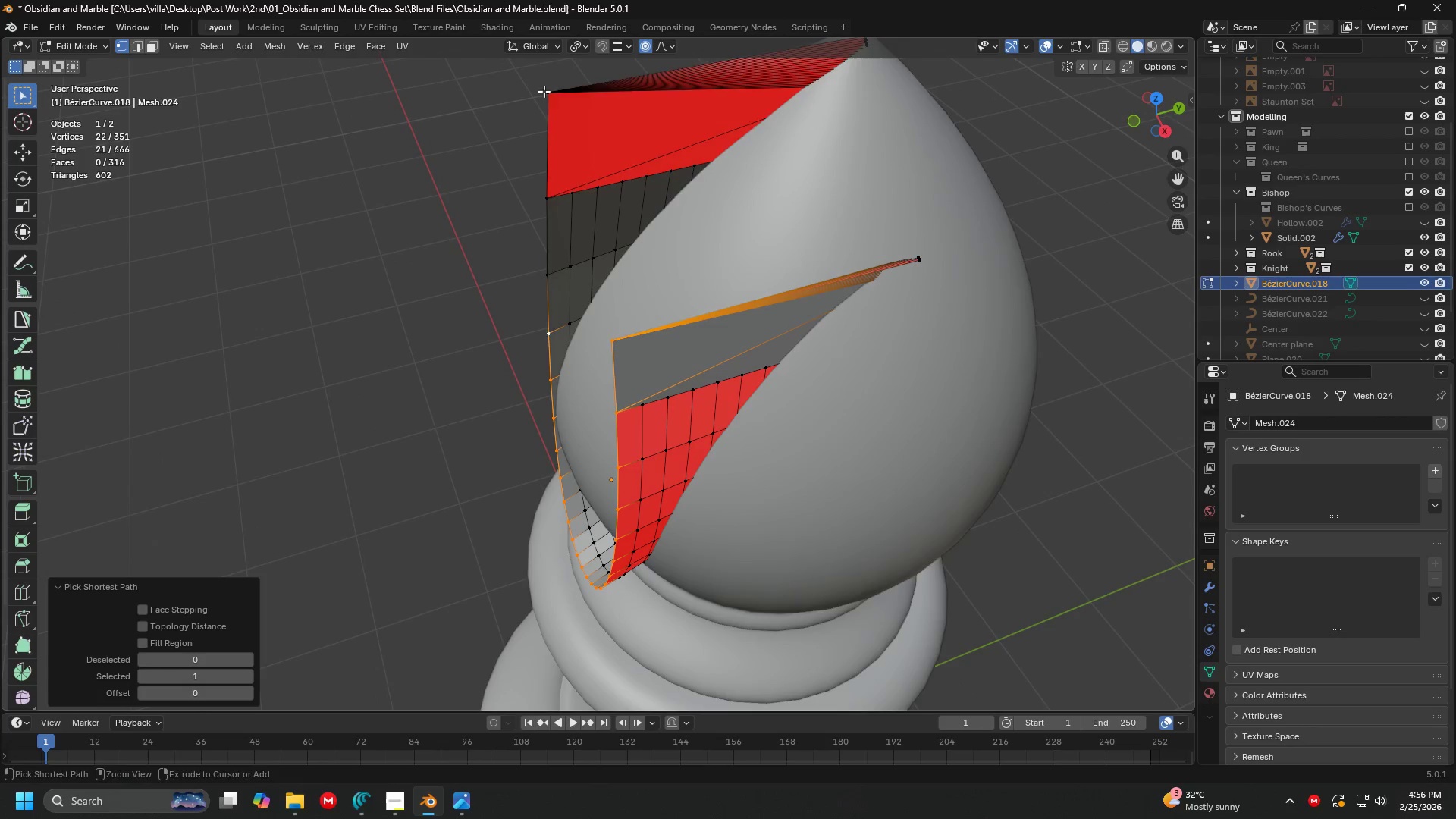 
left_click([544, 91])
 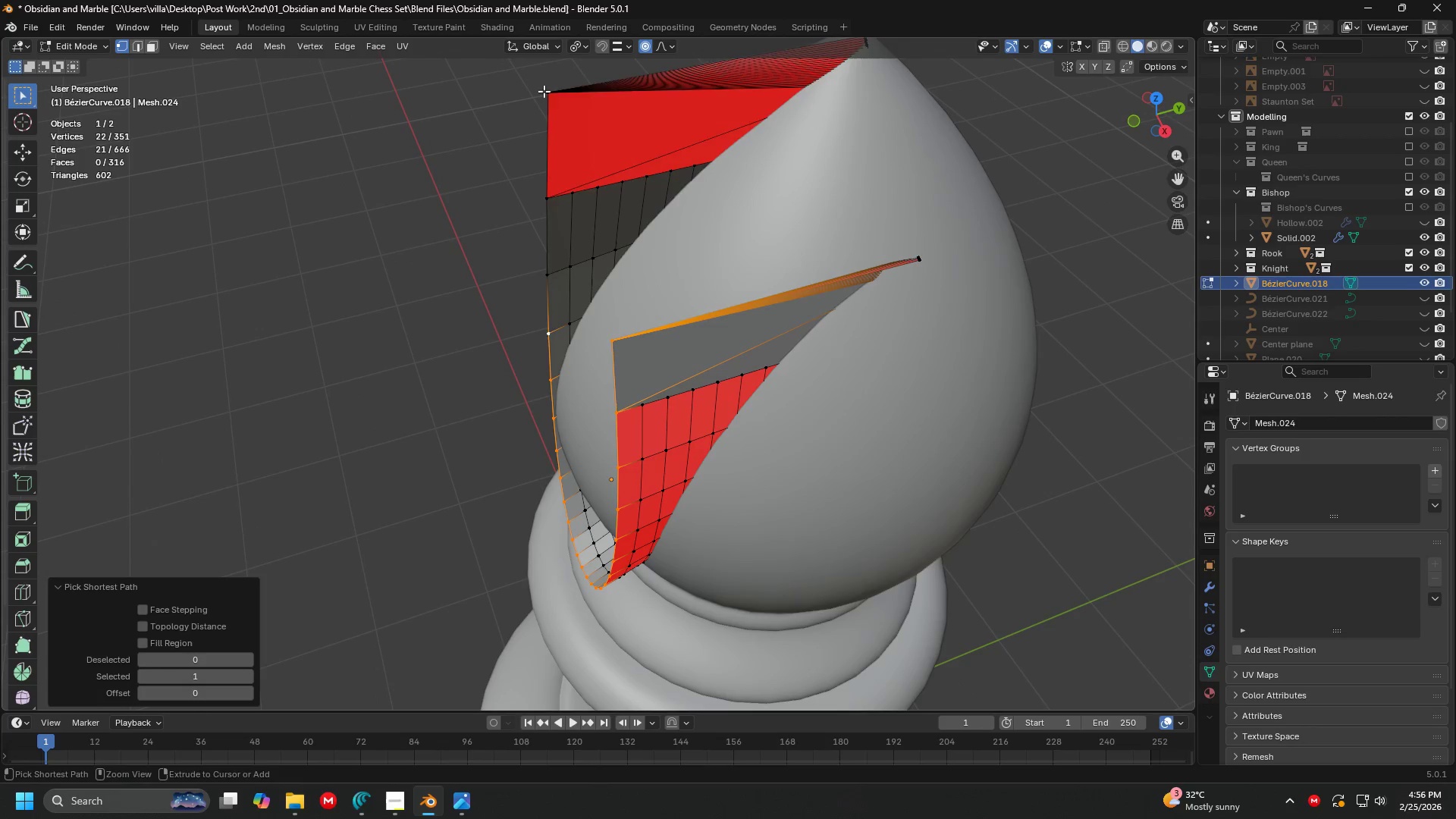 
key(Control+ControlLeft)
 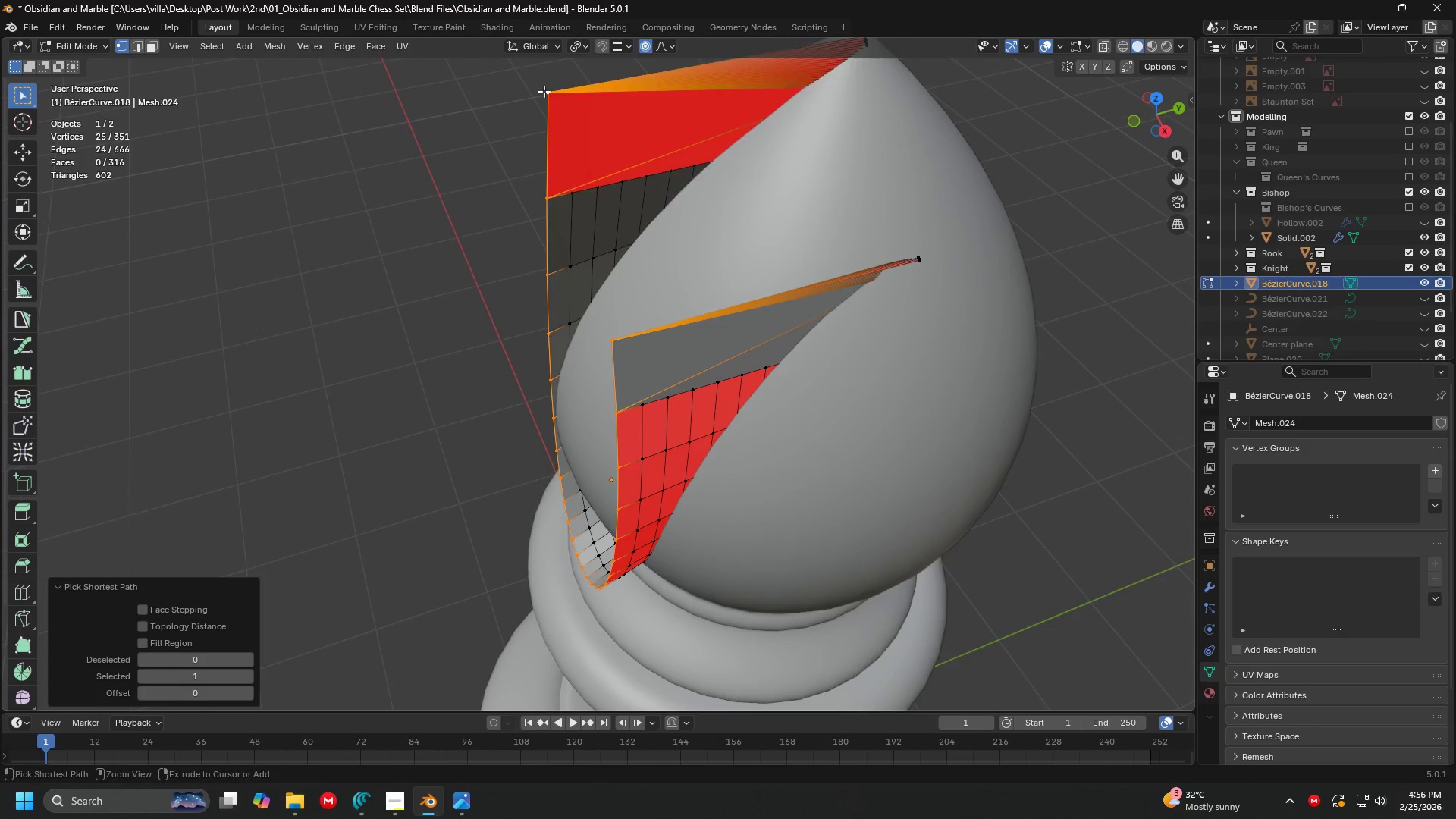 
key(Control+ControlLeft)
 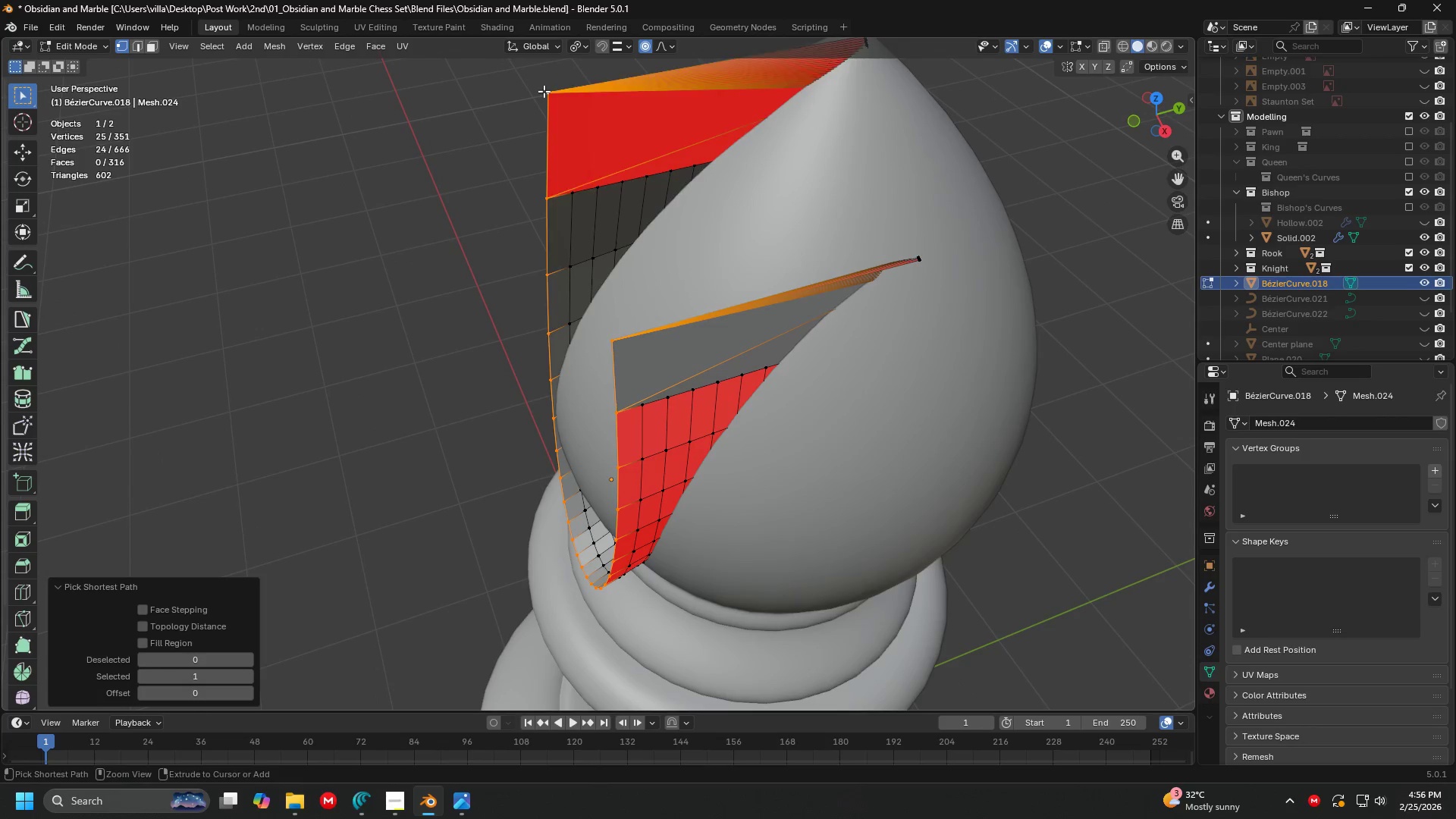 
key(Control+ControlLeft)
 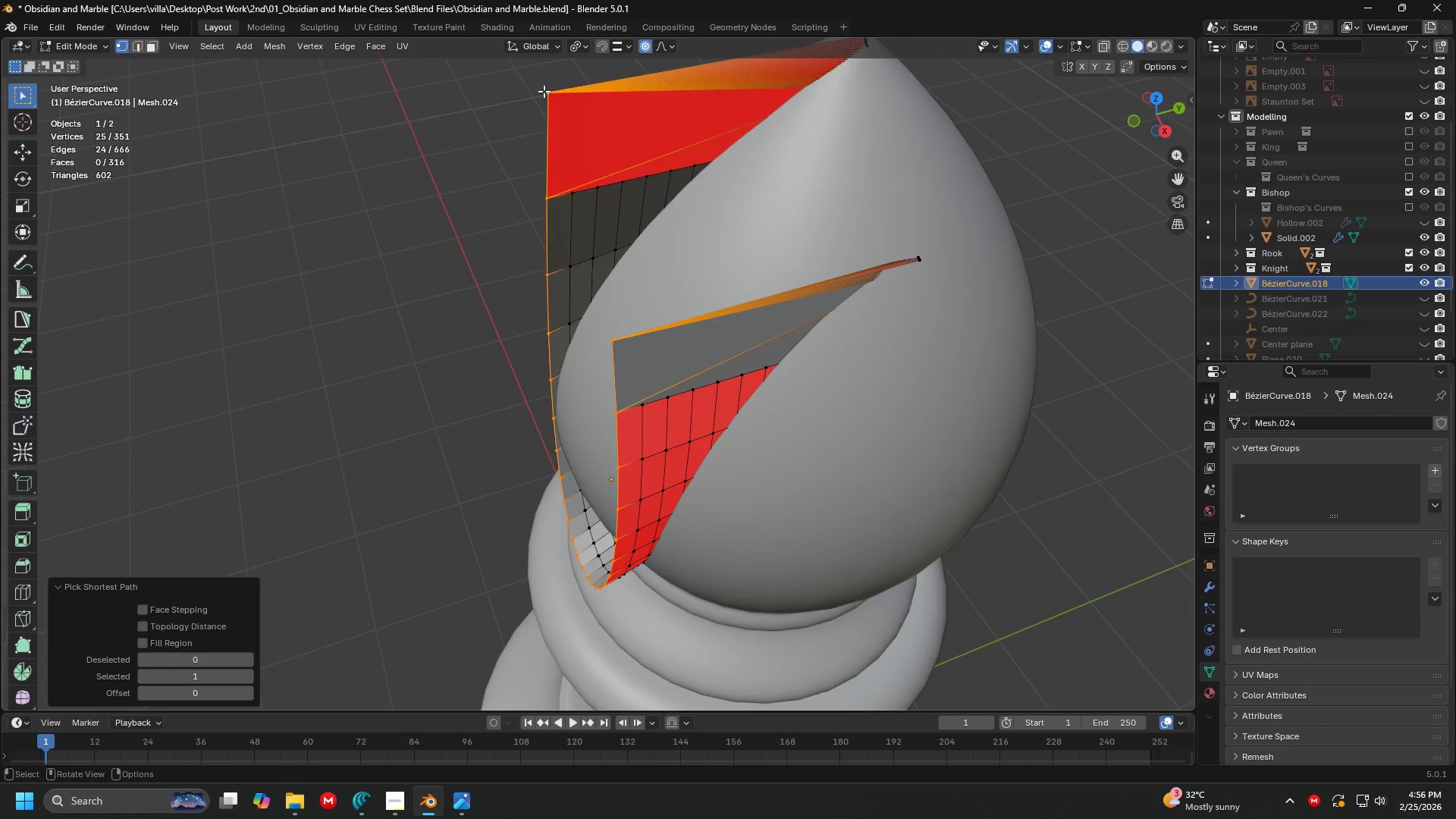 
key(Control+ControlLeft)
 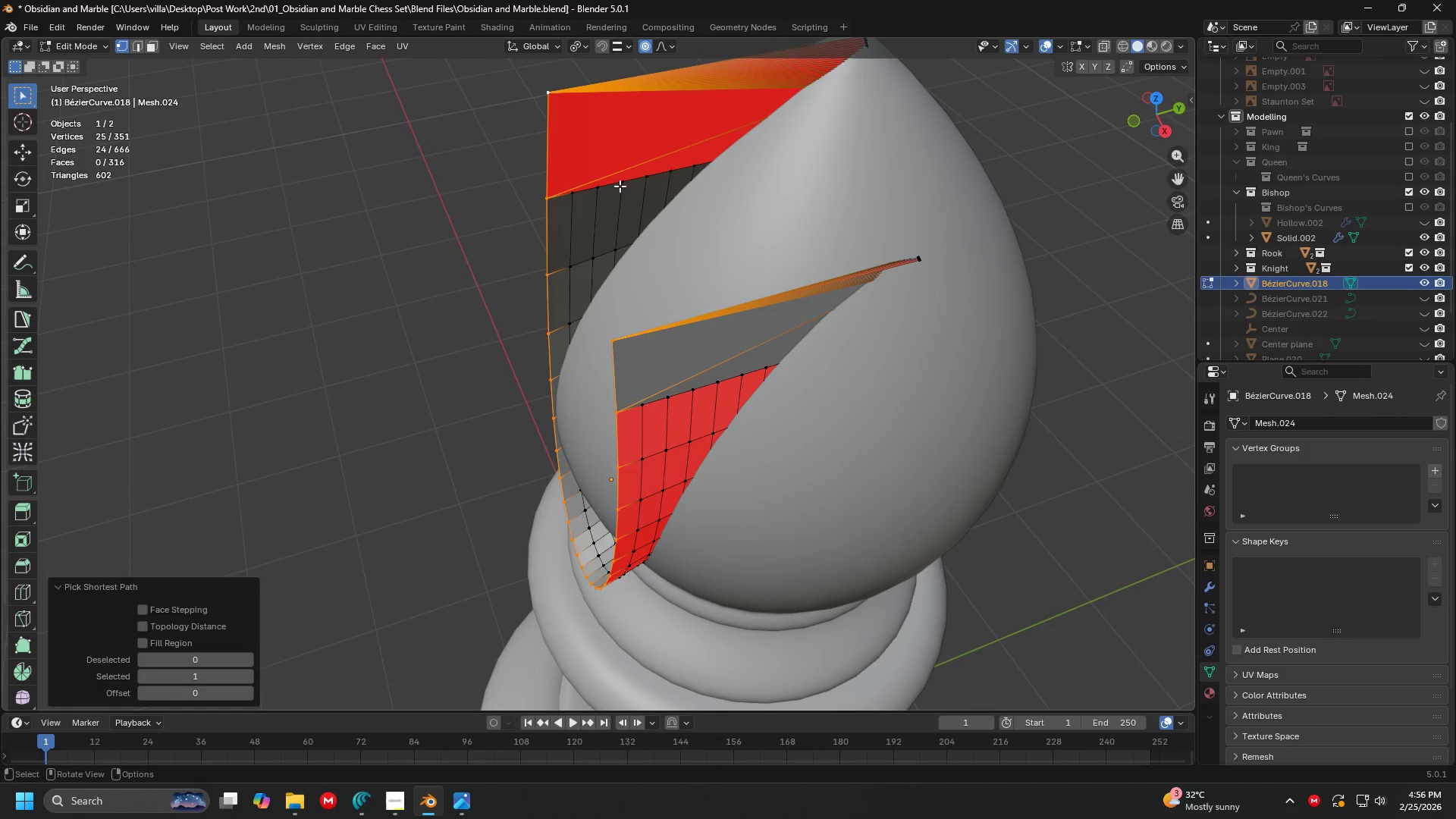 
key(F)
 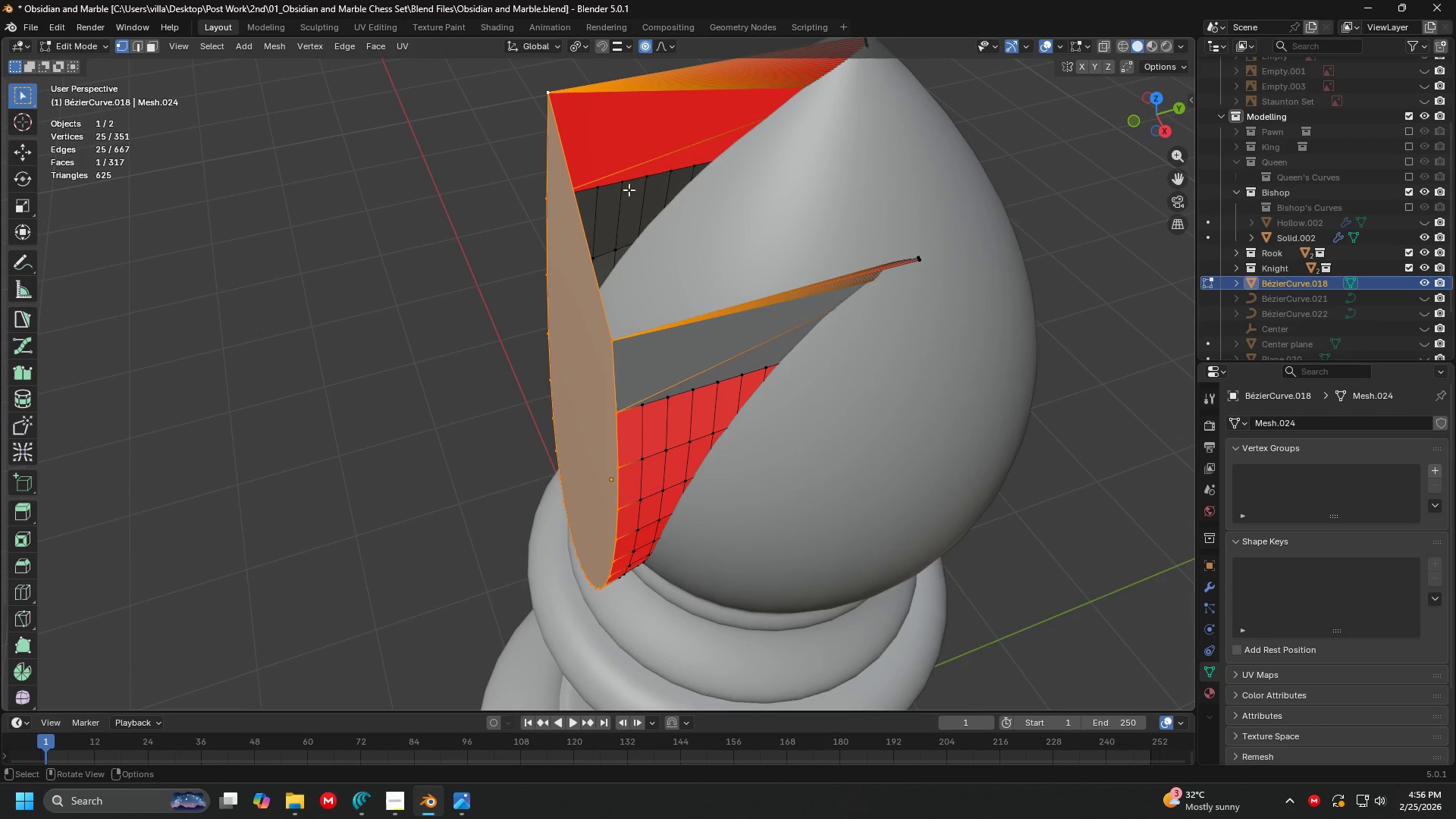 
key(Shift+ShiftLeft)
 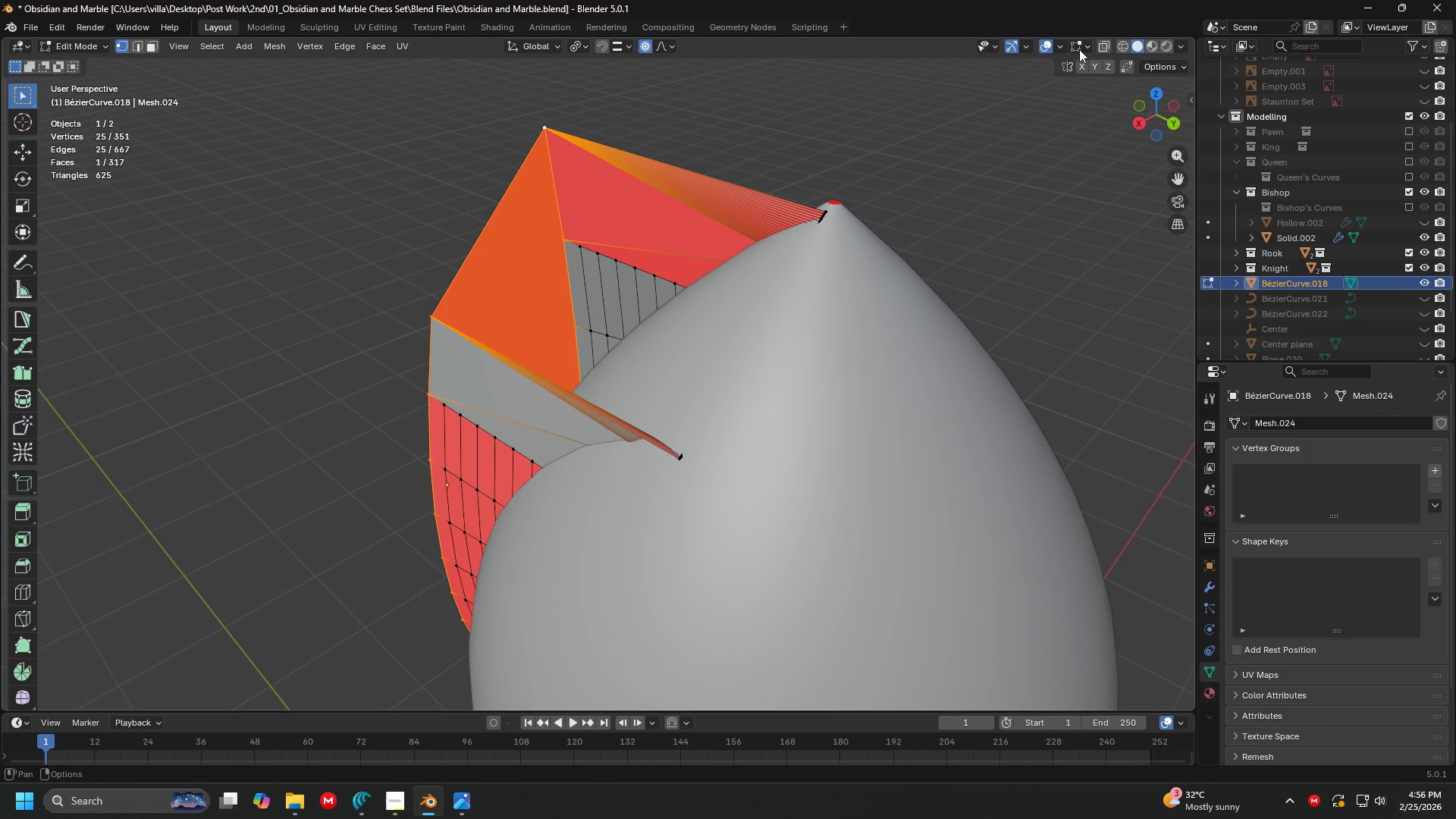 
key(Tab)
 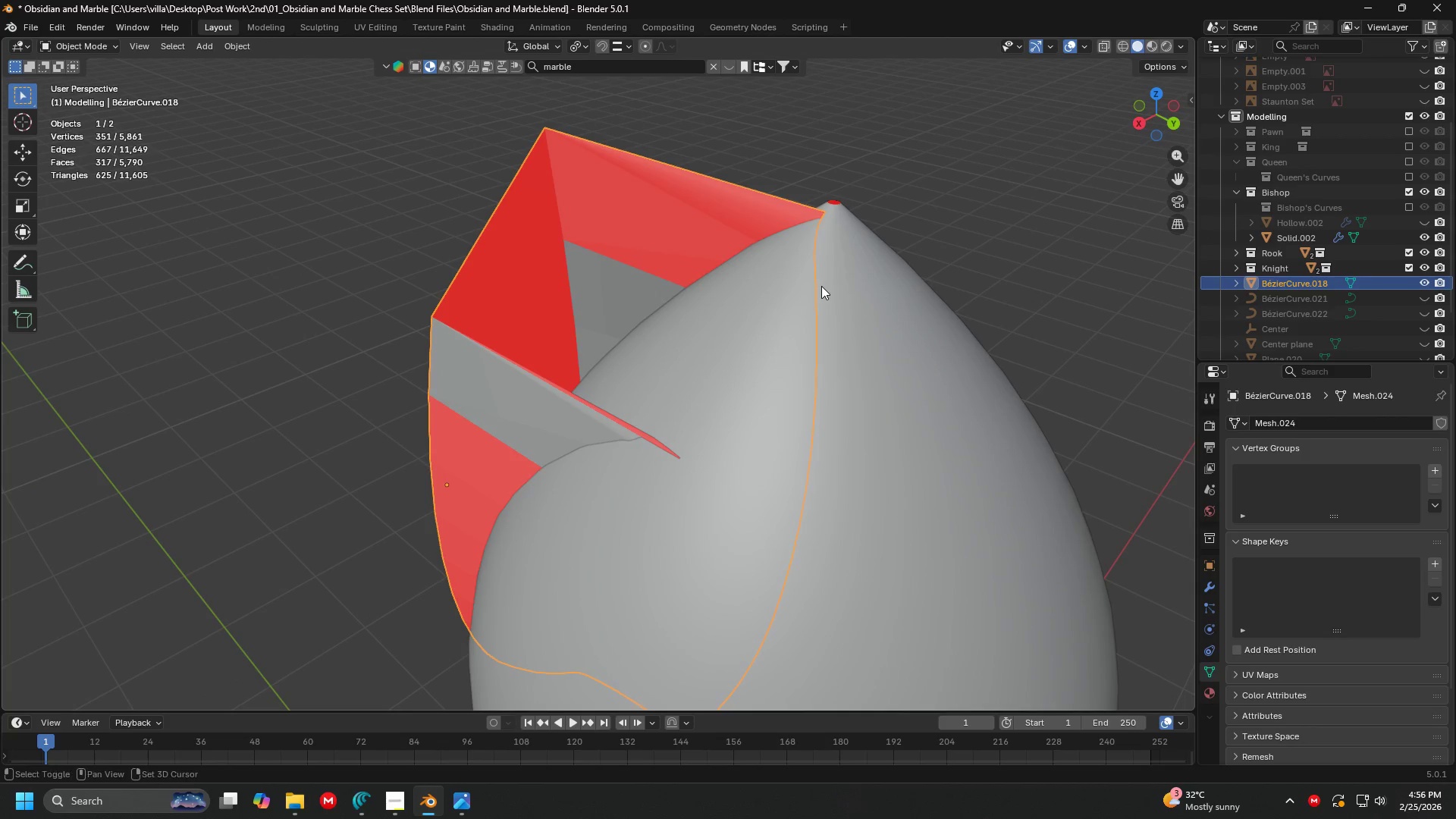 
key(Shift+H)
 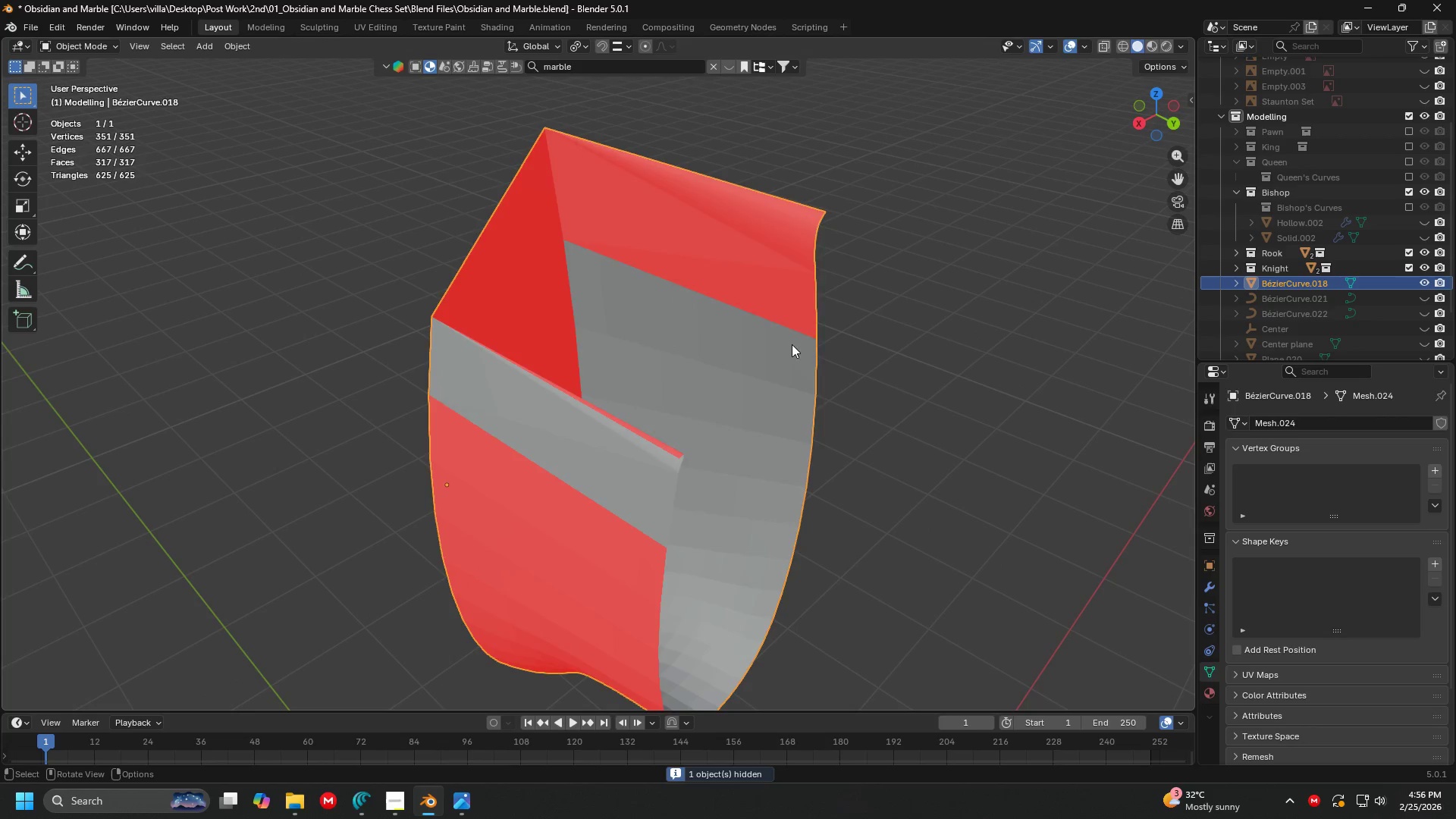 
key(Tab)
 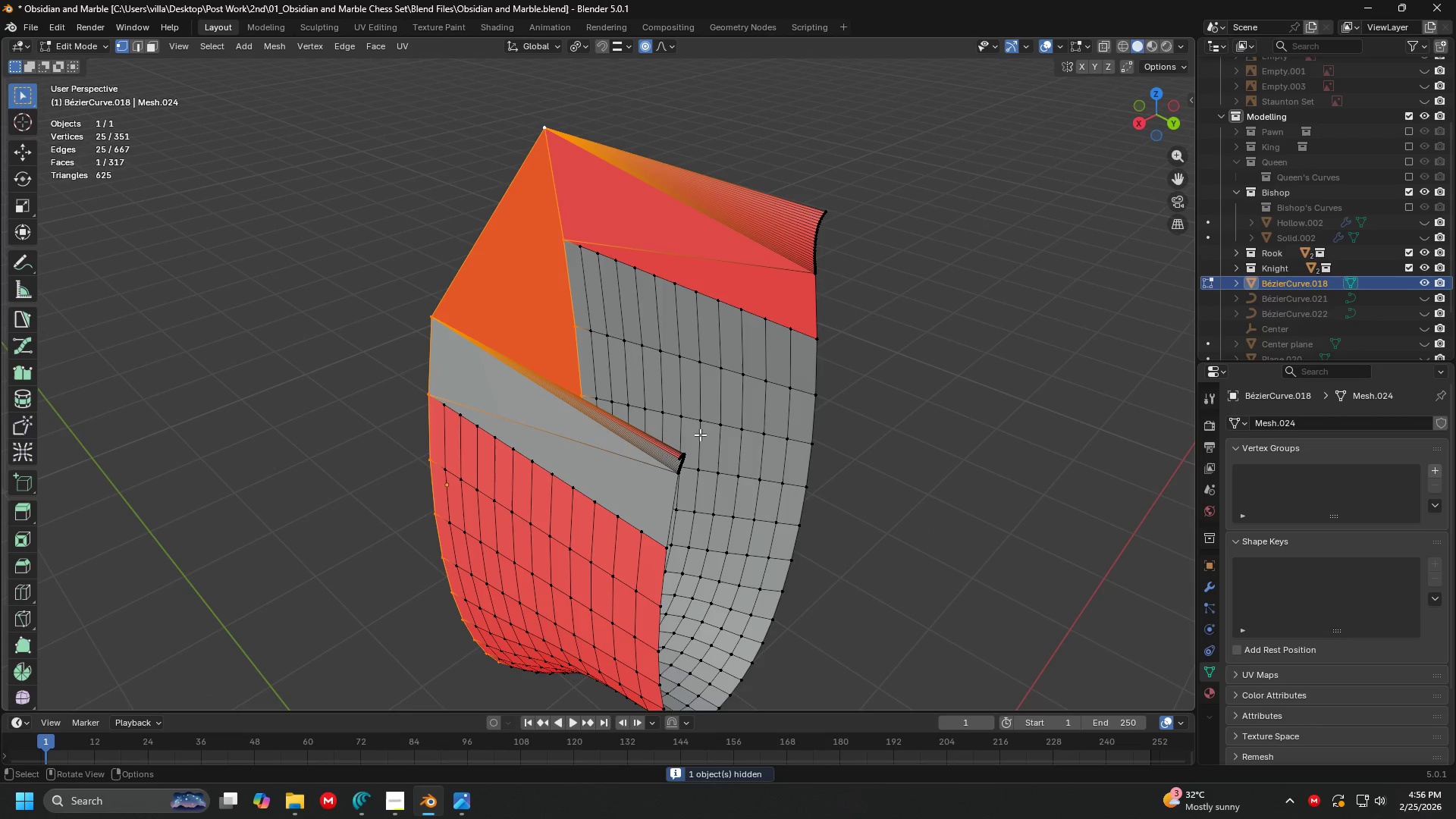 
key(Shift+ShiftLeft)
 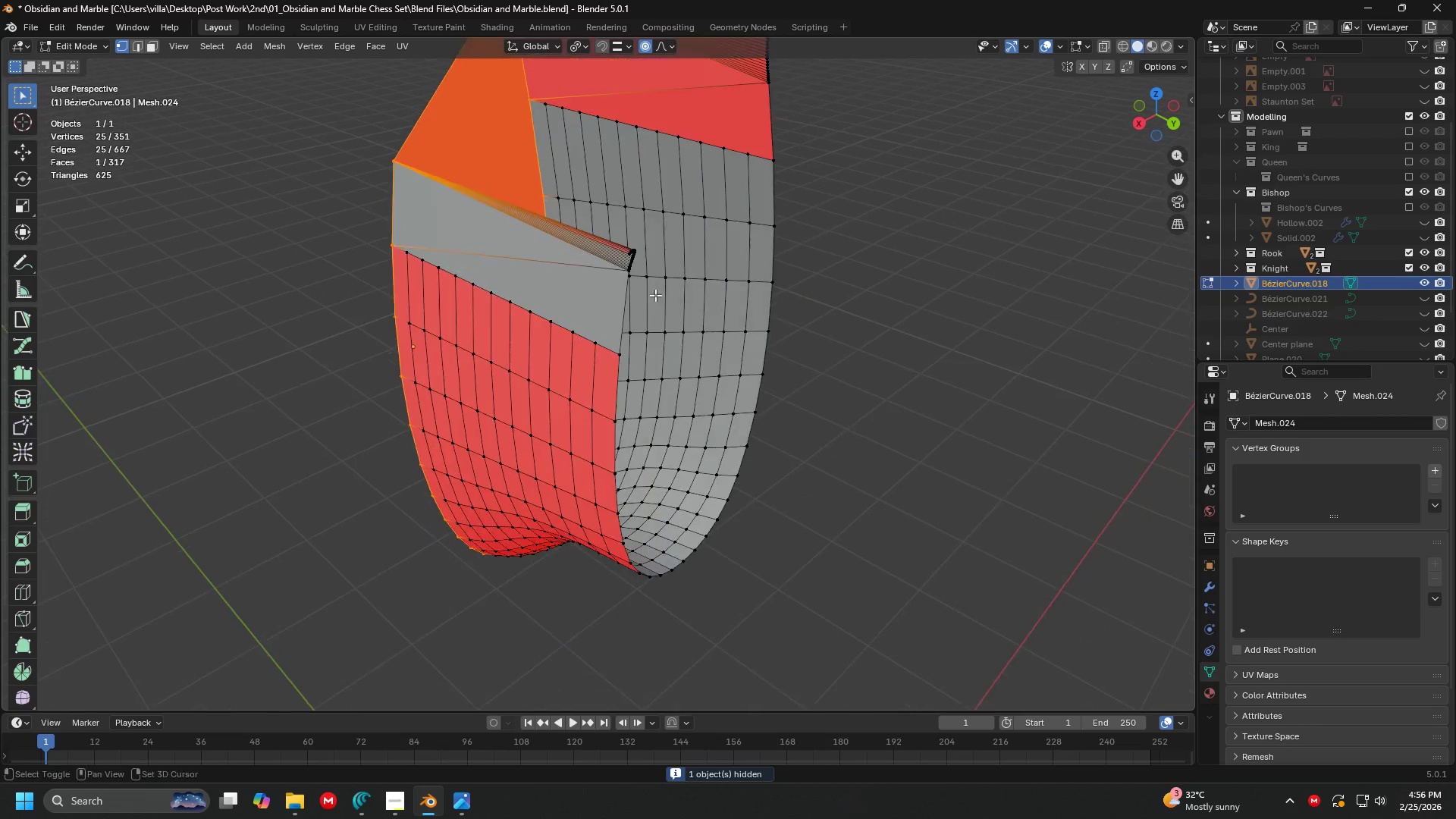 
scroll: coordinate [640, 257], scroll_direction: up, amount: 1.0
 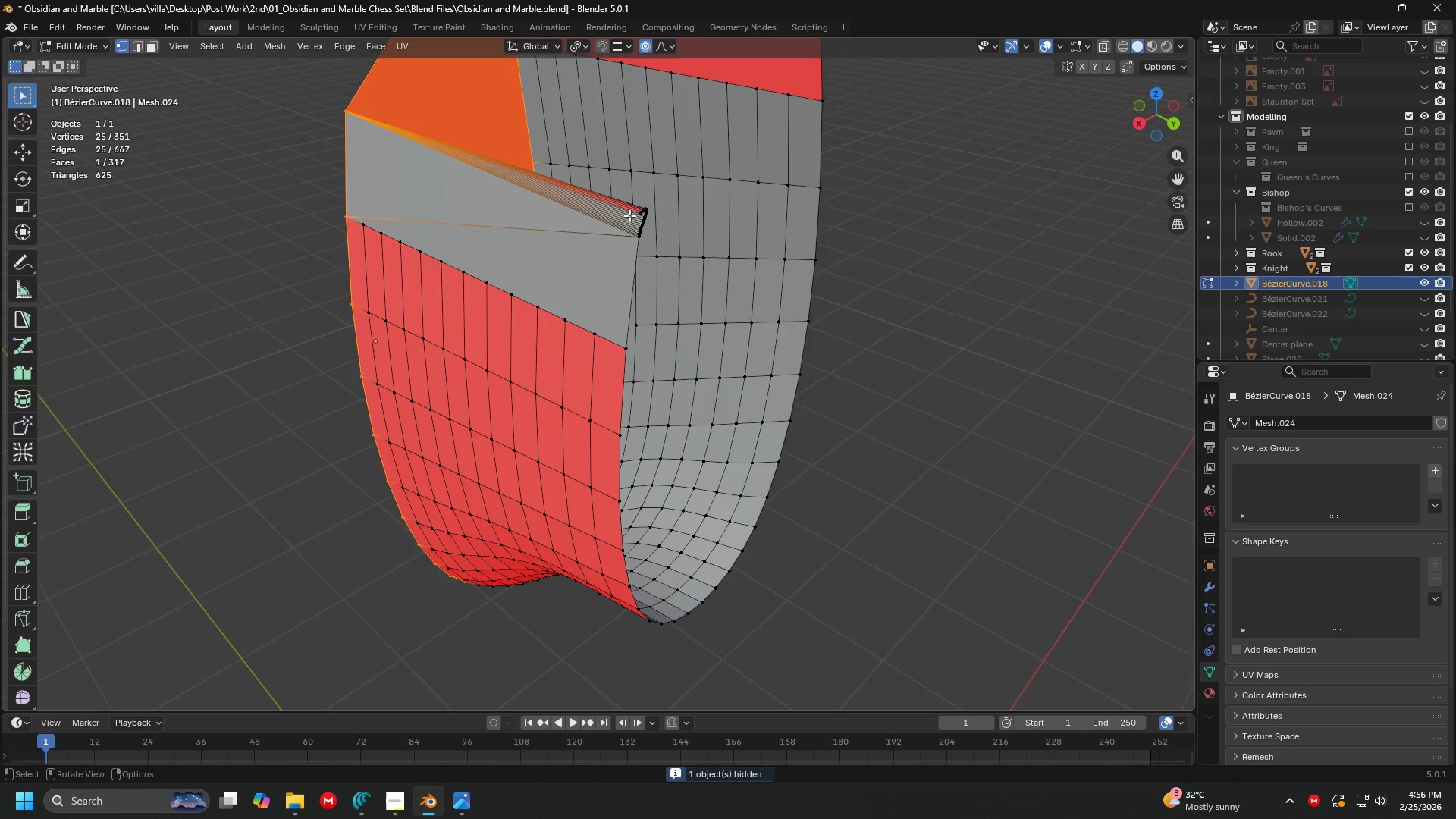 
left_click([629, 212])
 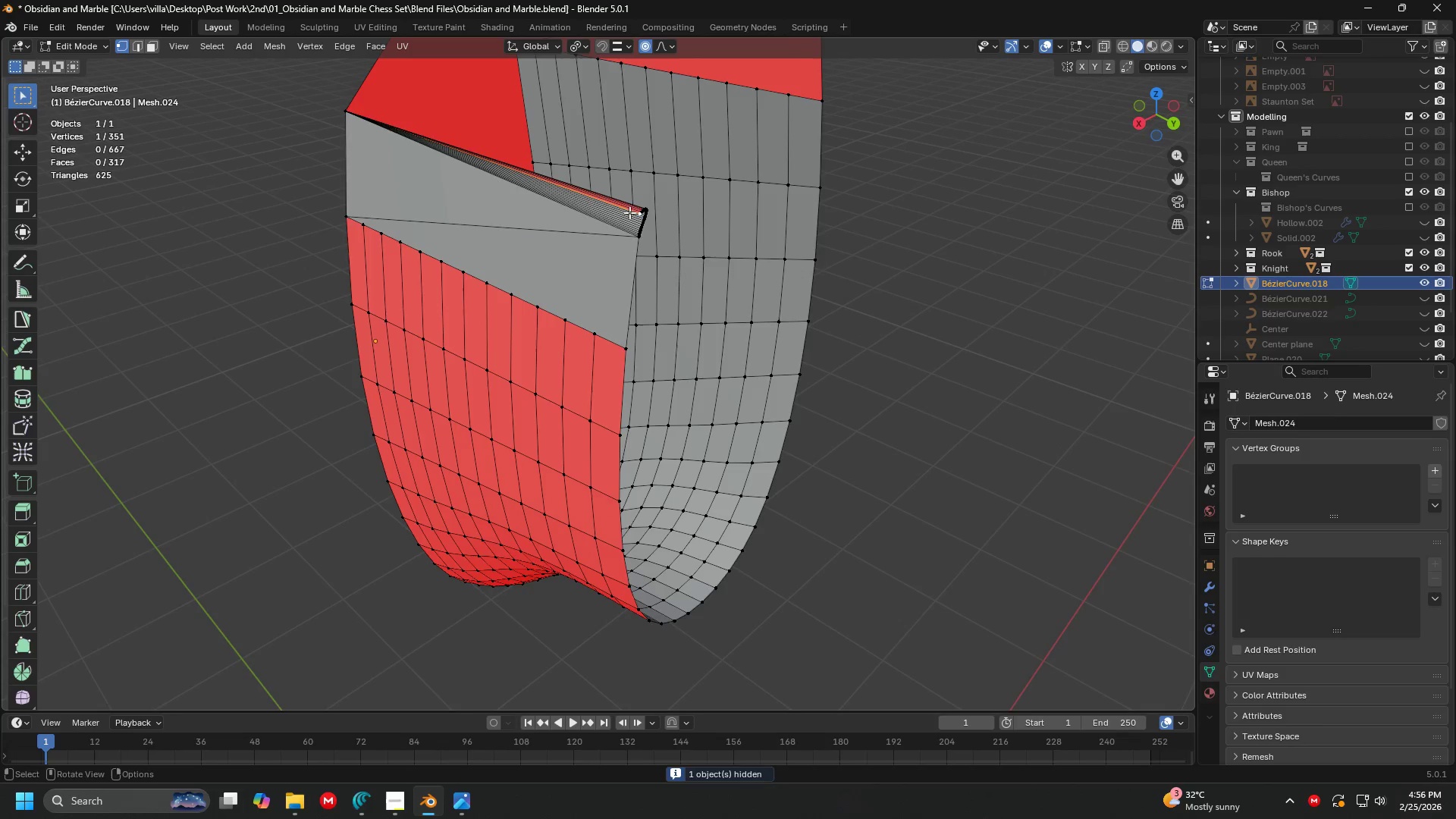 
key(Shift+ShiftLeft)
 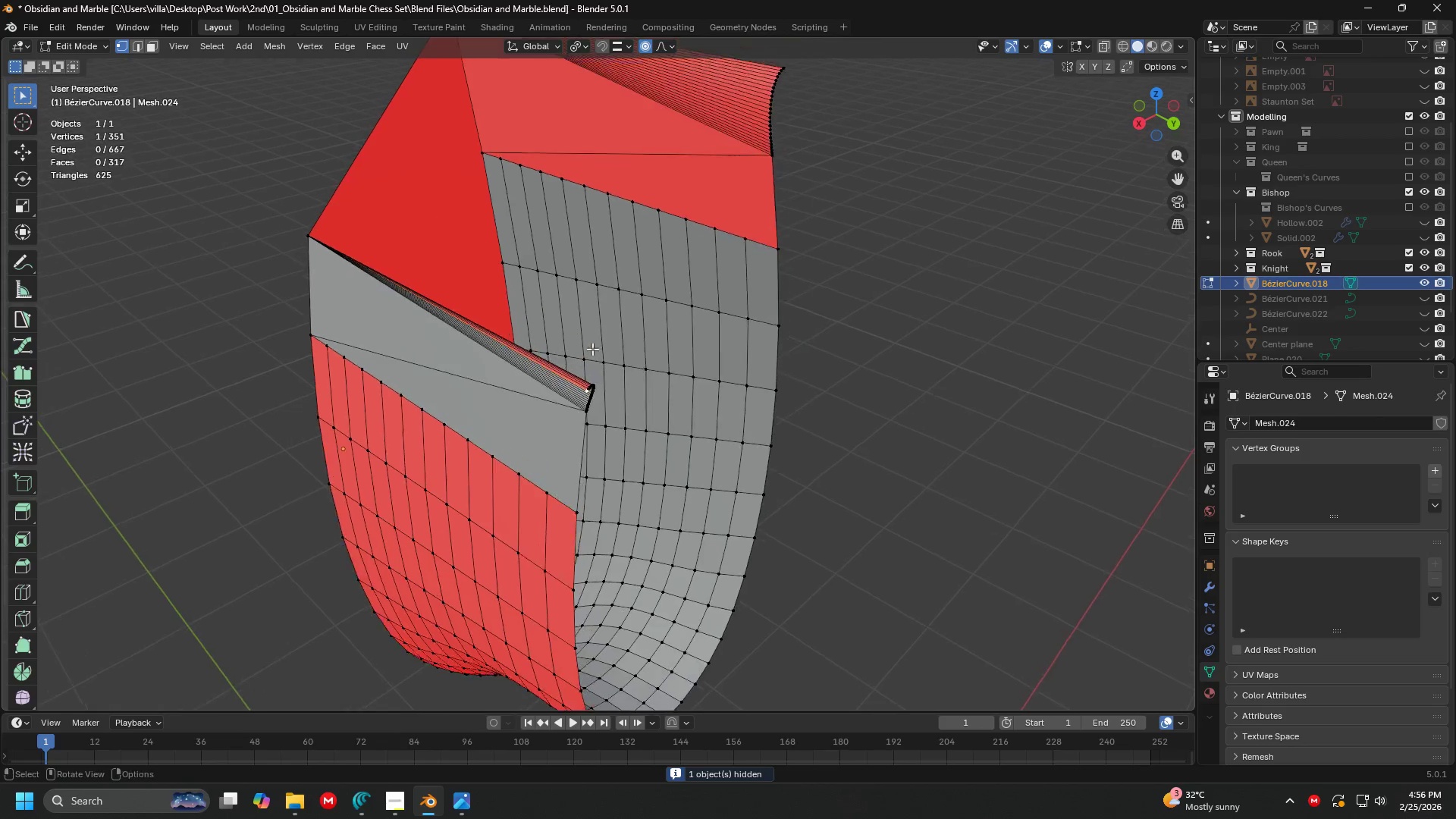 
scroll: coordinate [463, 393], scroll_direction: up, amount: 3.0
 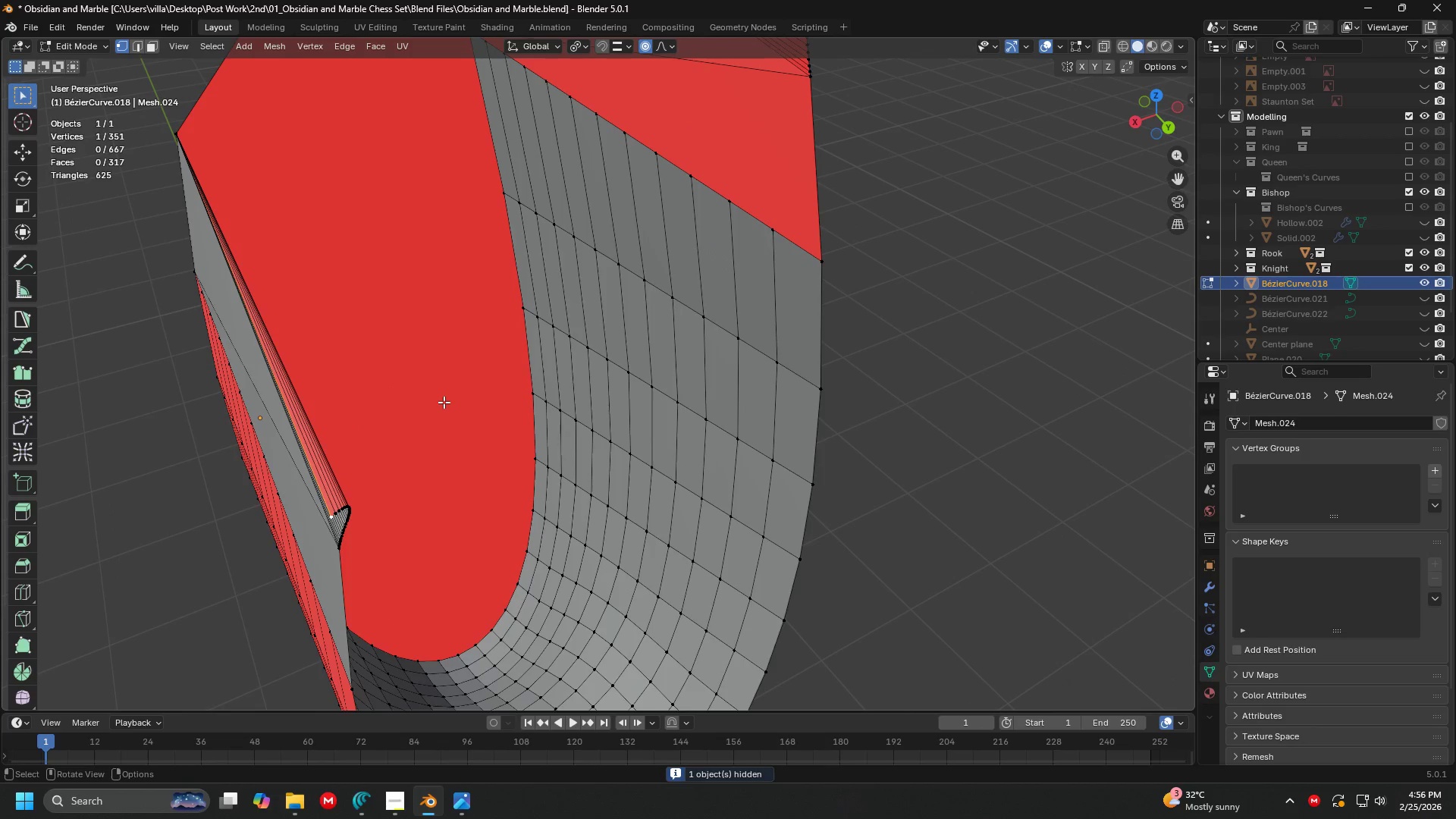 
hold_key(key=ShiftLeft, duration=0.31)
 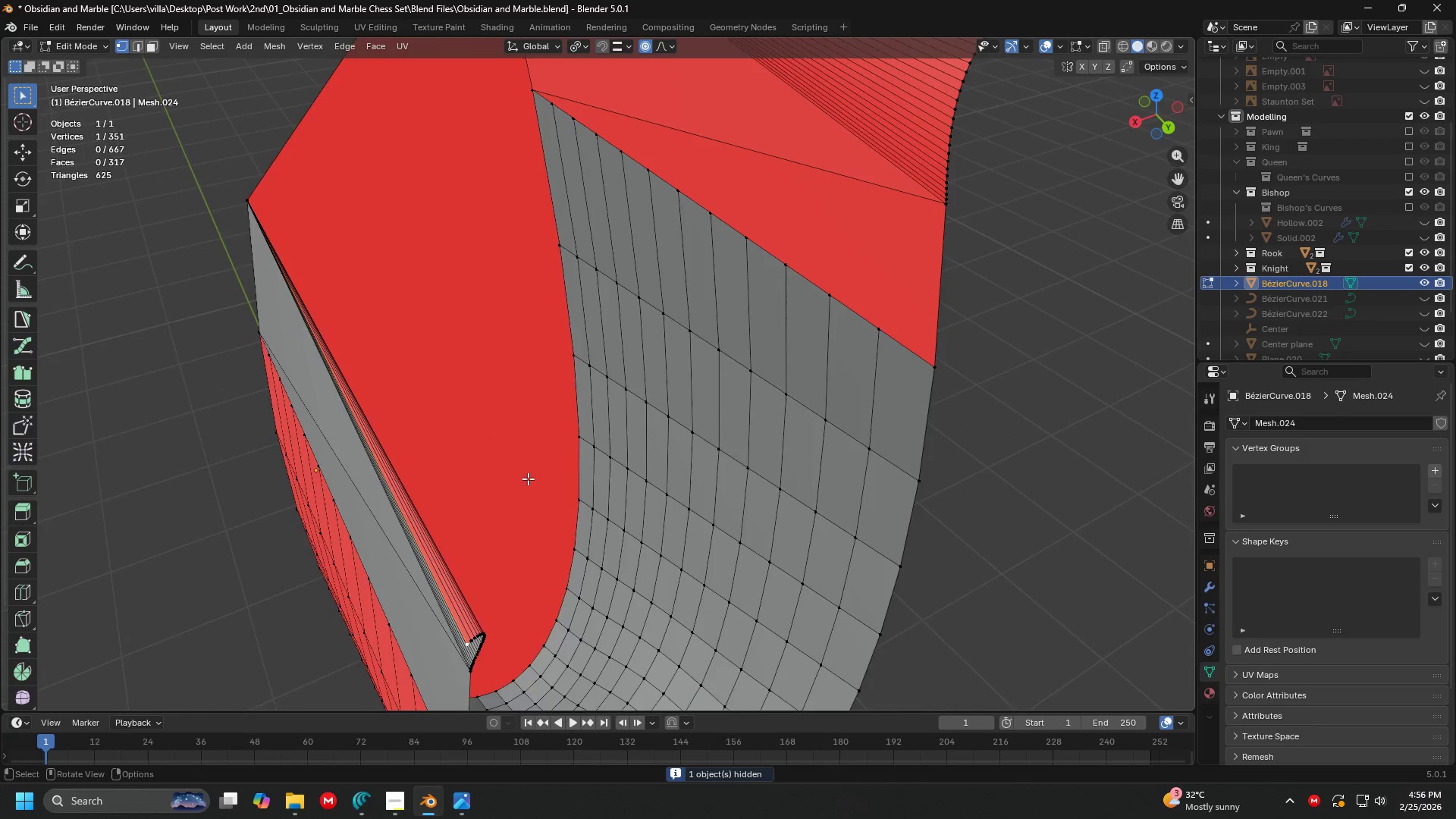 
hold_key(key=ShiftLeft, duration=0.66)
 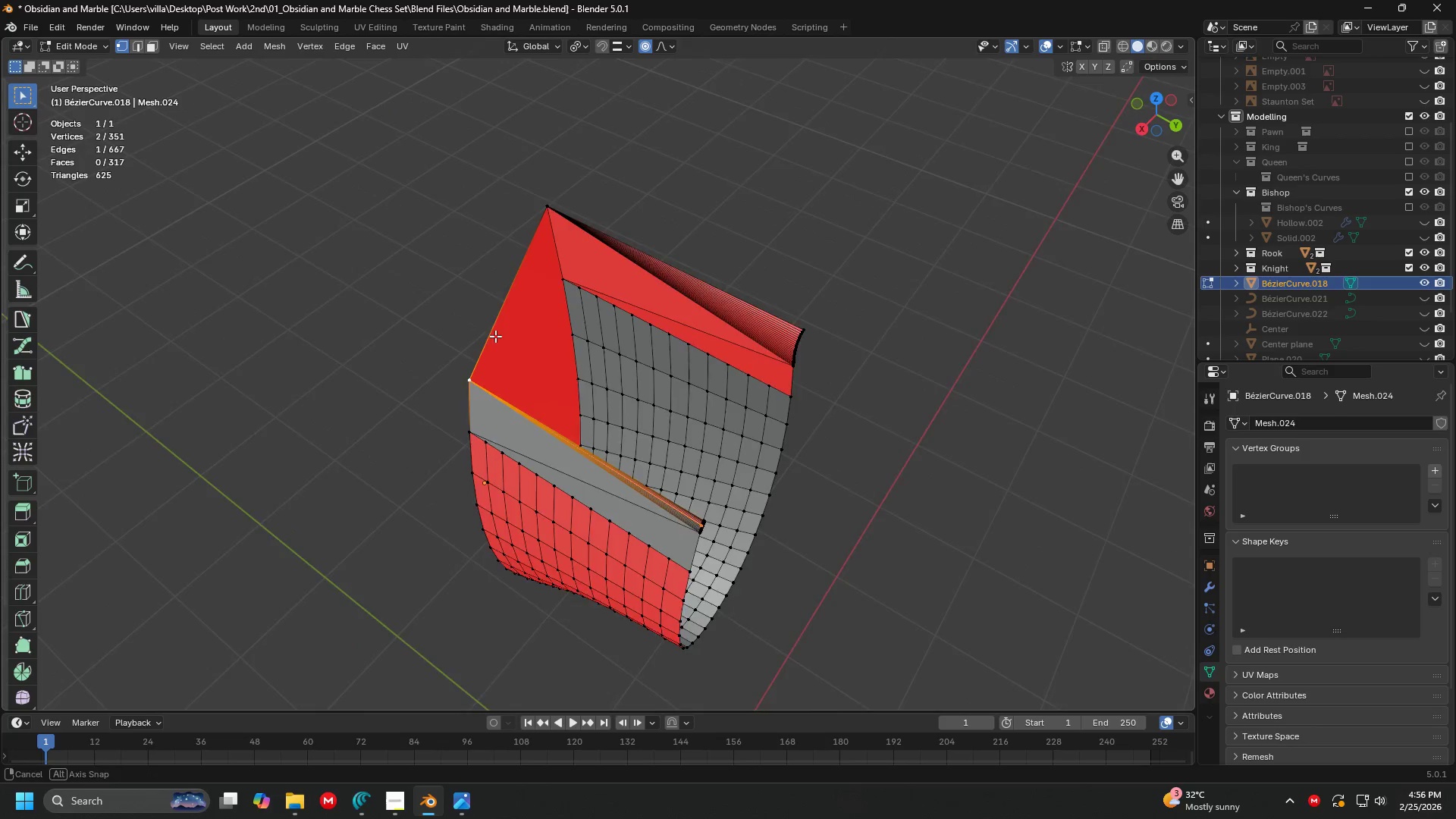 
scroll: coordinate [529, 479], scroll_direction: down, amount: 1.0
 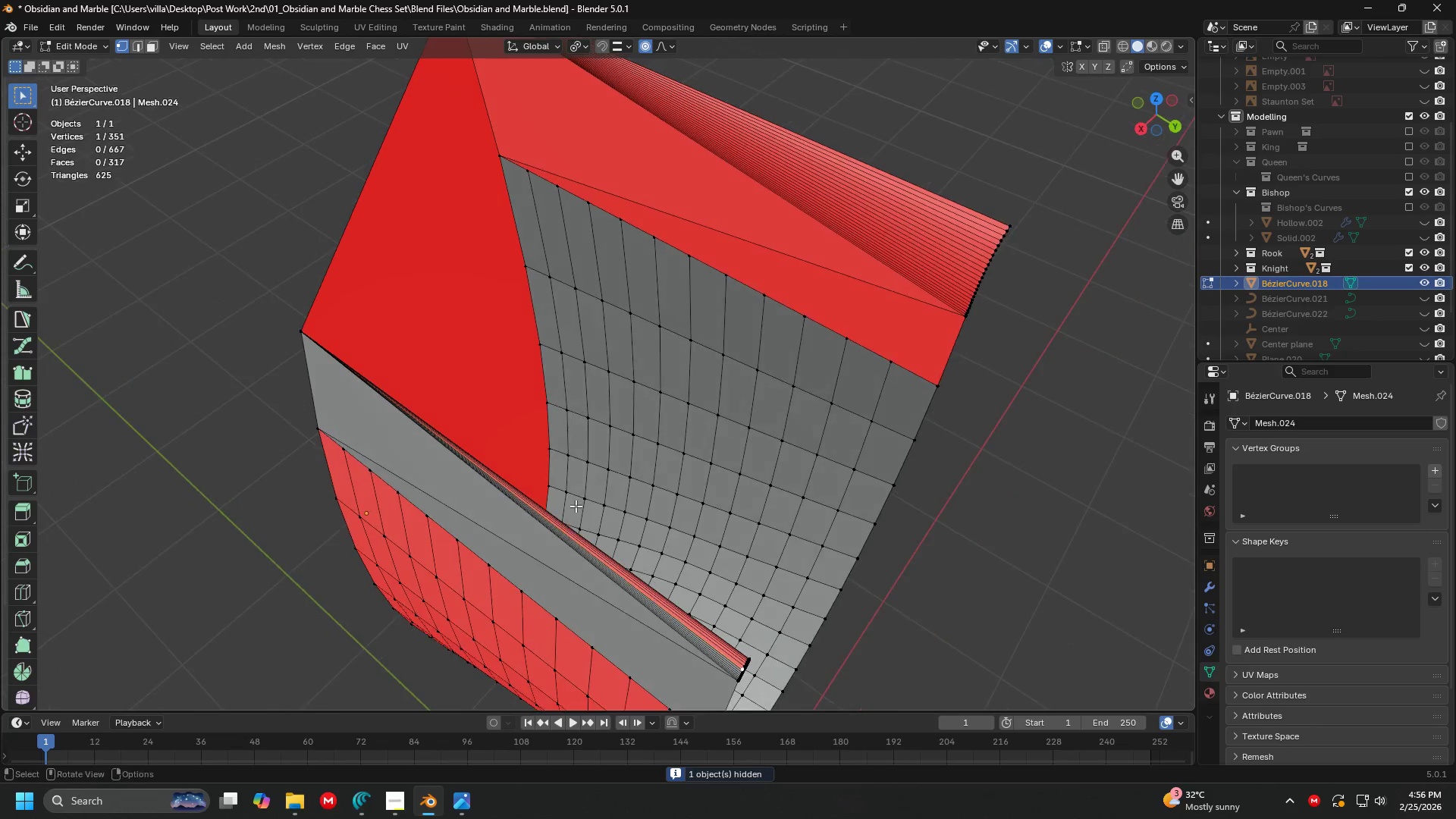 
left_click([295, 325])
 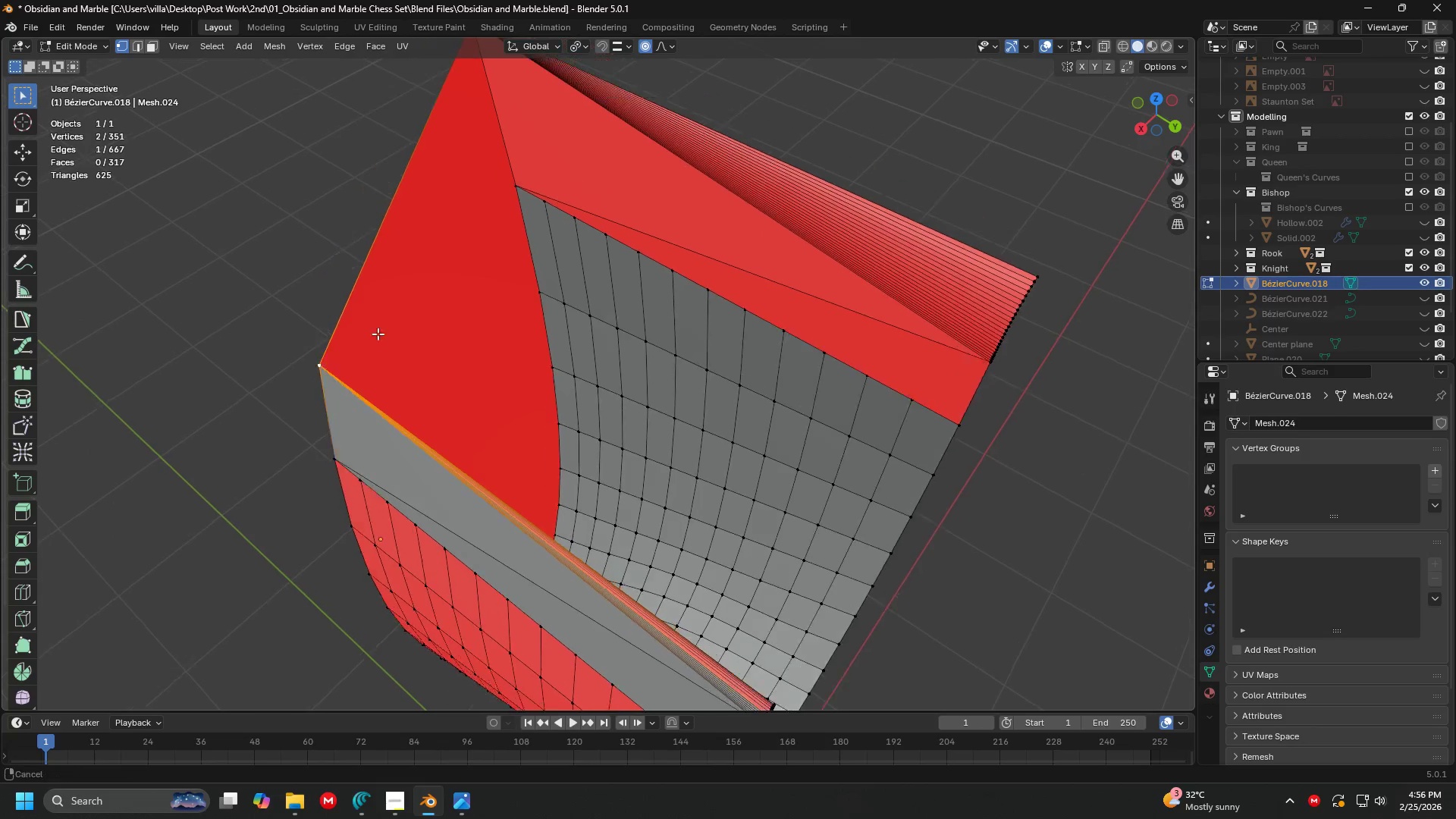 
key(Tab)
 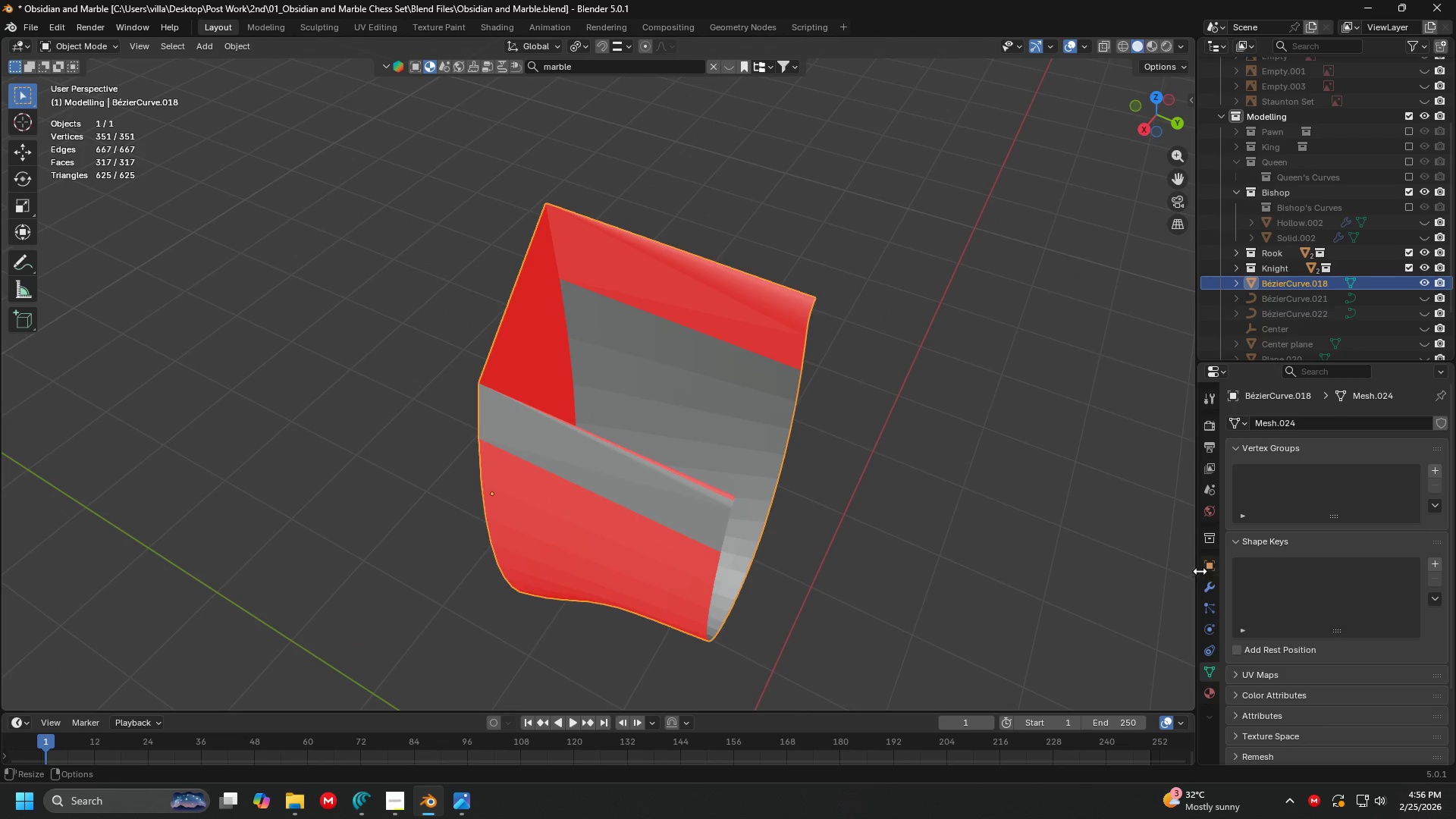 
scroll: coordinate [488, 339], scroll_direction: down, amount: 3.0
 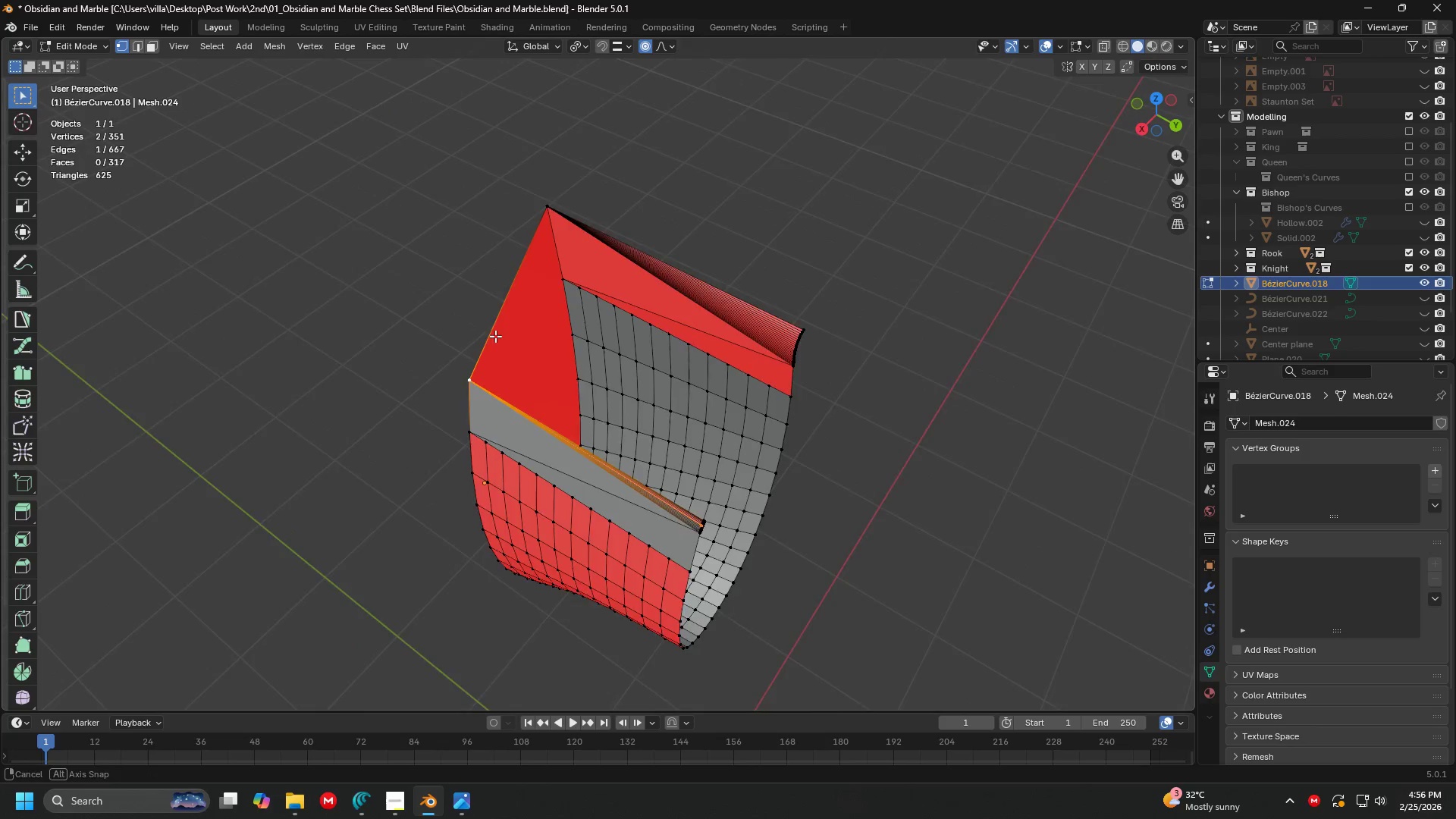 
key(Tab)
type(aN)
key(Tab)
 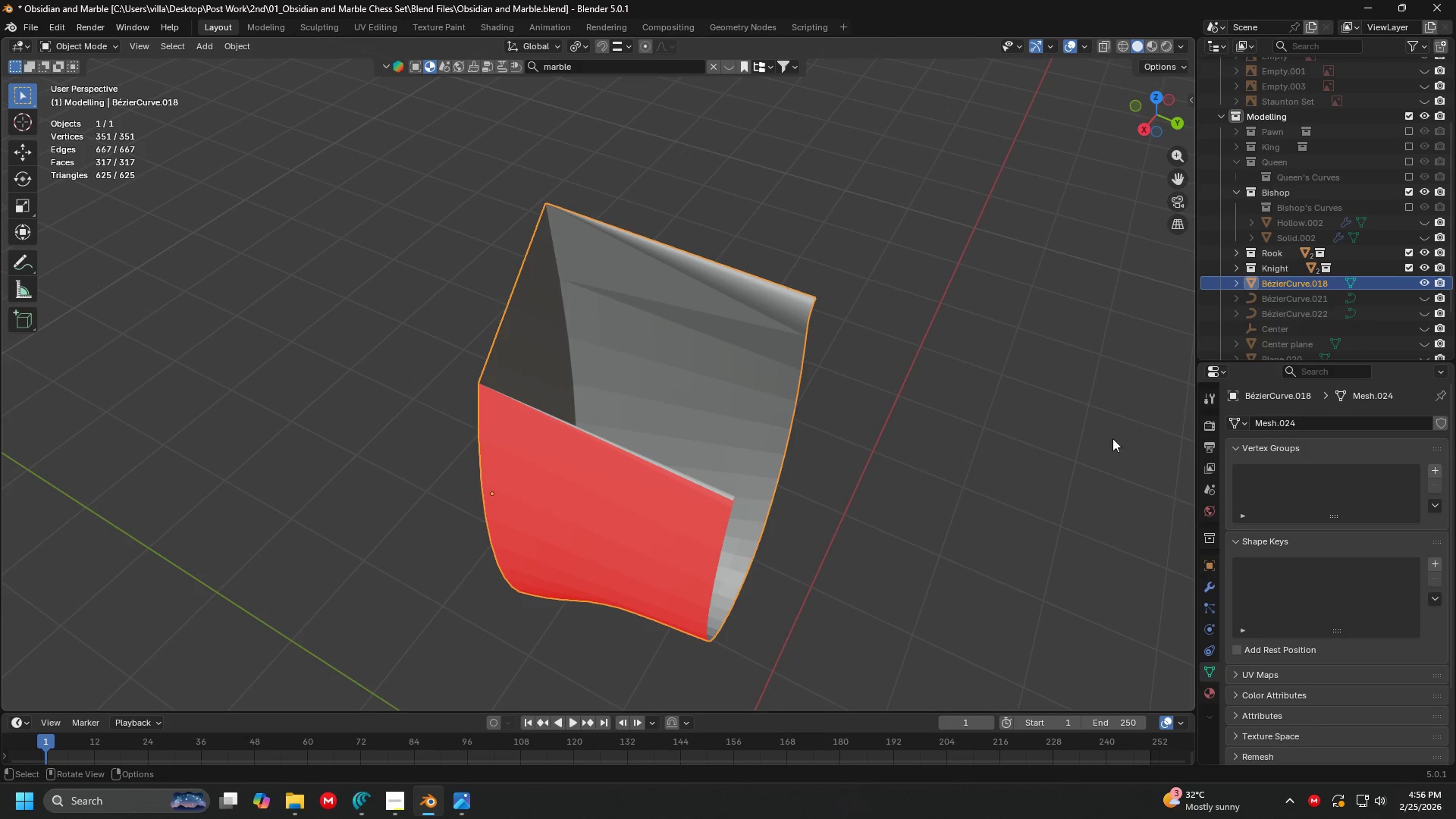 
left_click([1210, 584])
 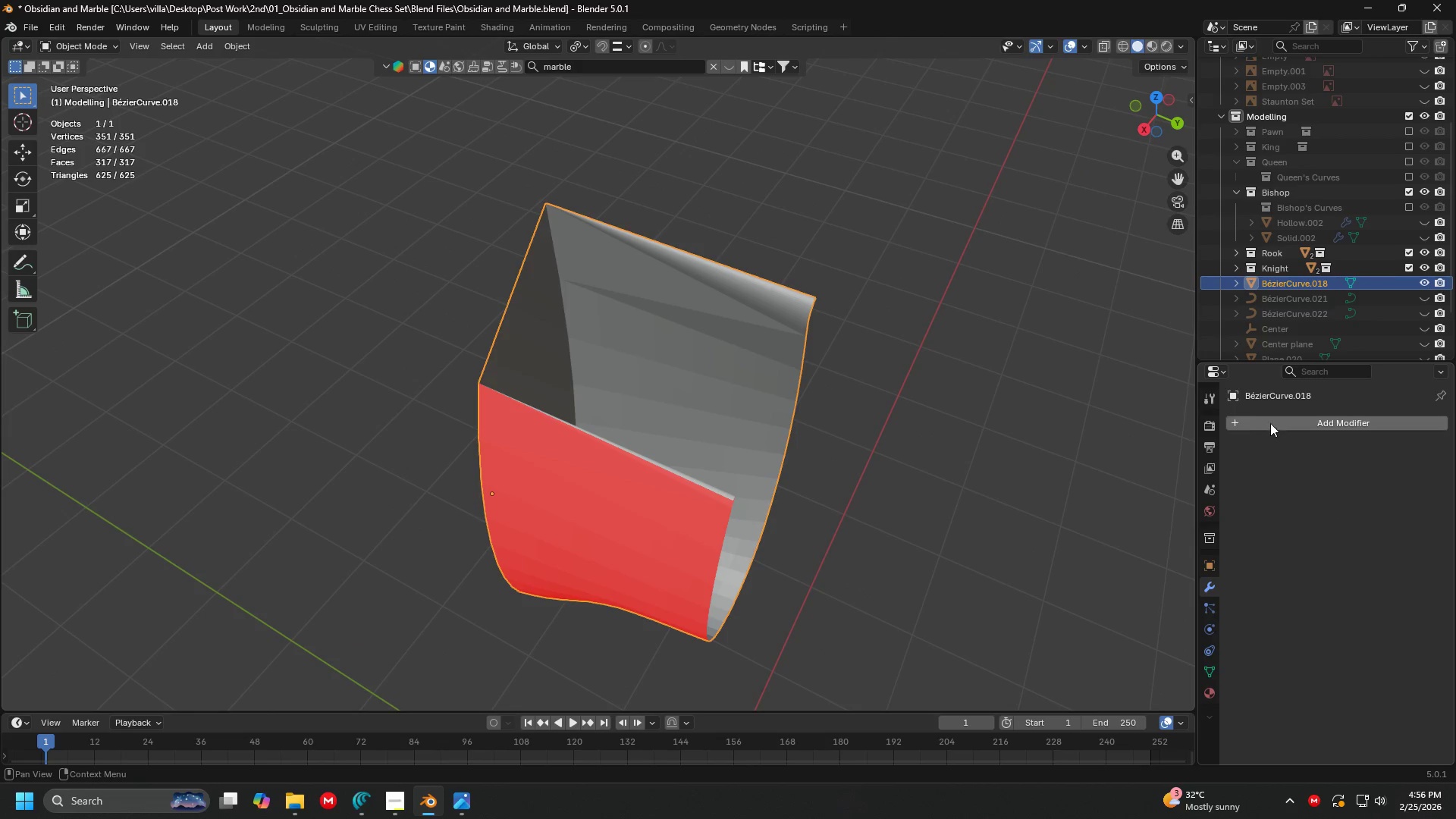 
double_click([1270, 422])
 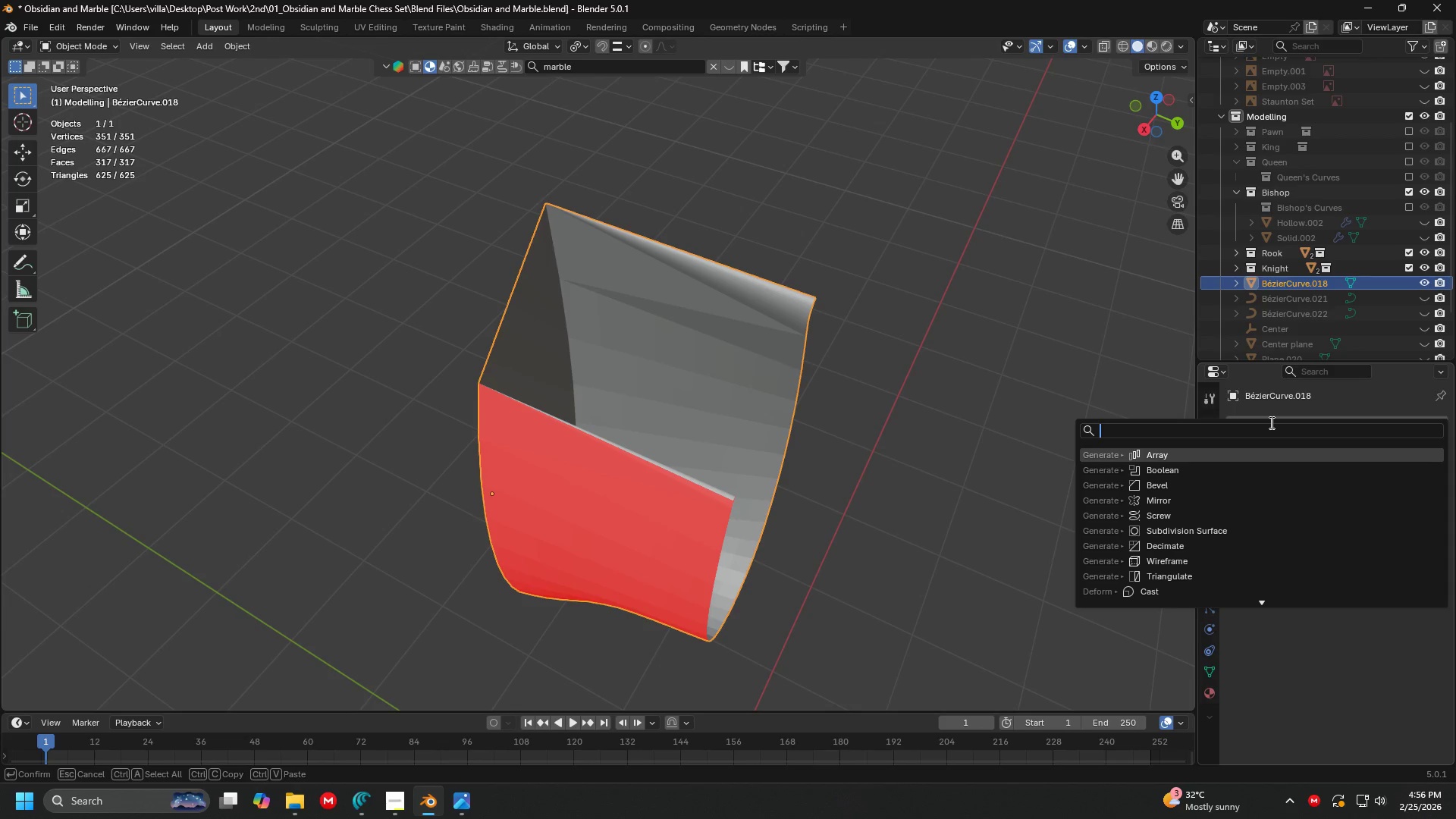 
type(mirro)
 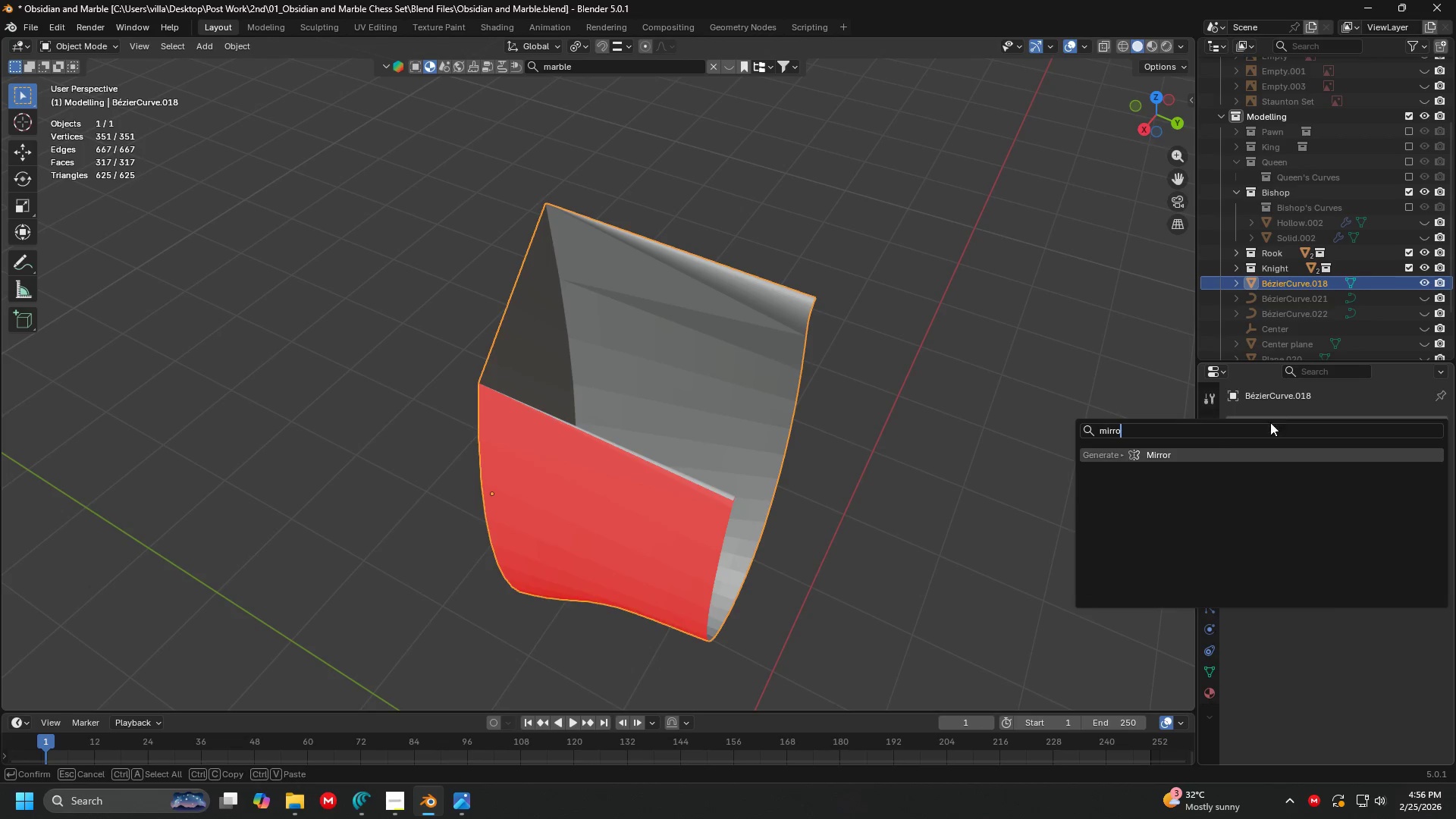 
key(Enter)
 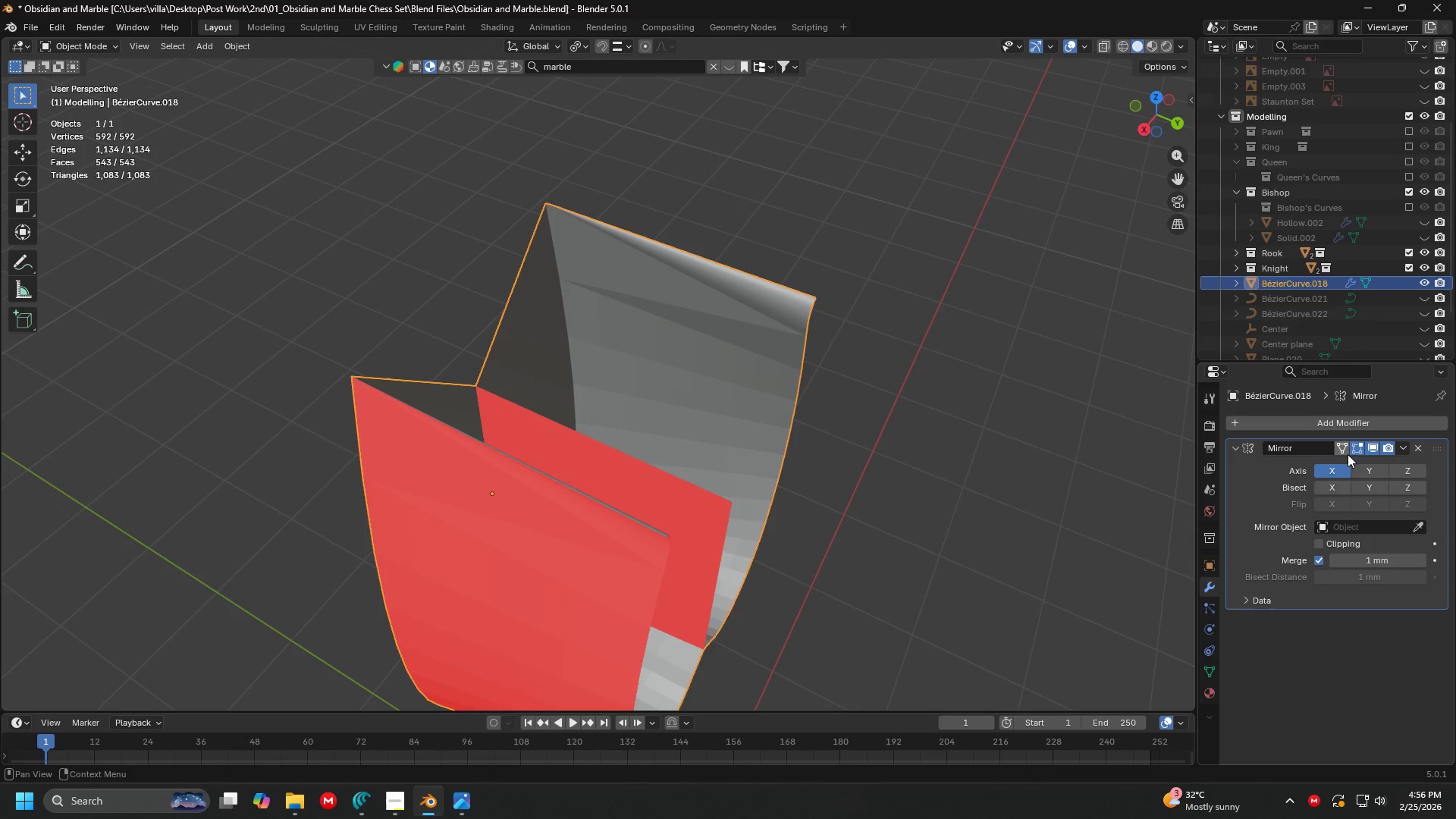 
left_click([1364, 475])
 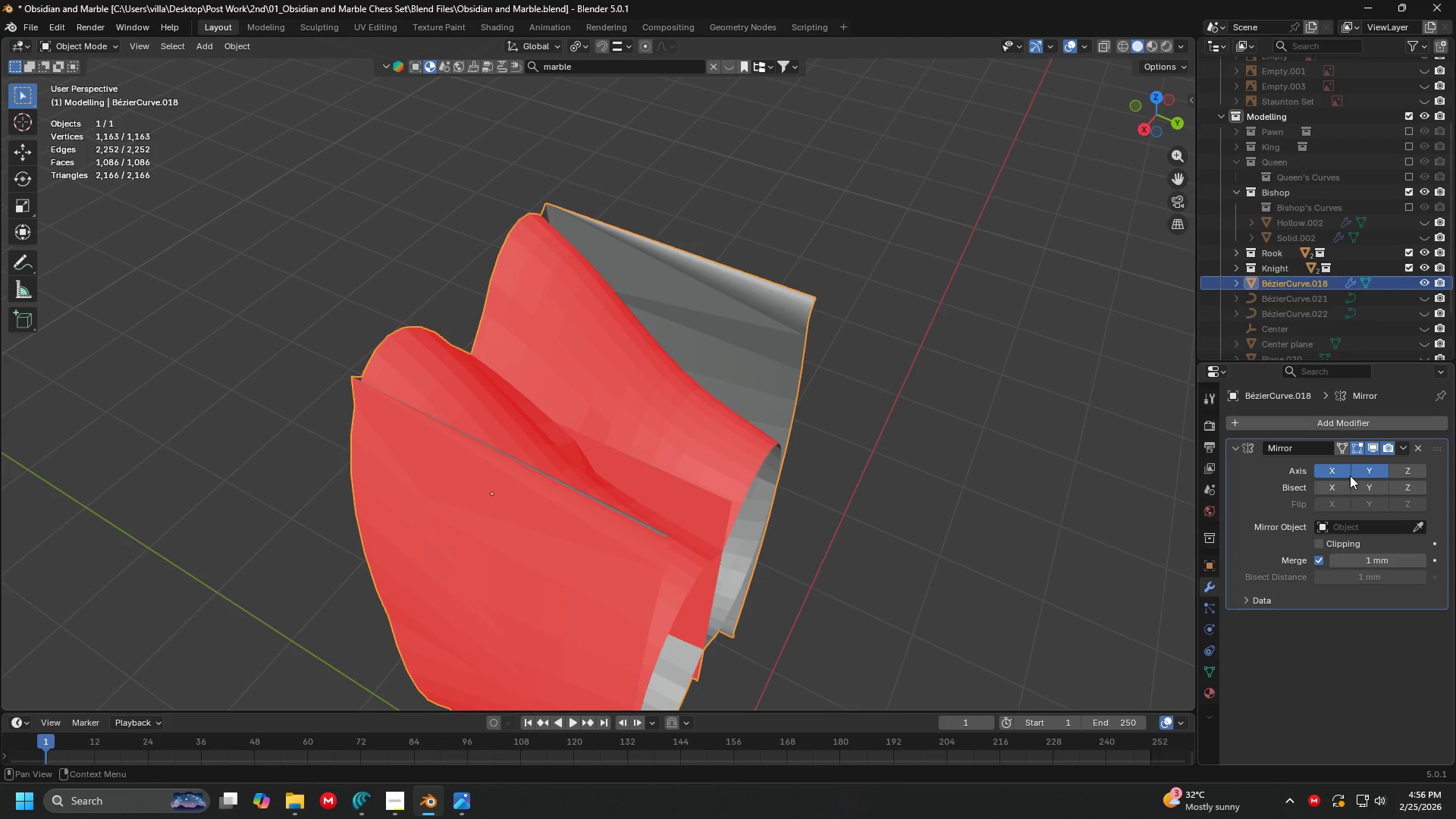 
left_click([1342, 473])
 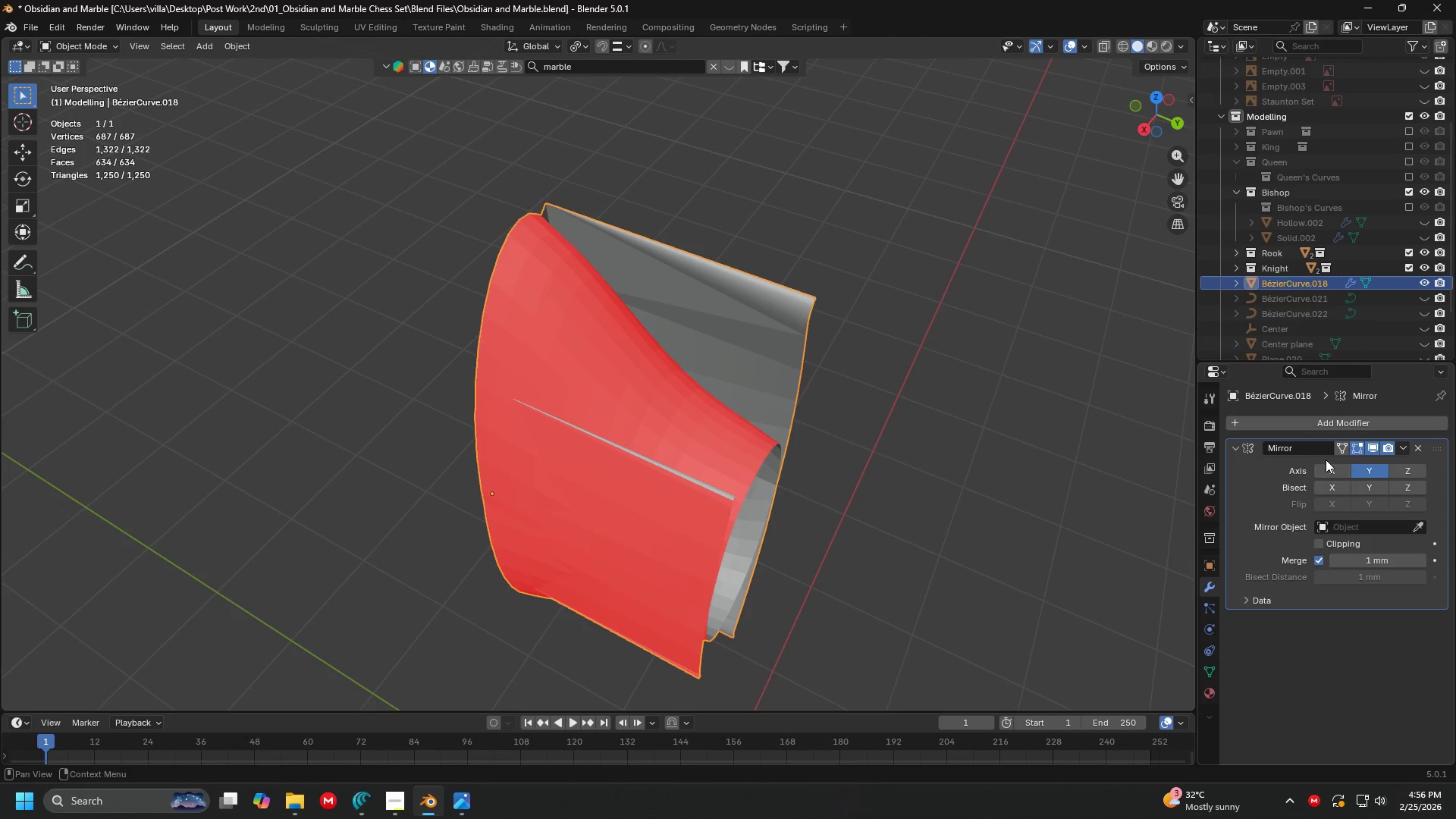 
double_click([1339, 468])
 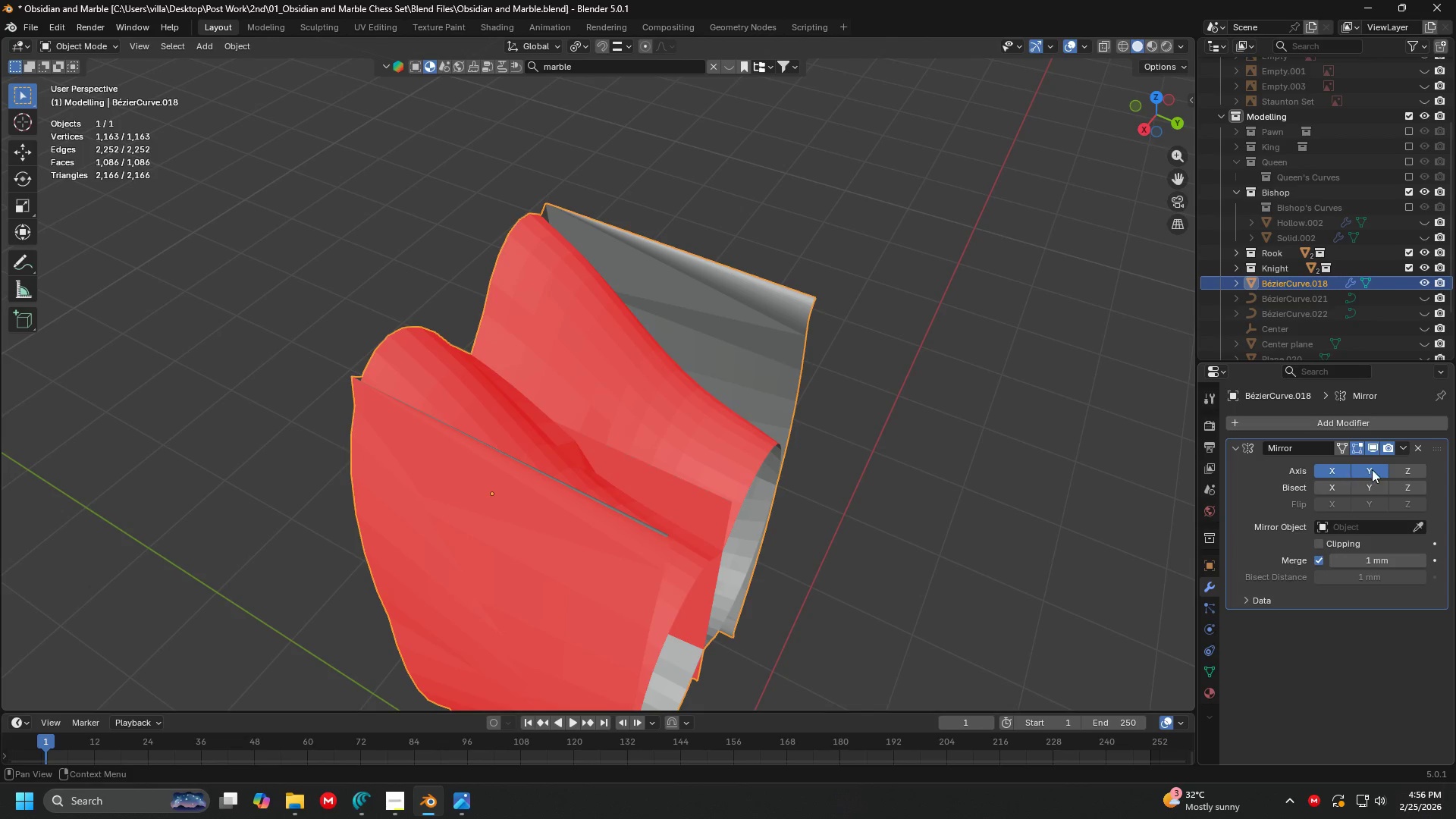 
triple_click([1373, 469])
 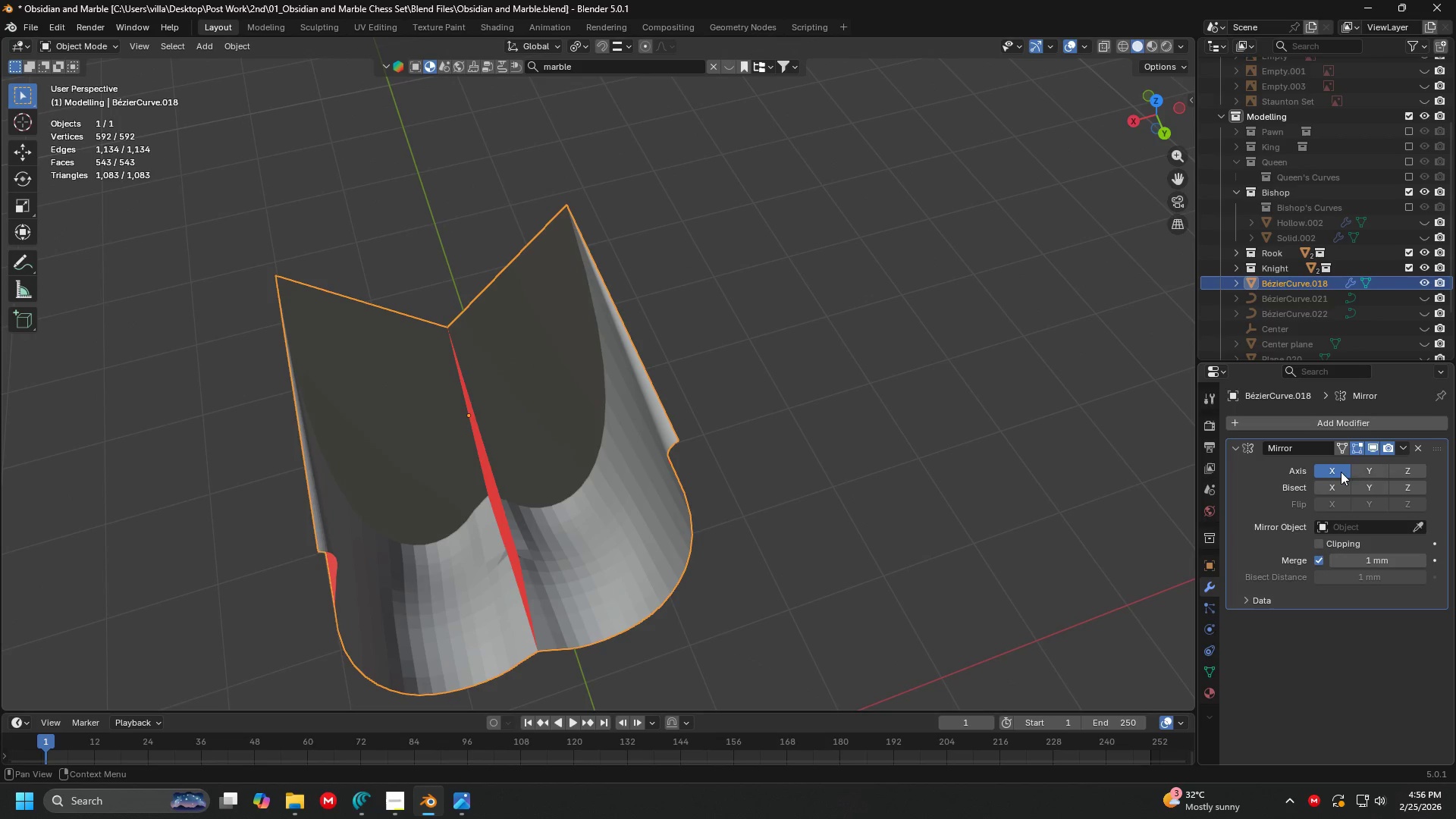 
double_click([1334, 469])
 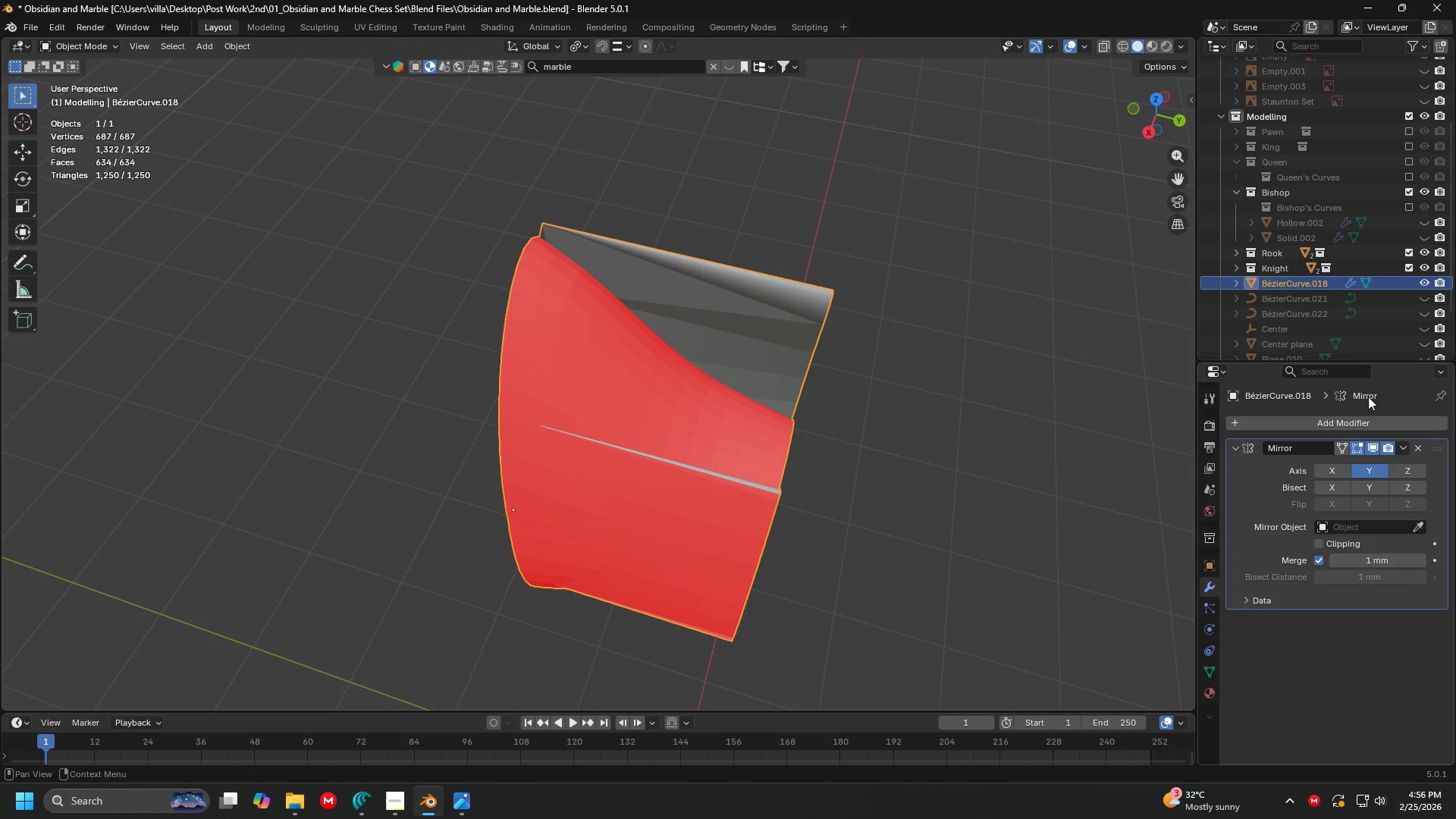 
scroll: coordinate [1325, 315], scroll_direction: down, amount: 3.0
 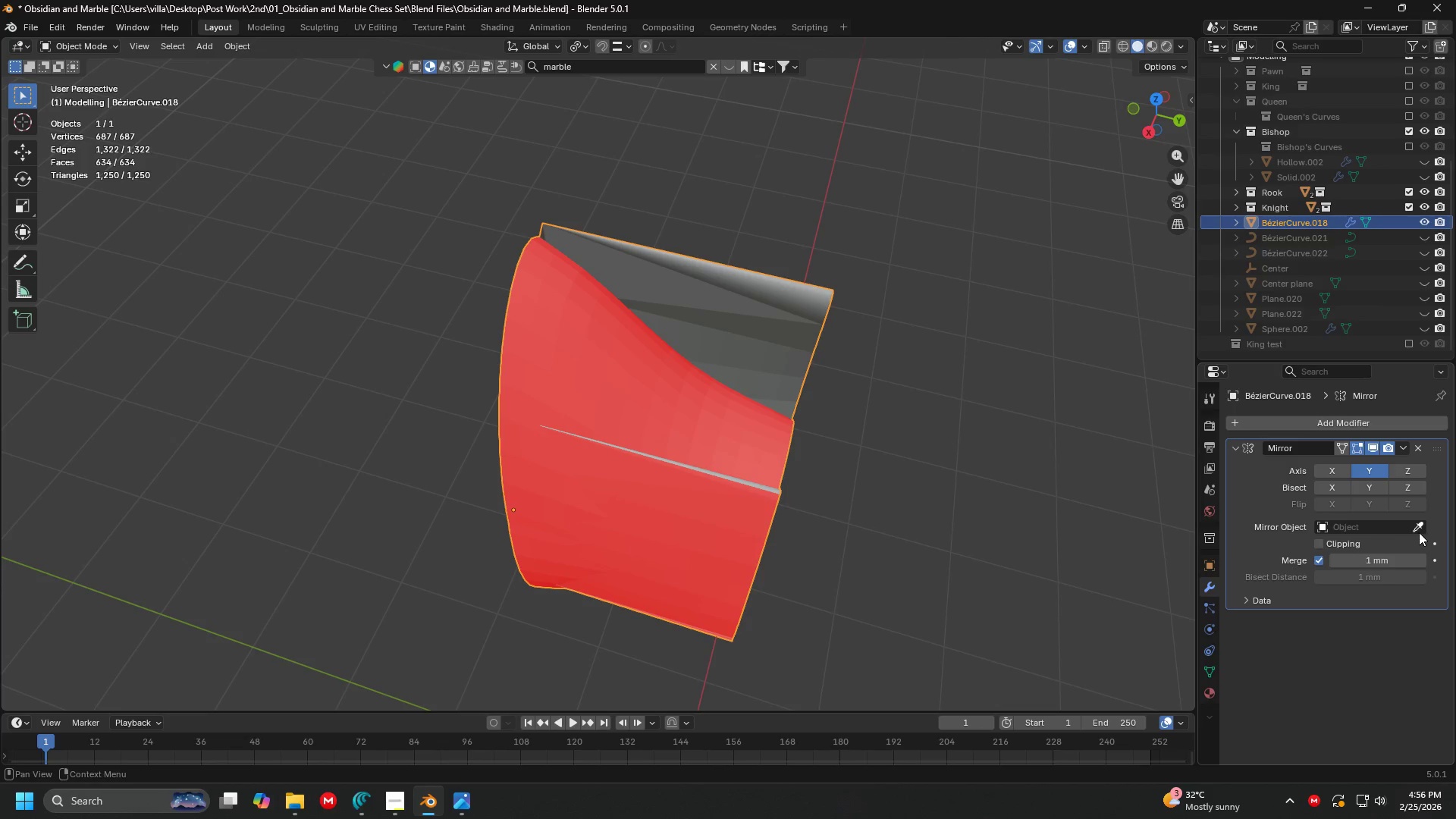 
left_click([1418, 522])
 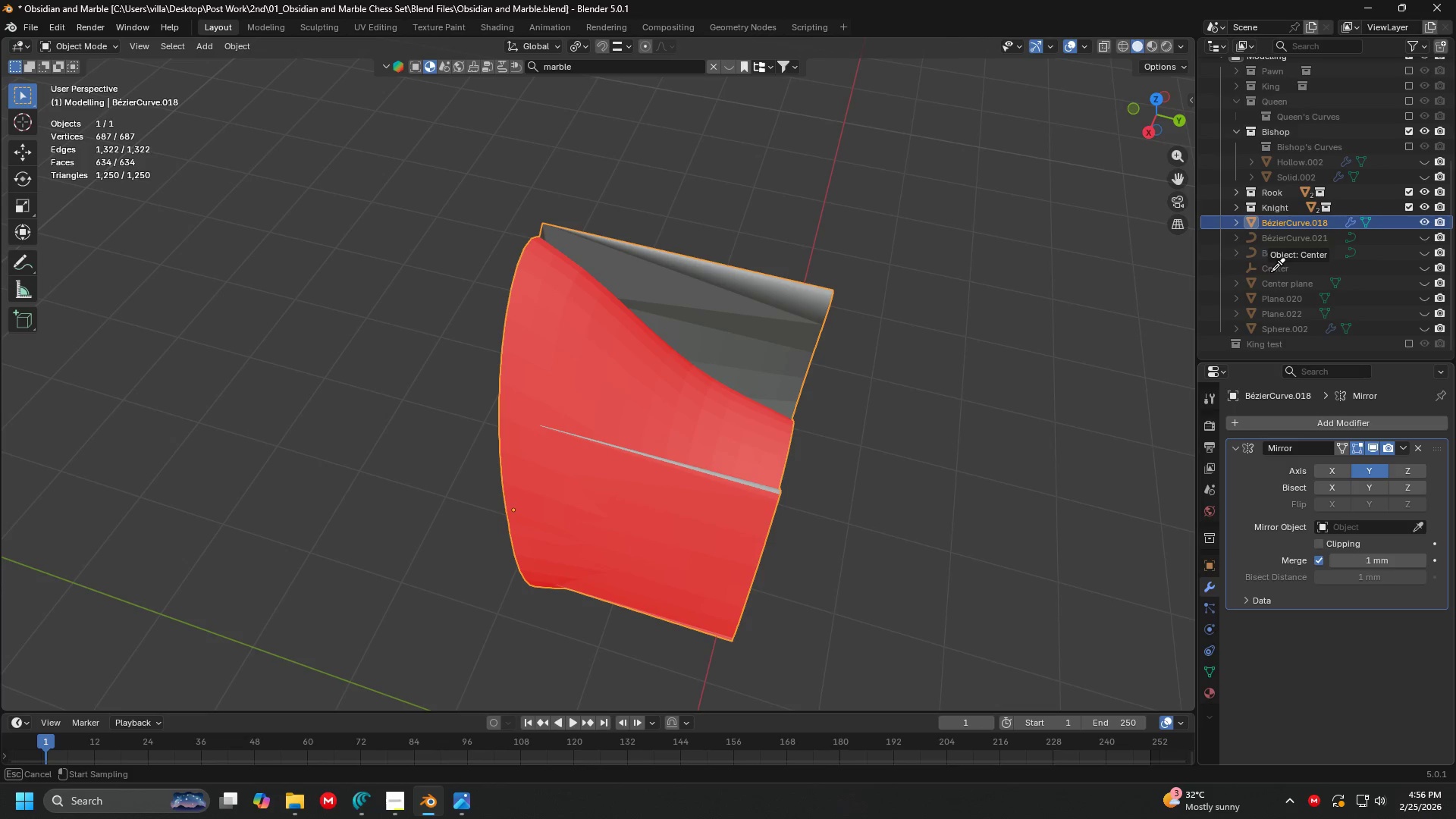 
left_click([1270, 267])
 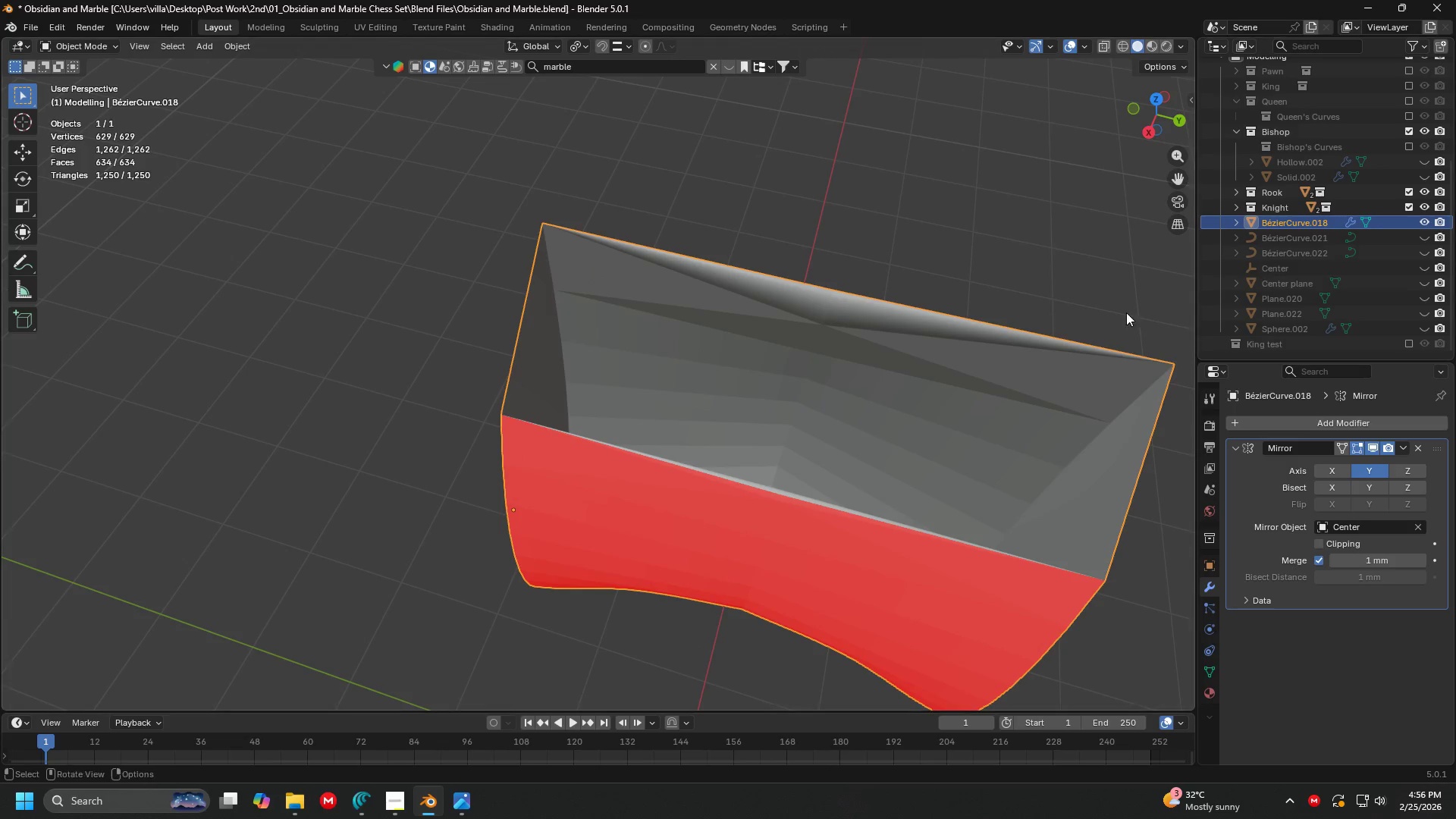 
scroll: coordinate [919, 302], scroll_direction: up, amount: 1.0
 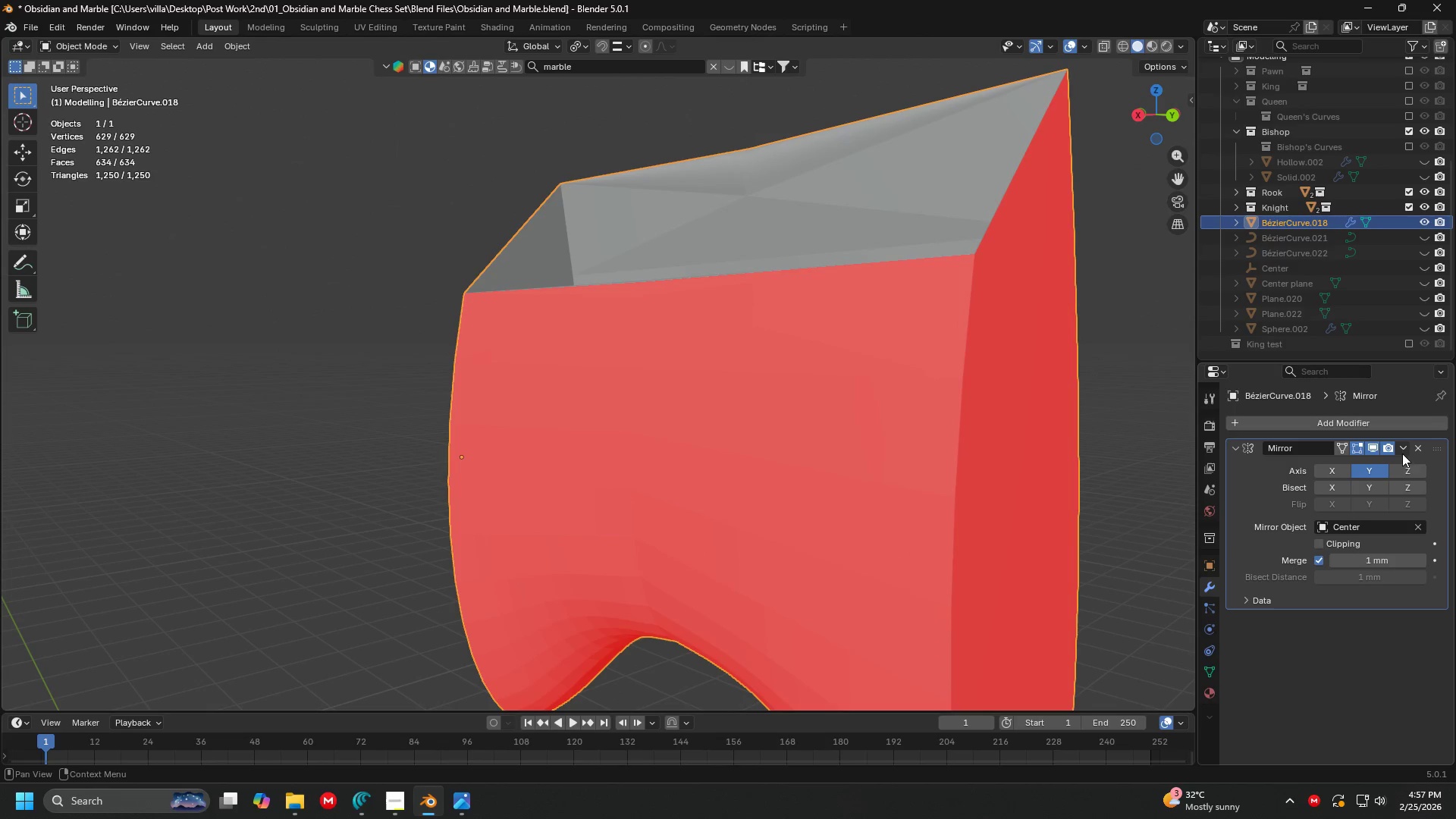 
double_click([1376, 468])
 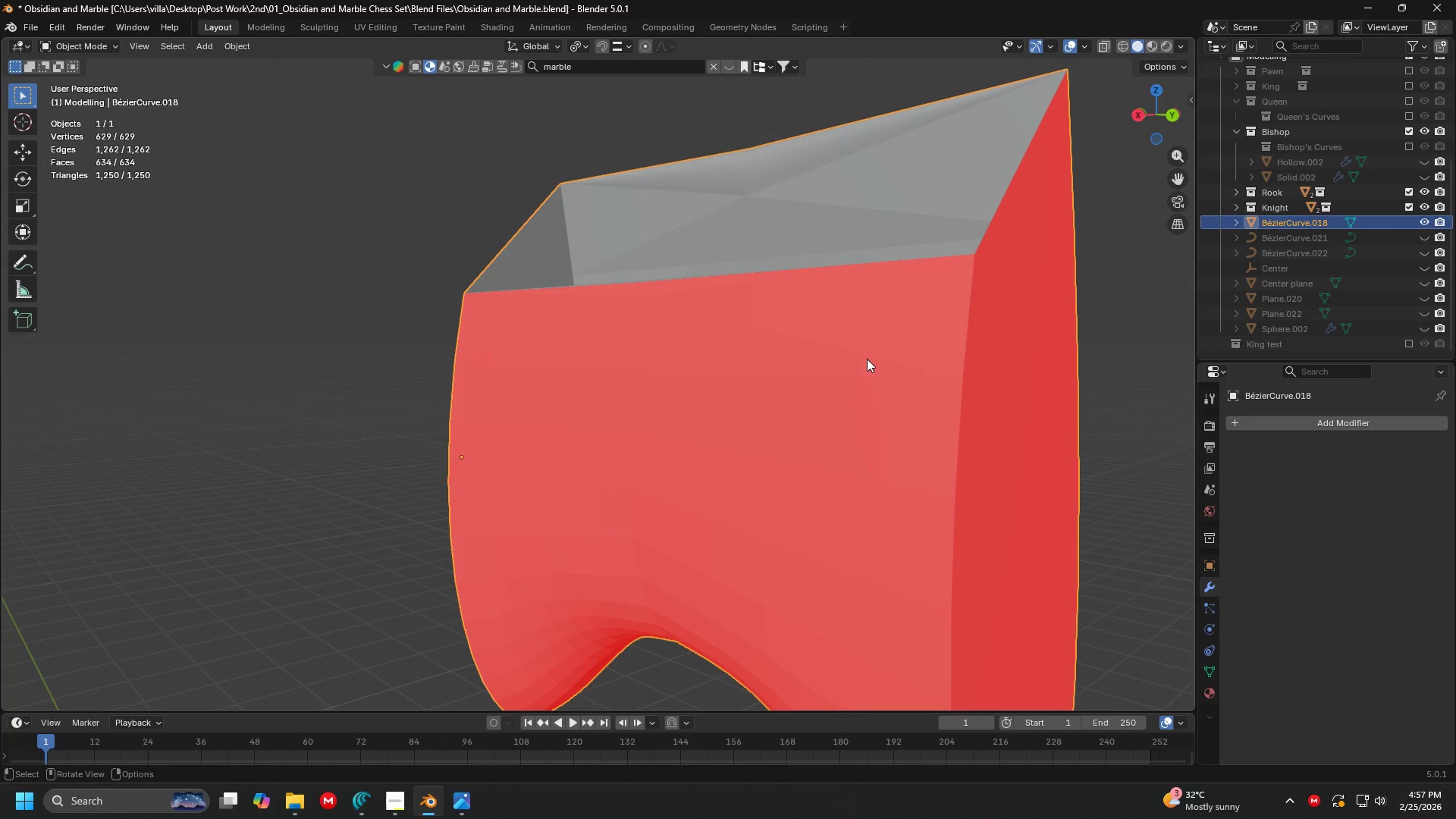 
key(Tab)
type(am)
 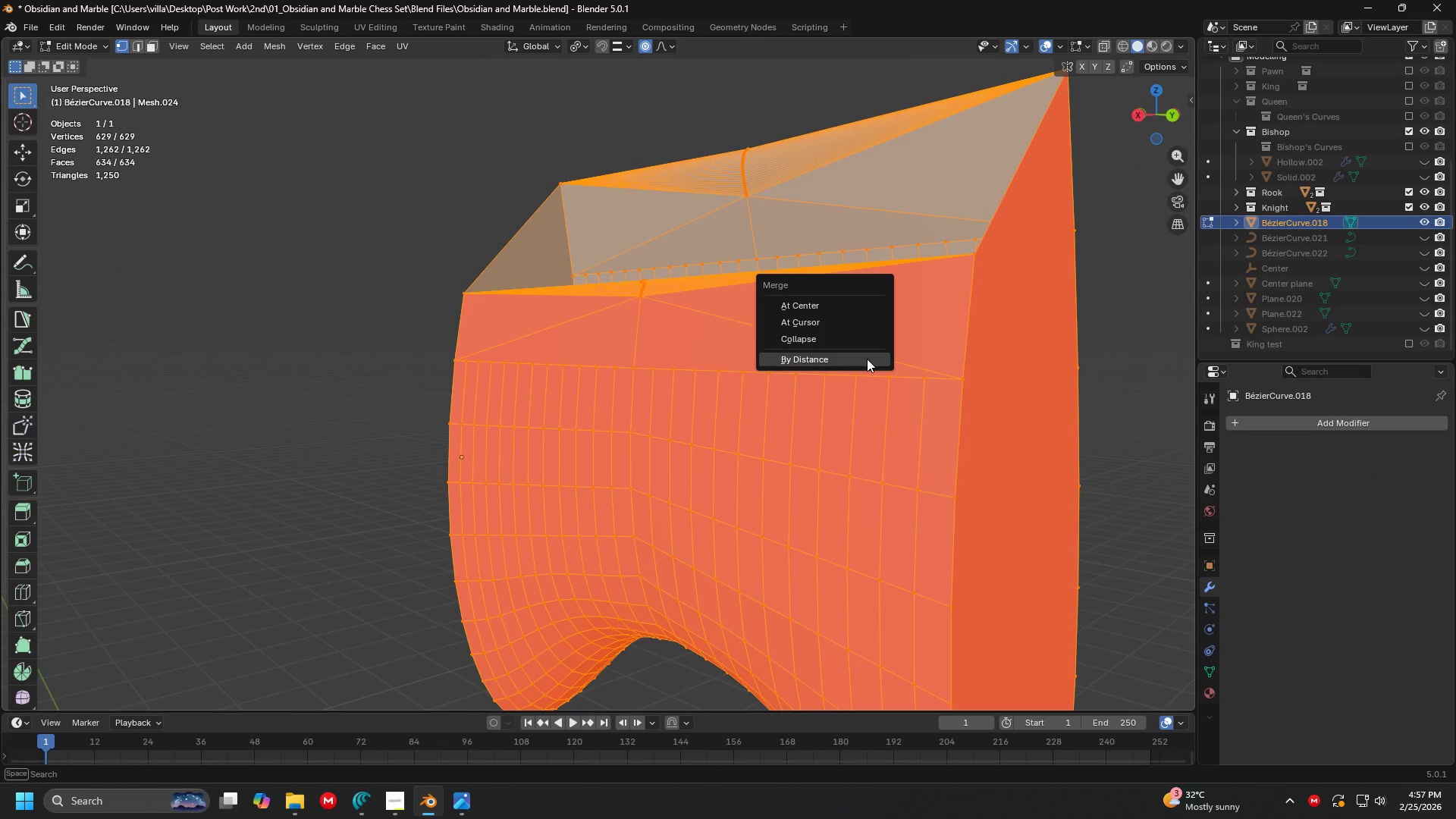 
left_click([867, 359])
 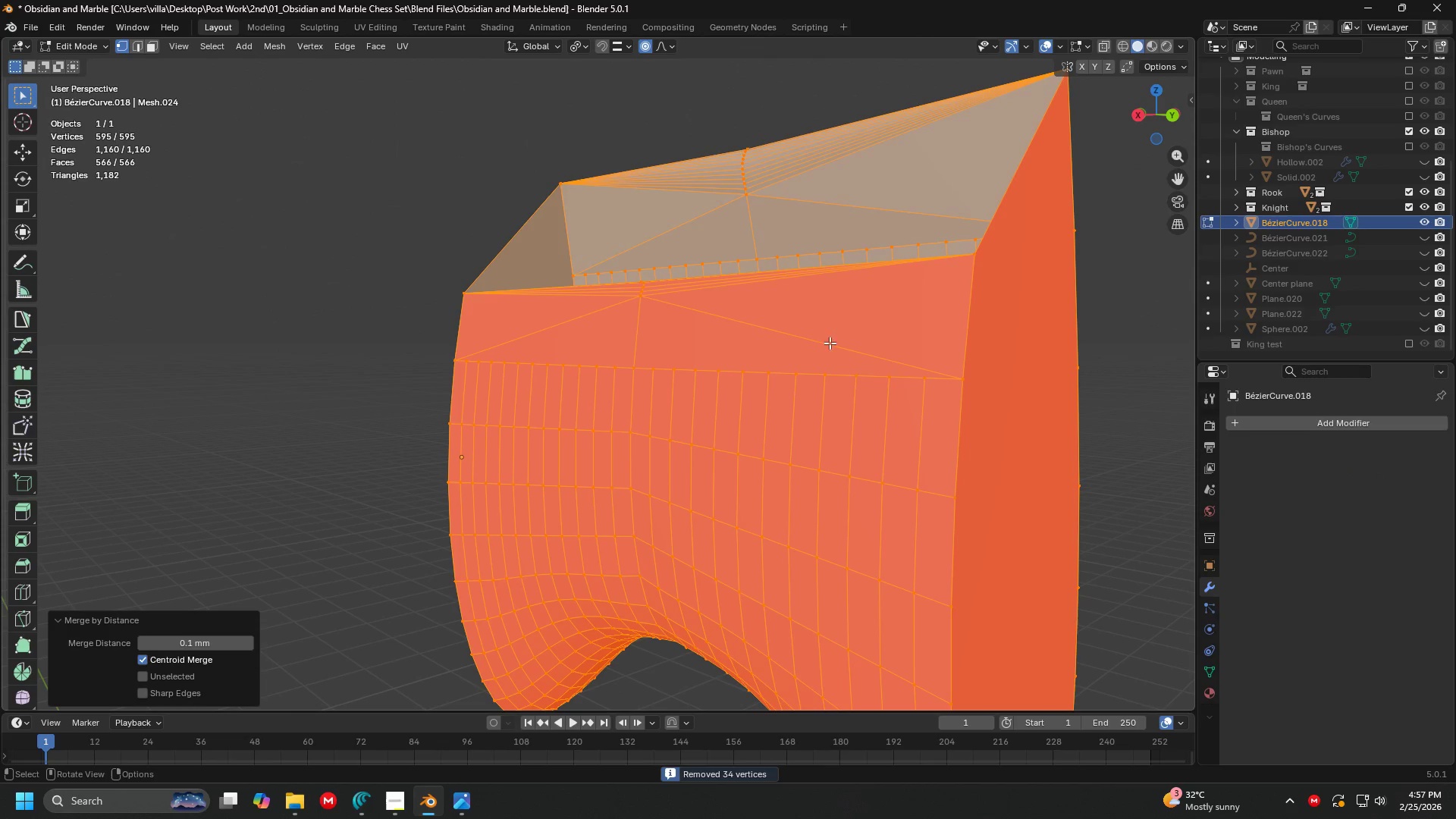 
hold_key(key=ControlLeft, duration=0.48)
 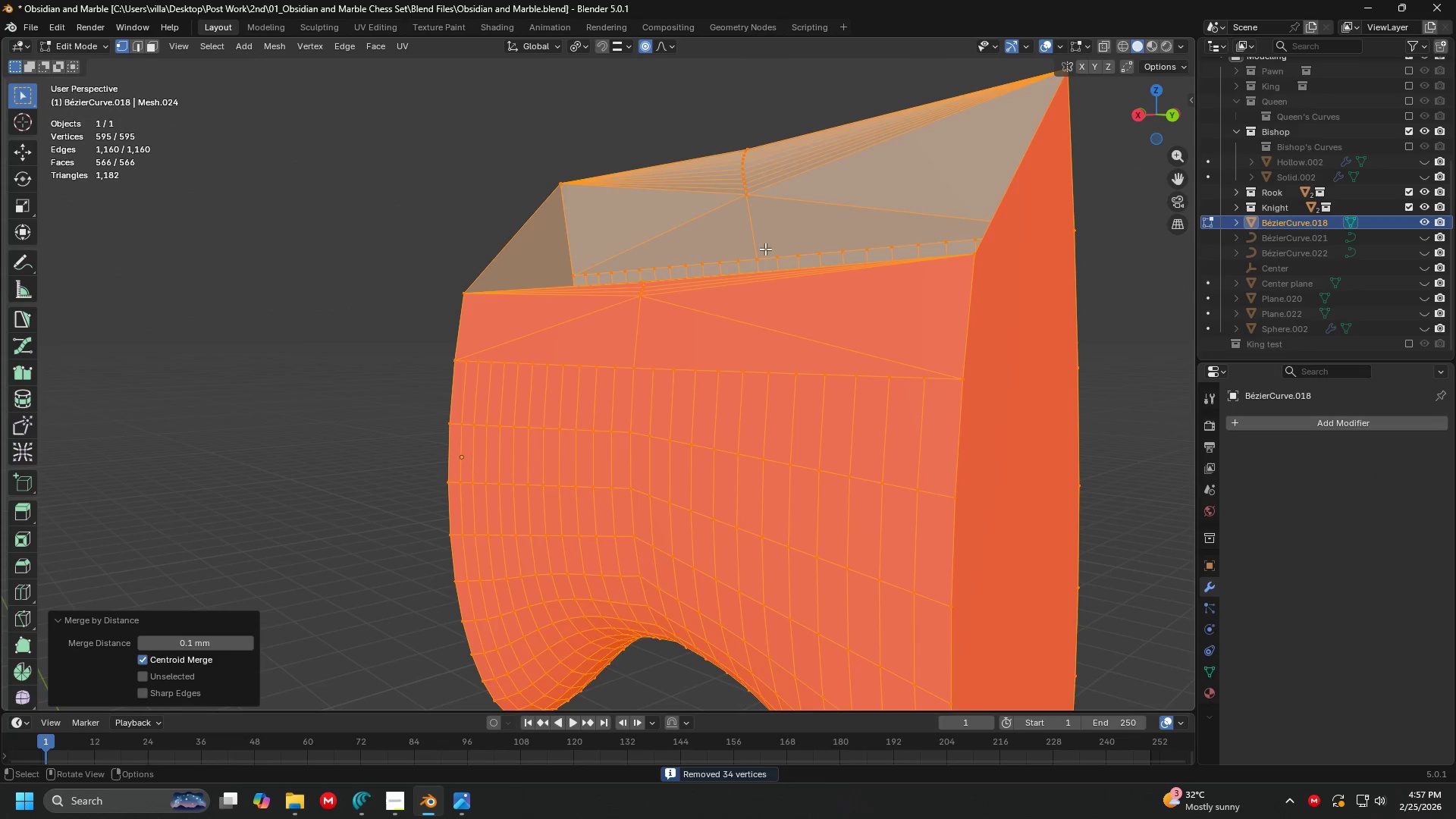 
key(Control+ControlLeft)
 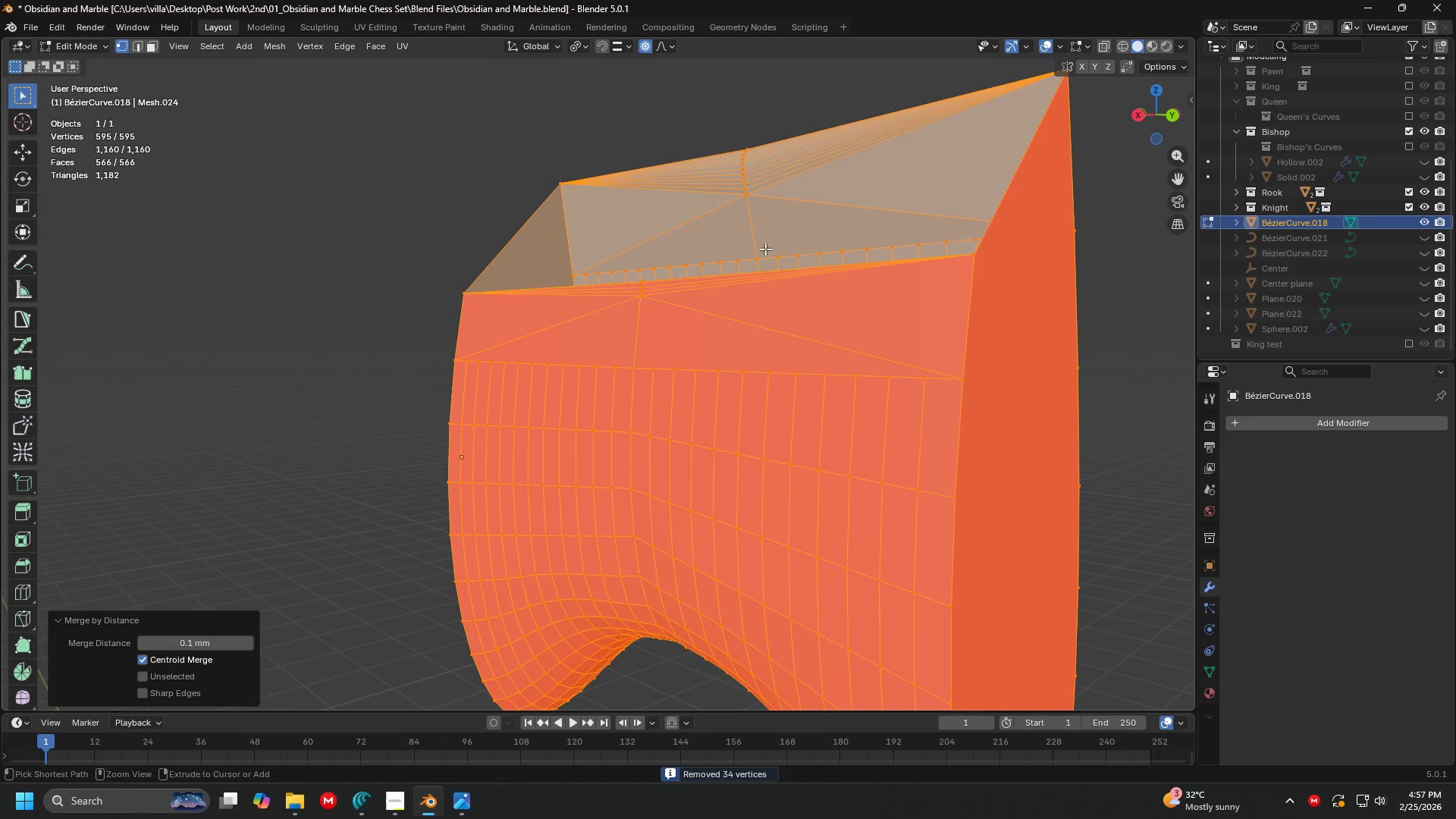 
key(Control+Z)
 